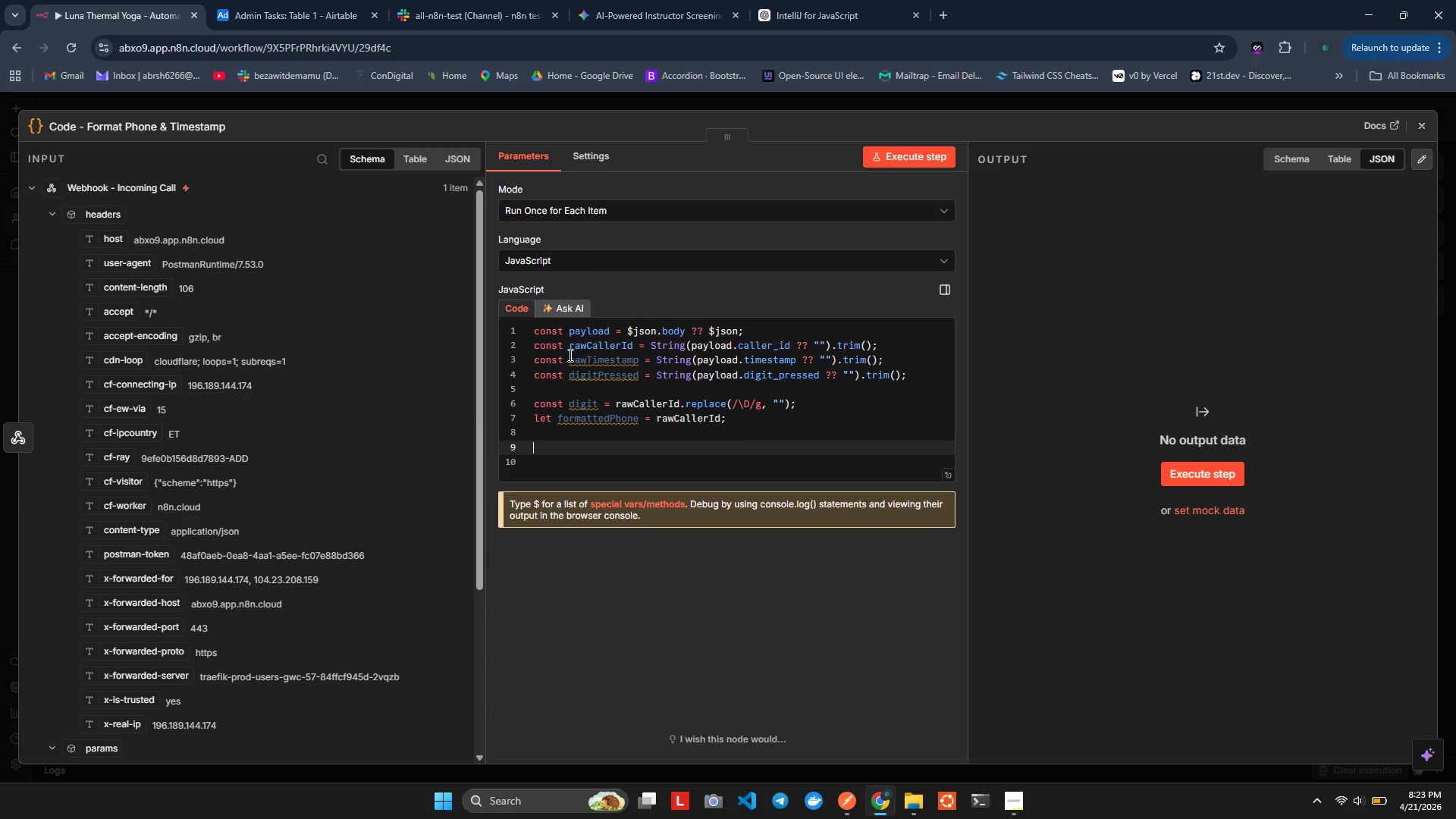 
key(Enter)
 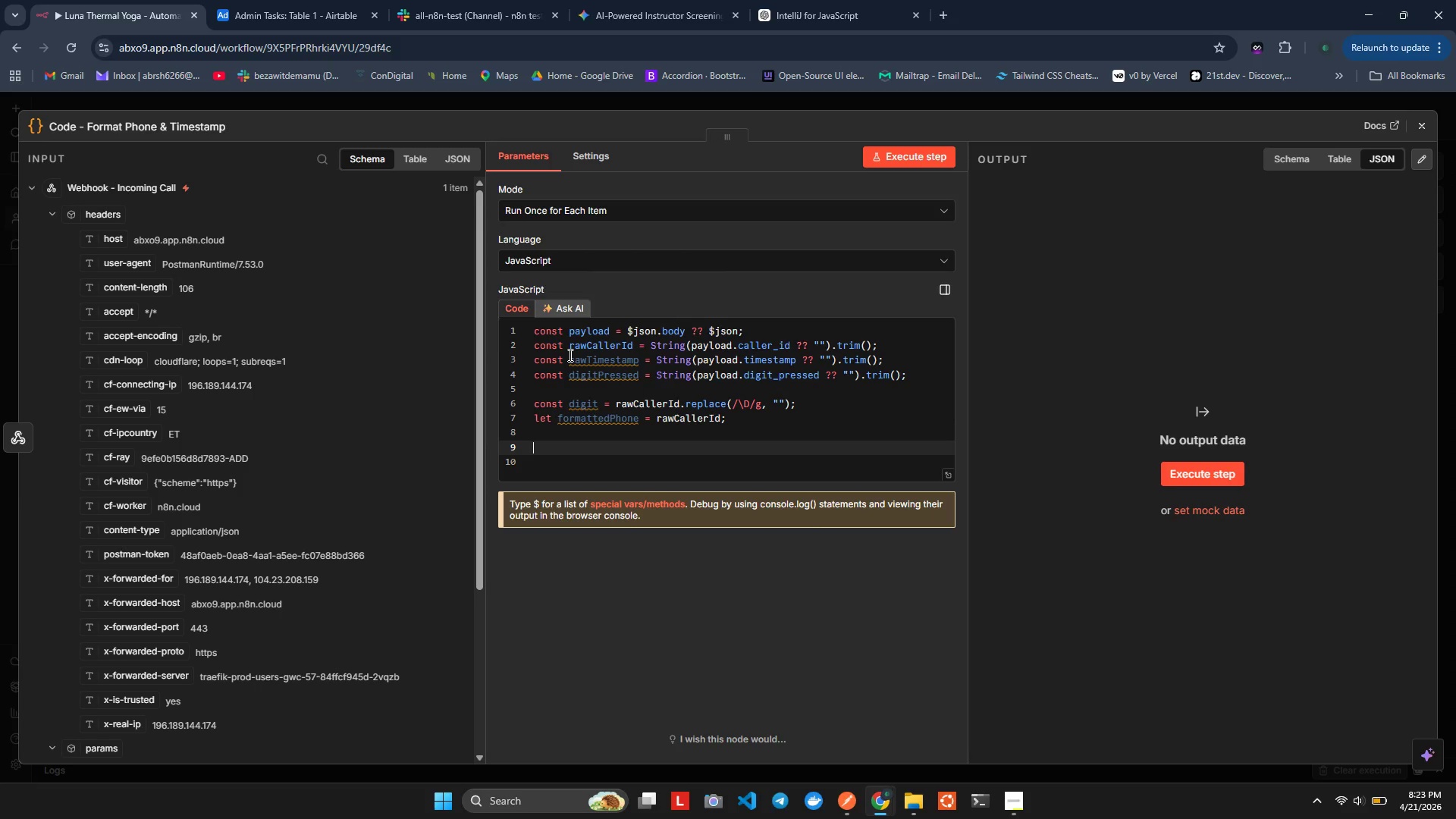 
type(if()
 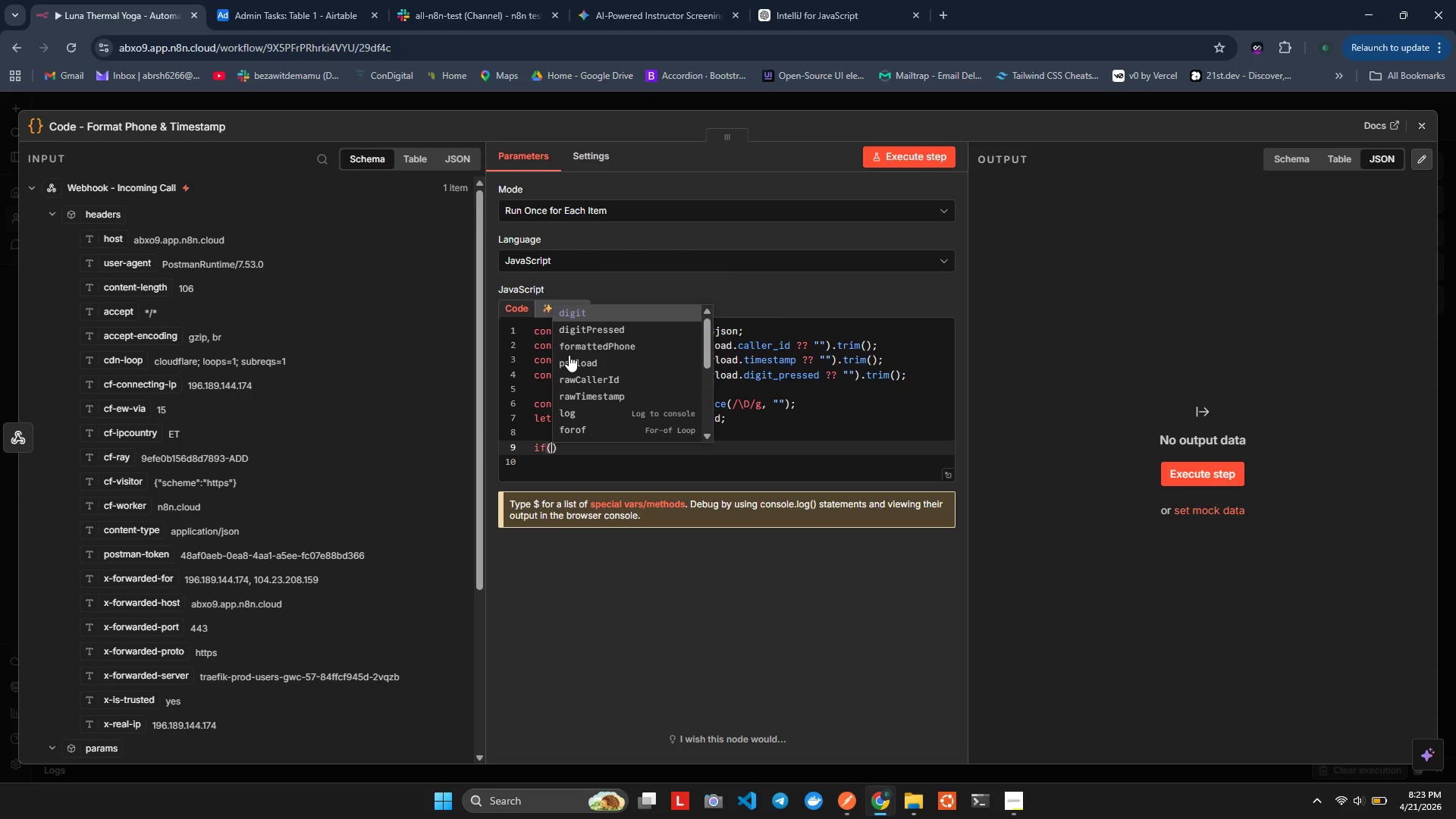 
type(digits/ength)
key(Backspace)
key(Backspace)
key(Backspace)
key(Backspace)
key(Backspace)
key(Backspace)
key(Backspace)
type(.)
key(Backspace)
 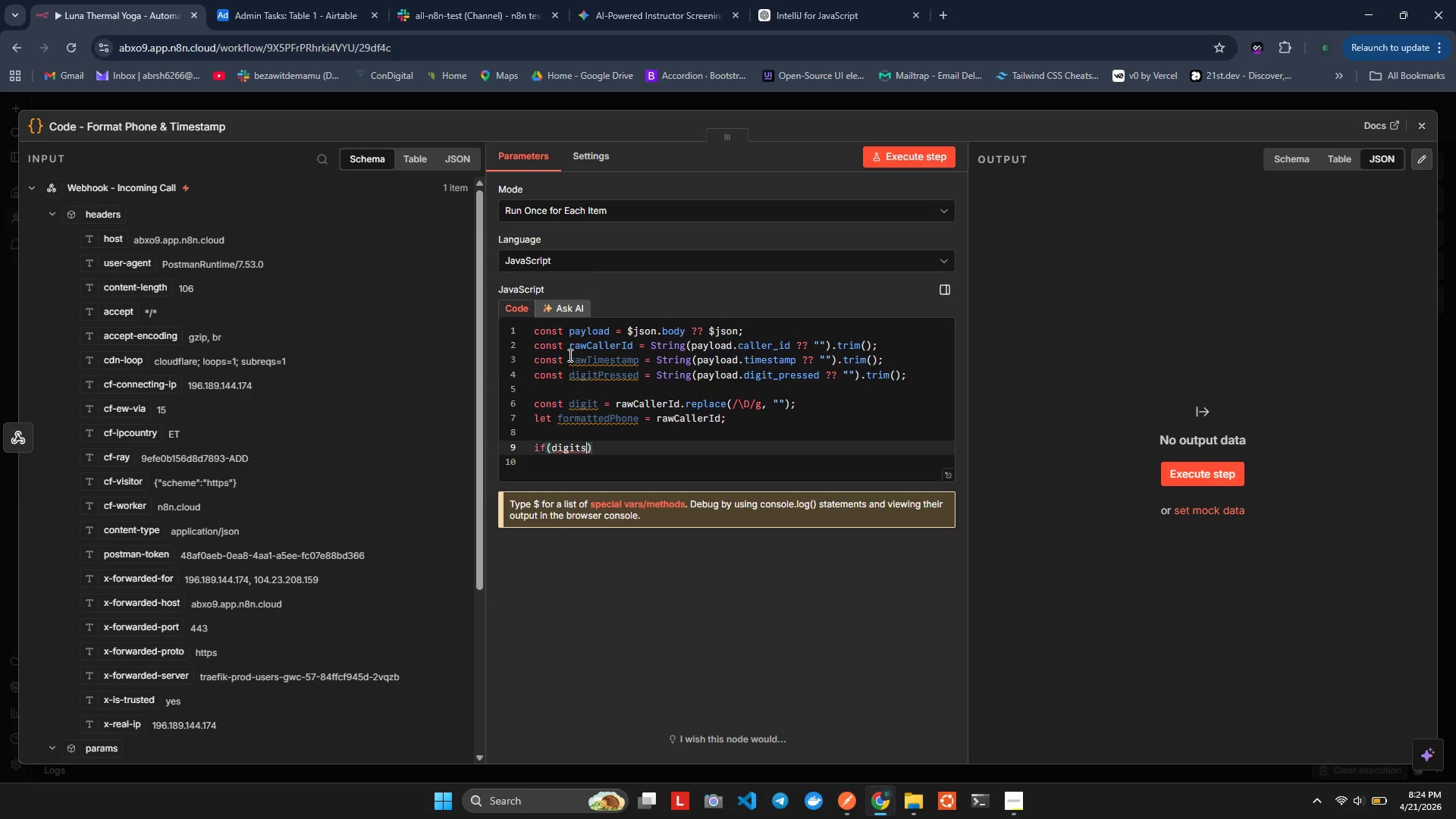 
hold_key(key=L, duration=0.33)
 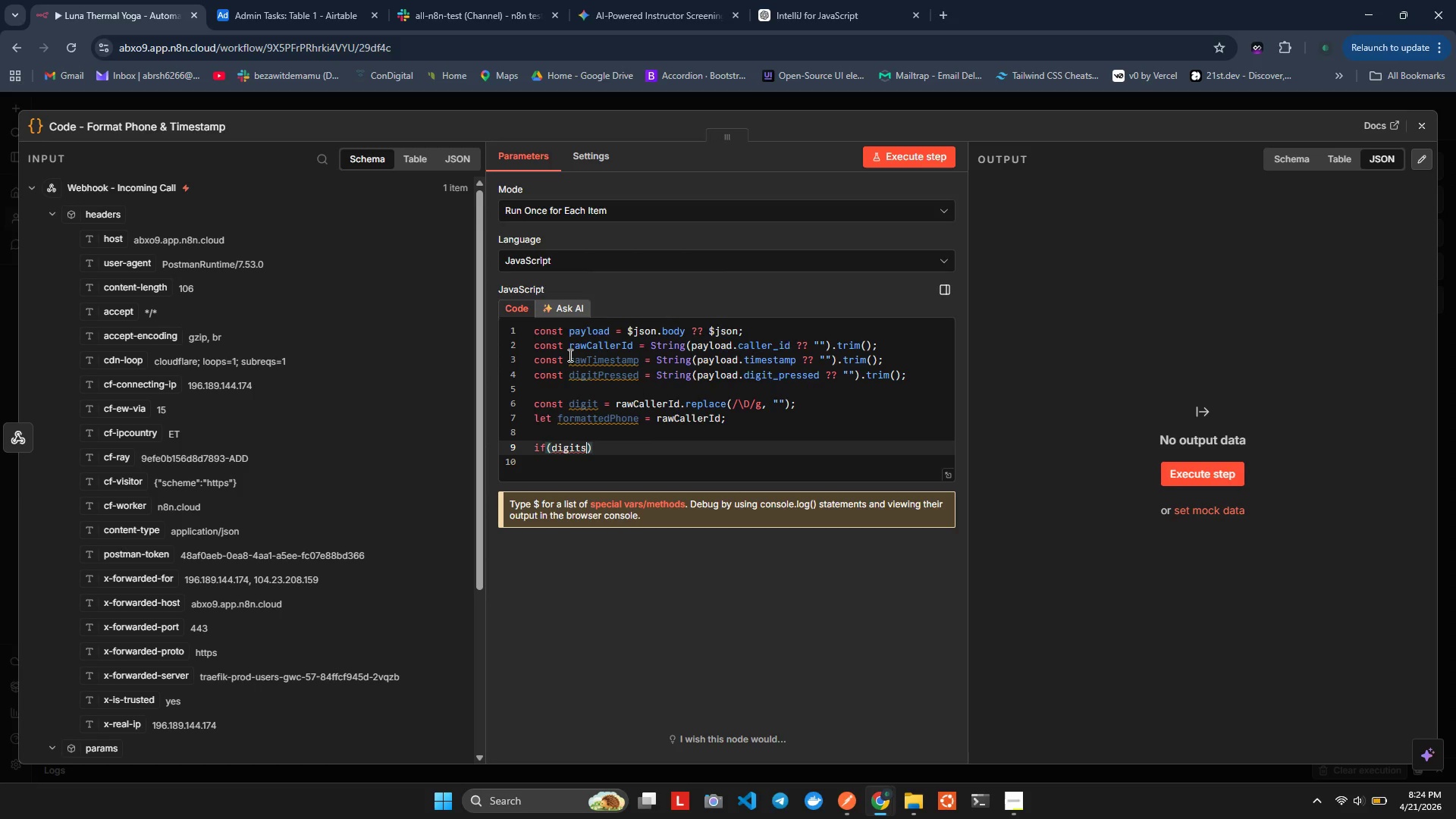 
type(.length)
 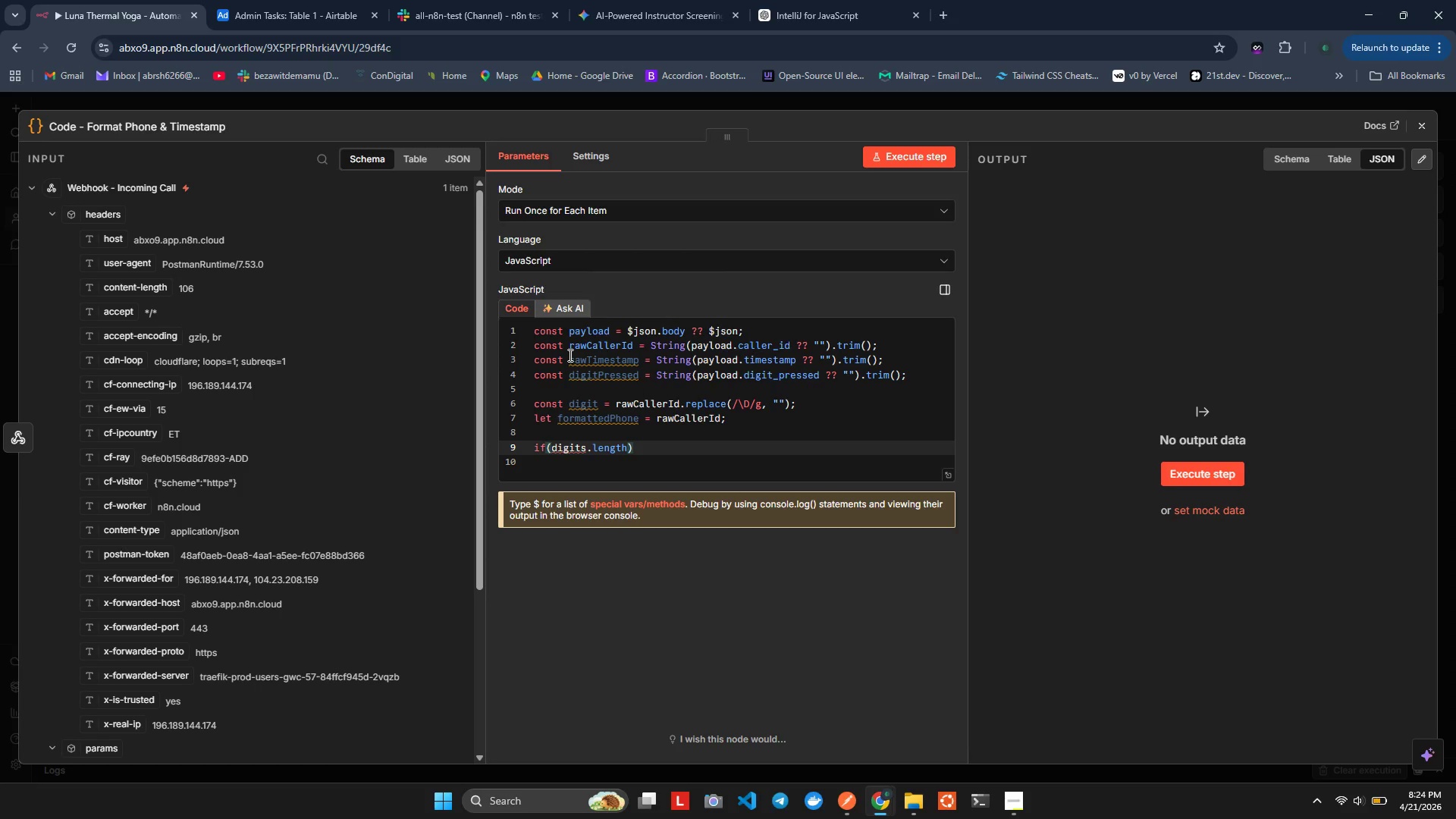 
wait(16.66)
 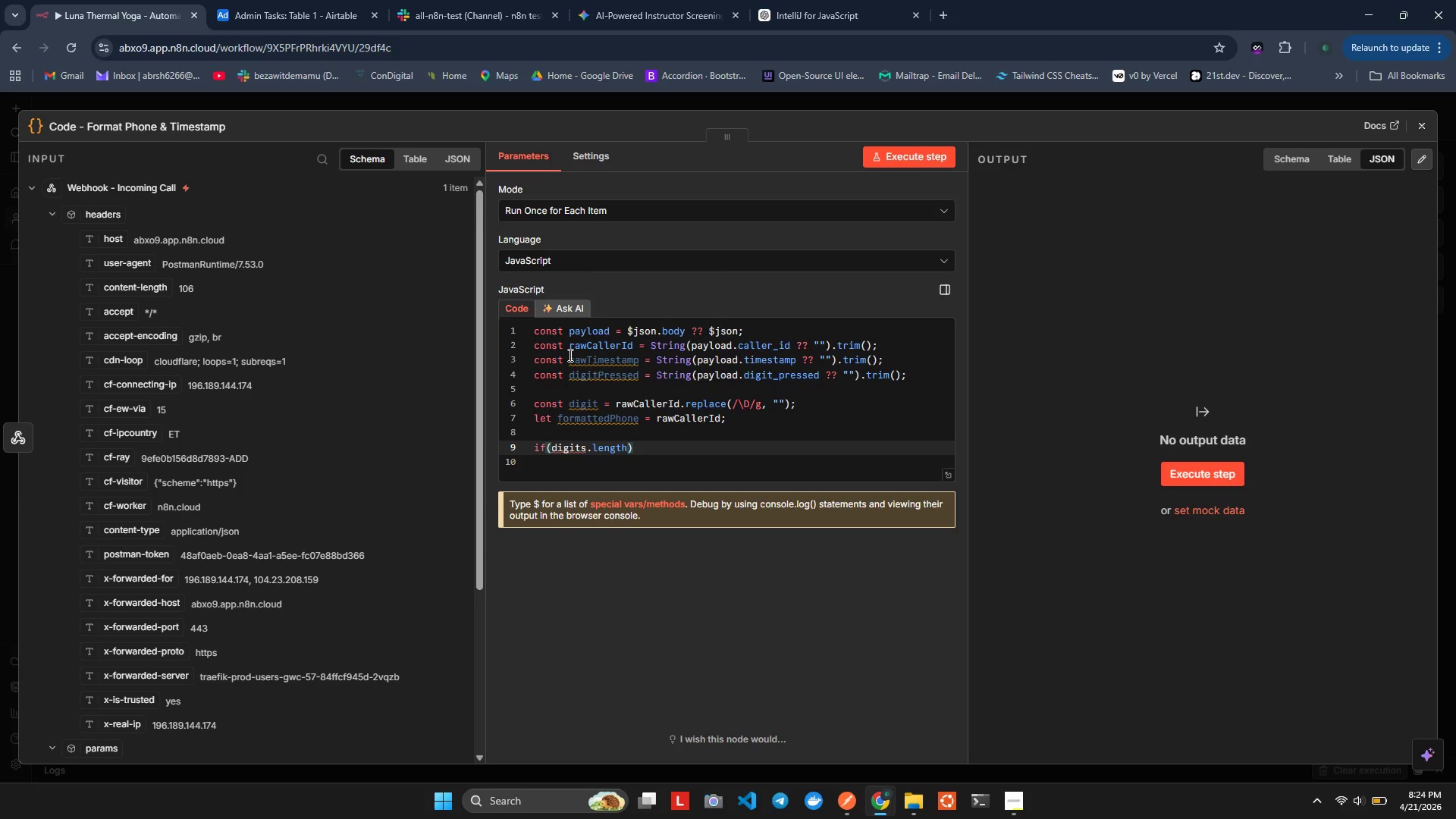 
key(ArrowUp)
 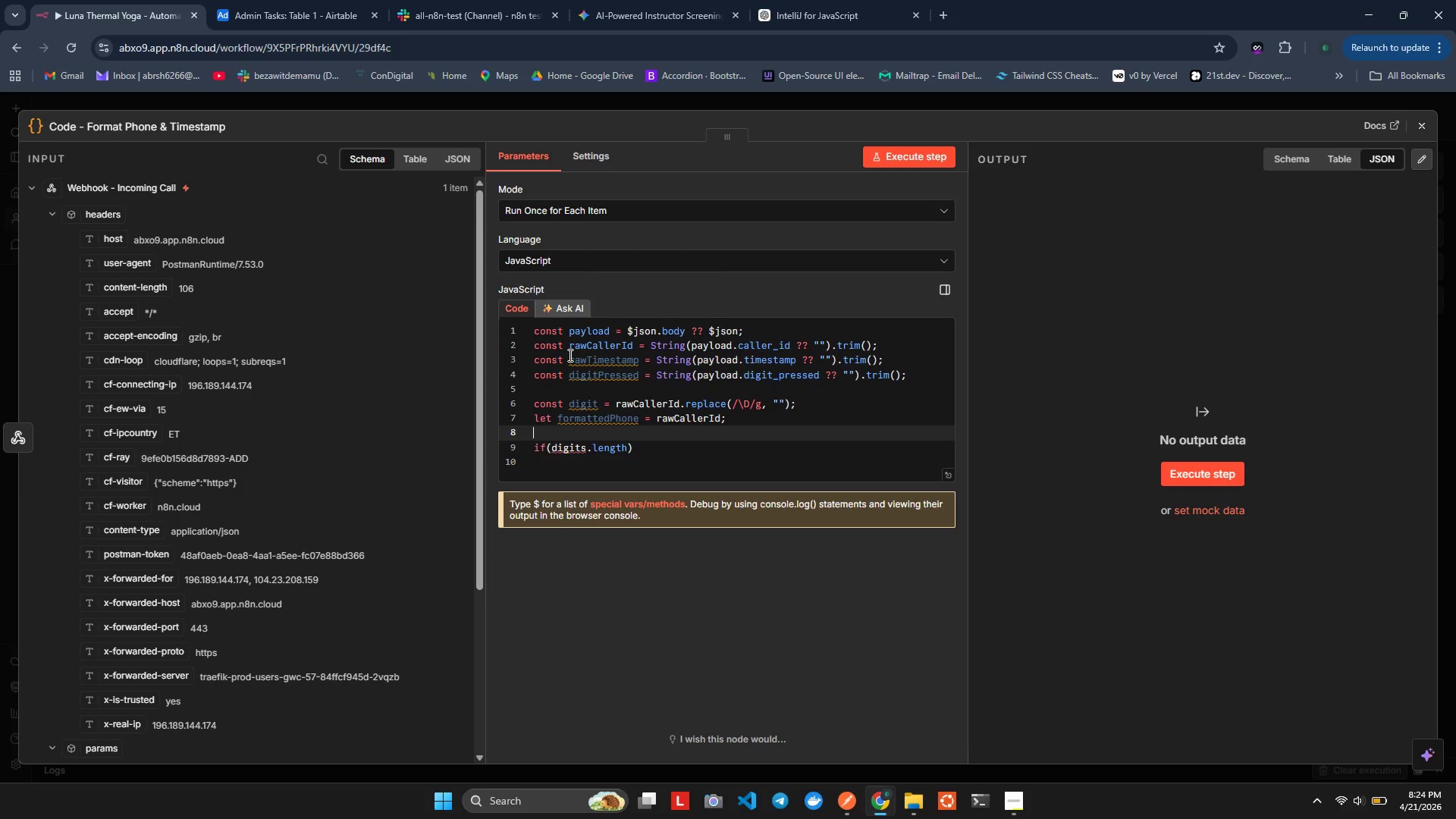 
key(ArrowUp)
 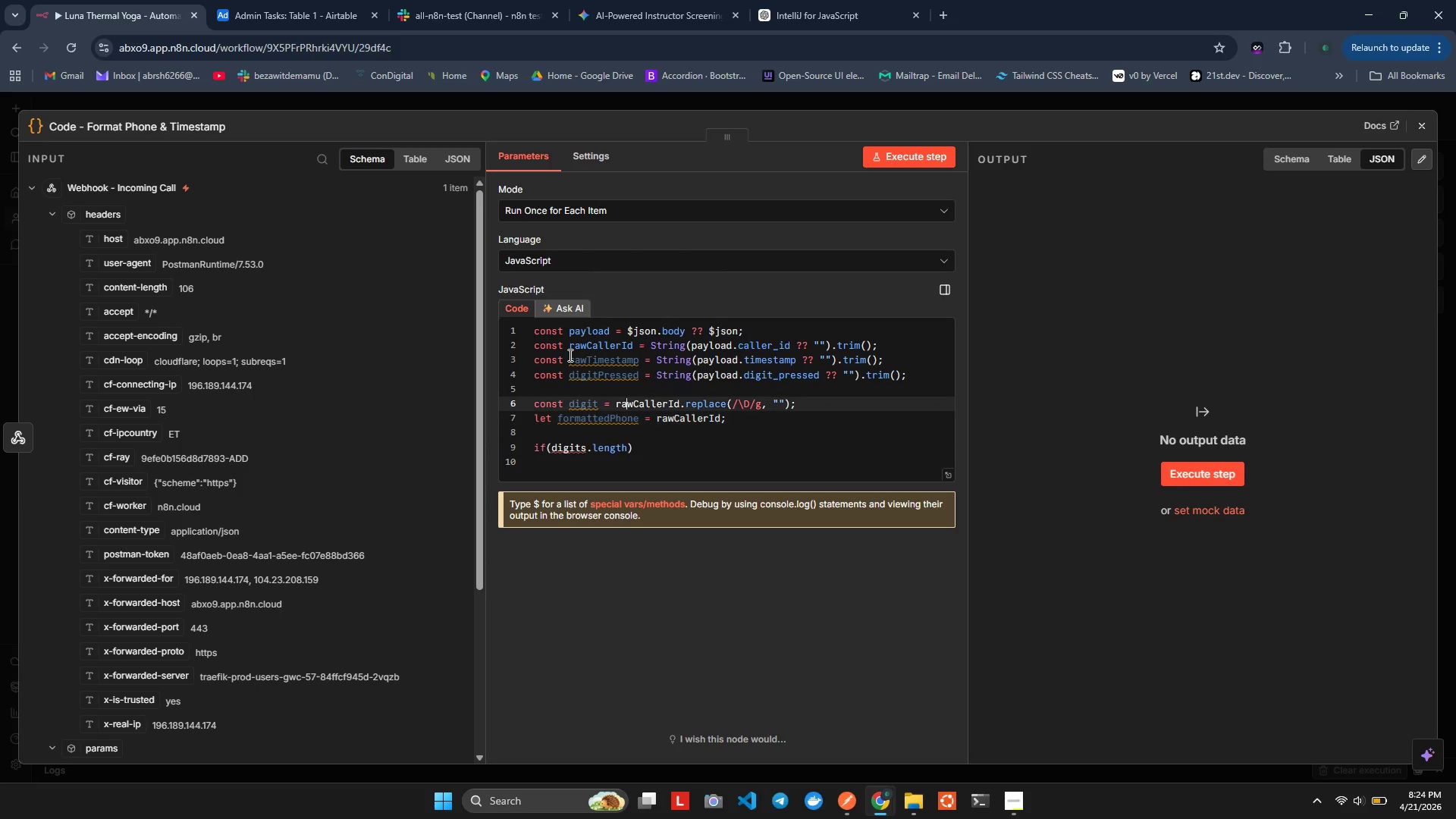 
key(ArrowUp)
 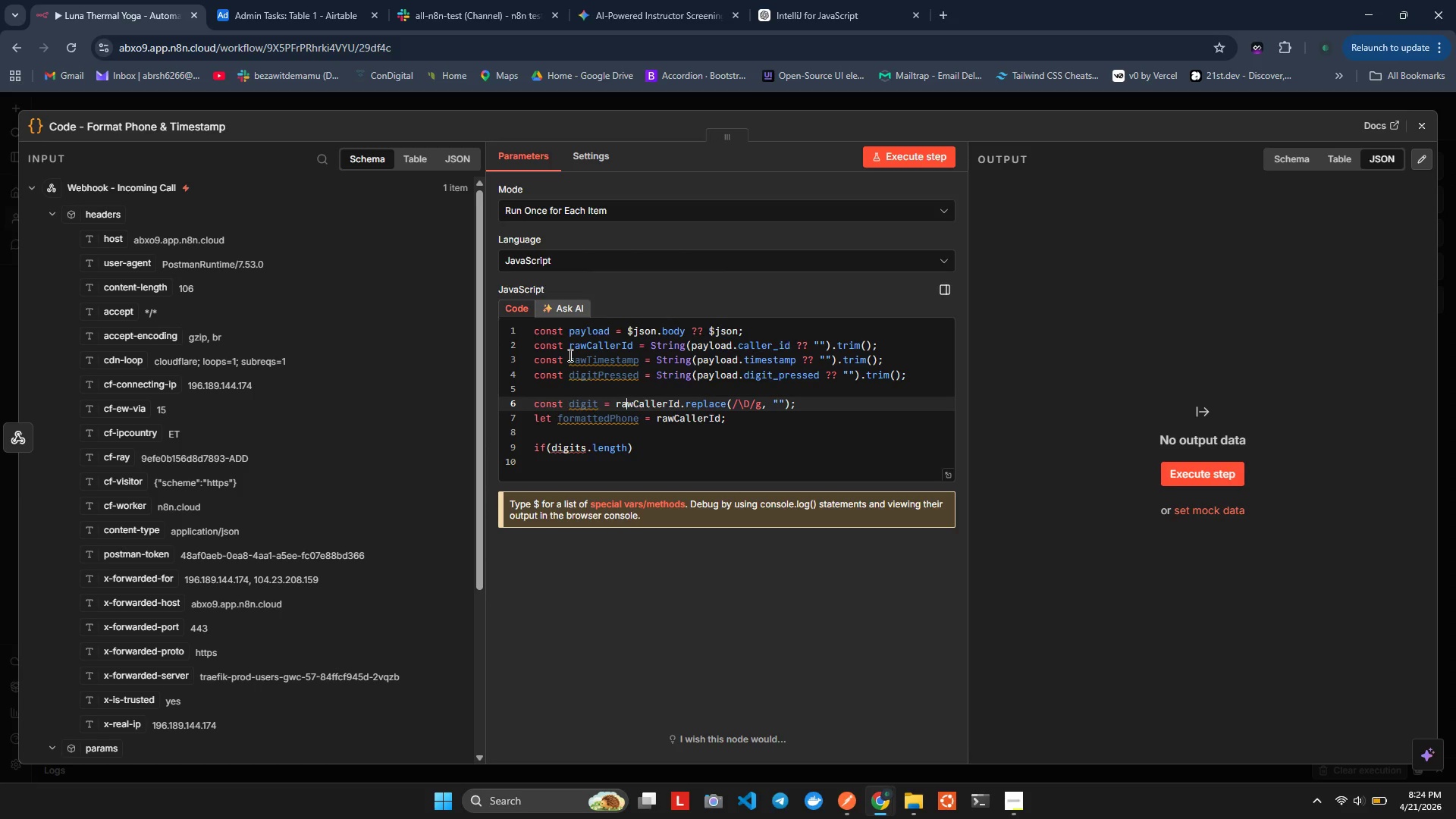 
key(ArrowUp)
 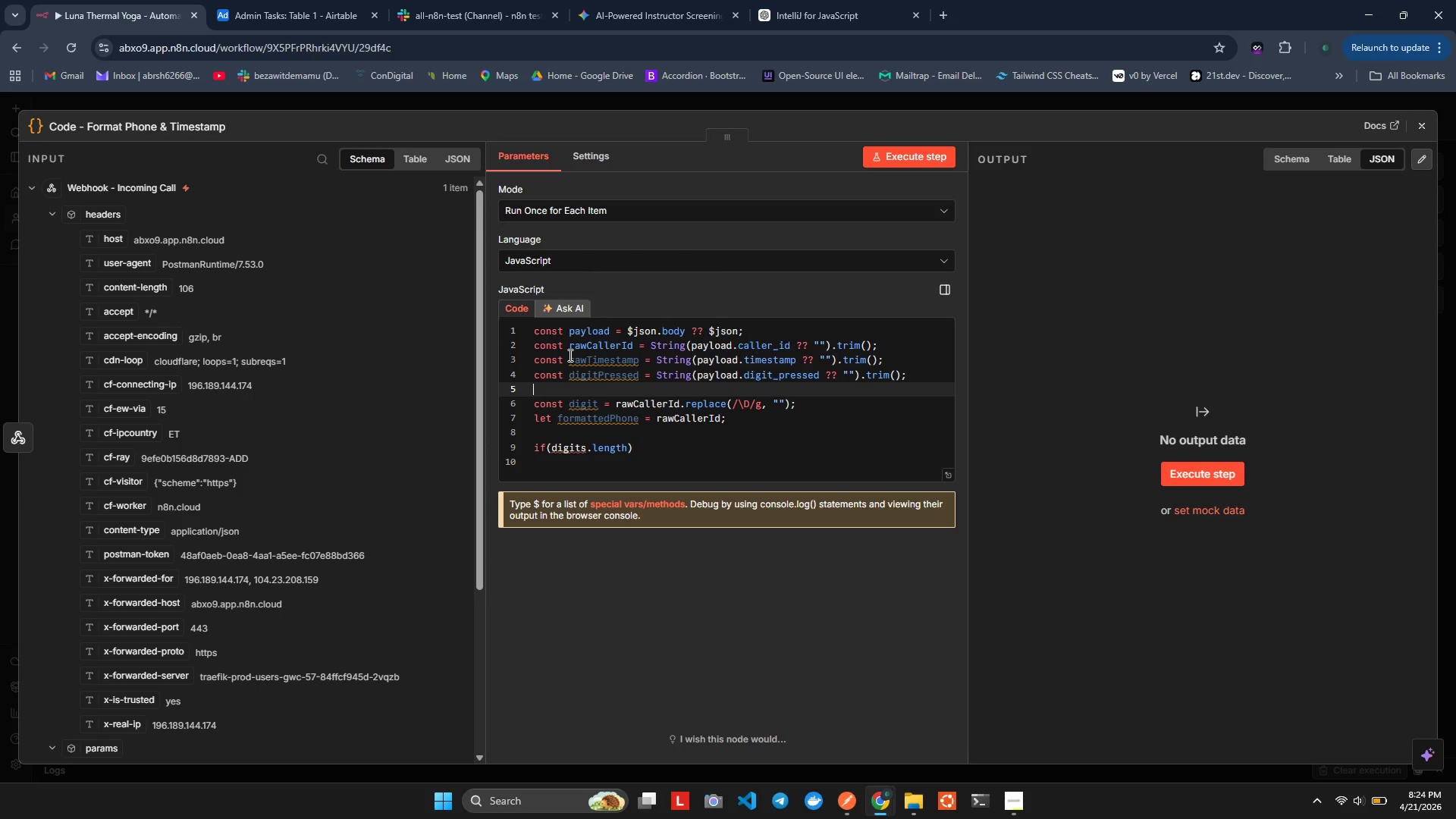 
key(ArrowLeft)
 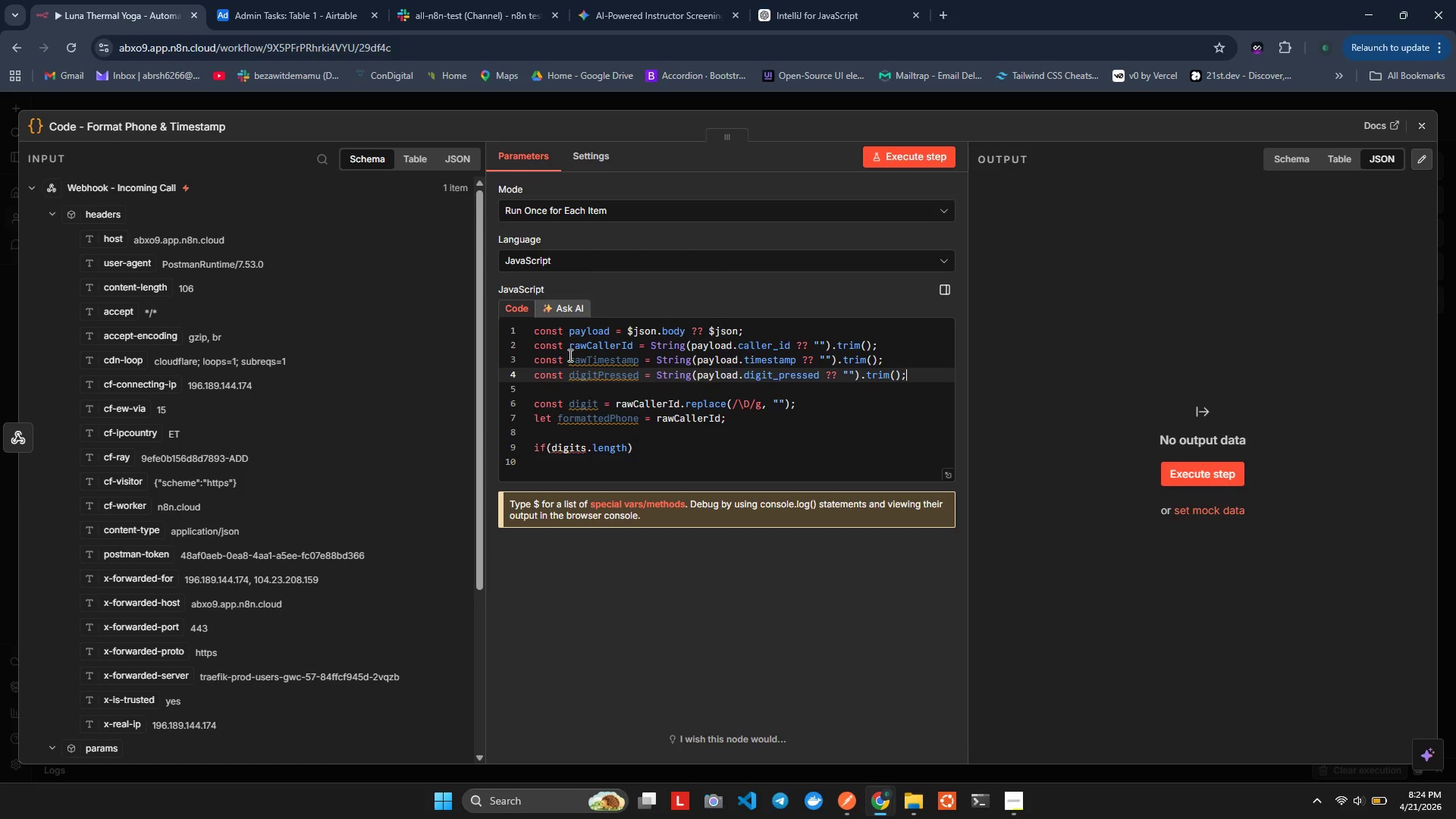 
key(ArrowDown)
 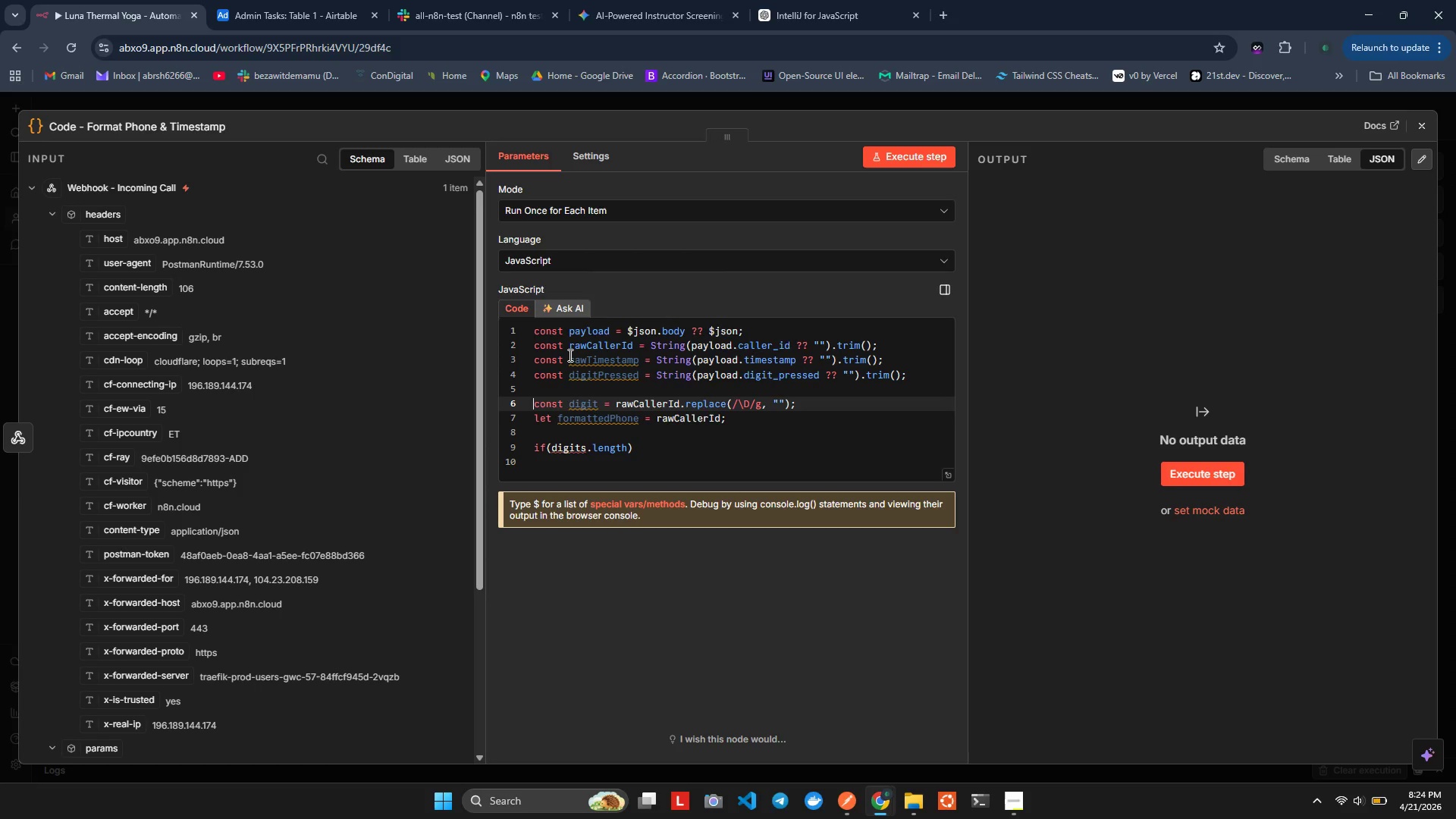 
key(ArrowRight)
 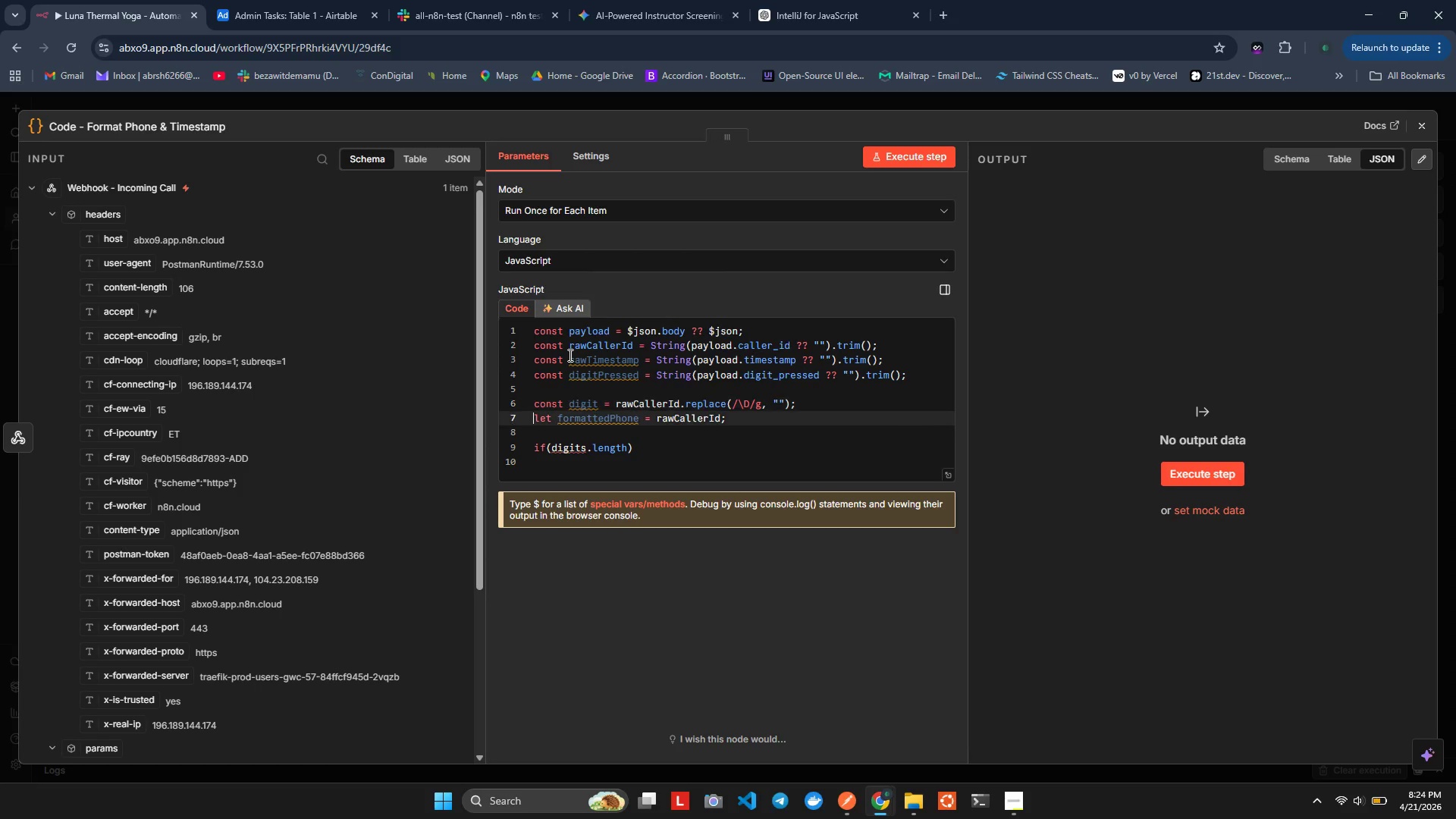 
key(ArrowDown)
 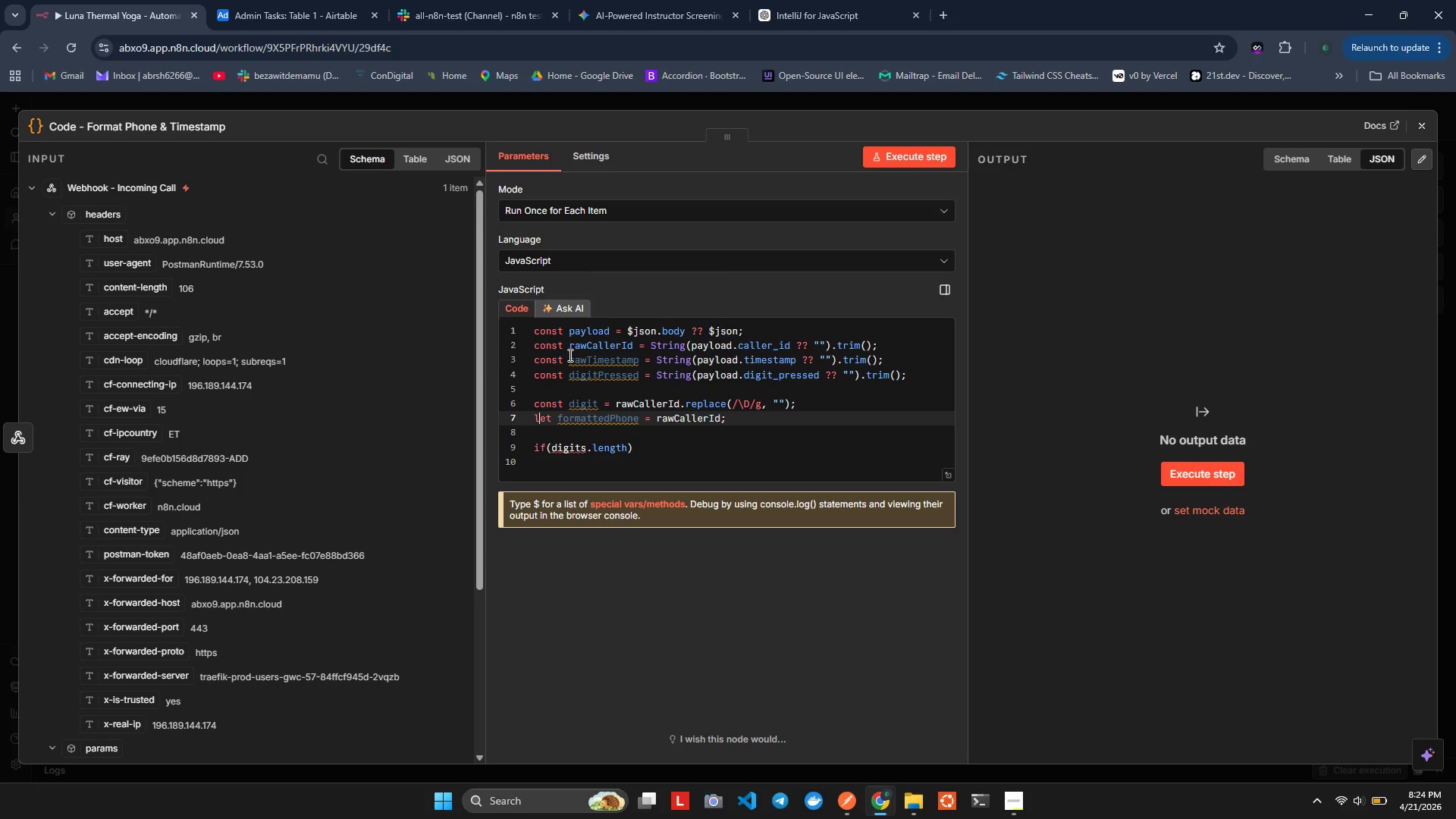 
key(ArrowRight)
 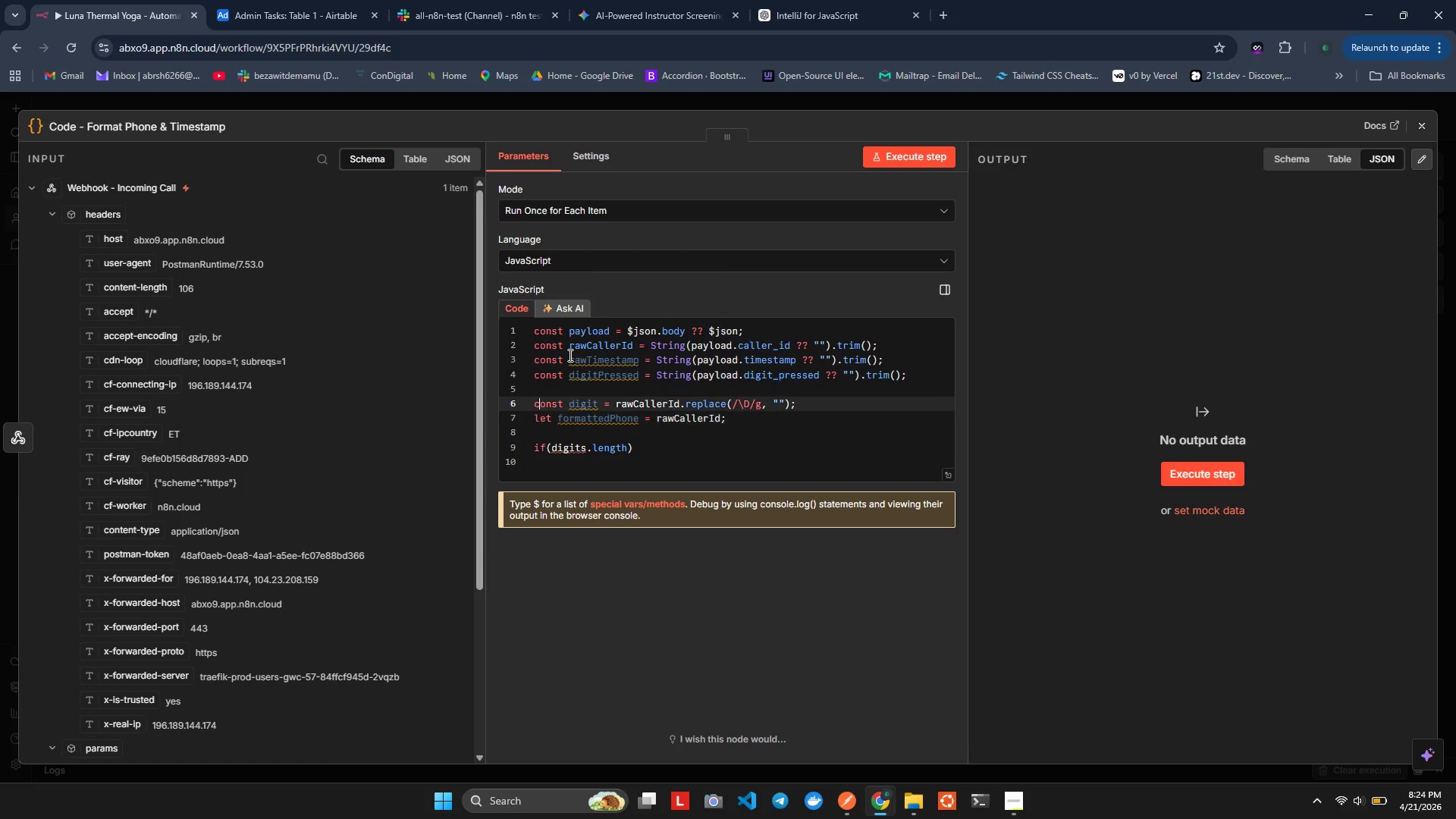 
key(ArrowUp)
 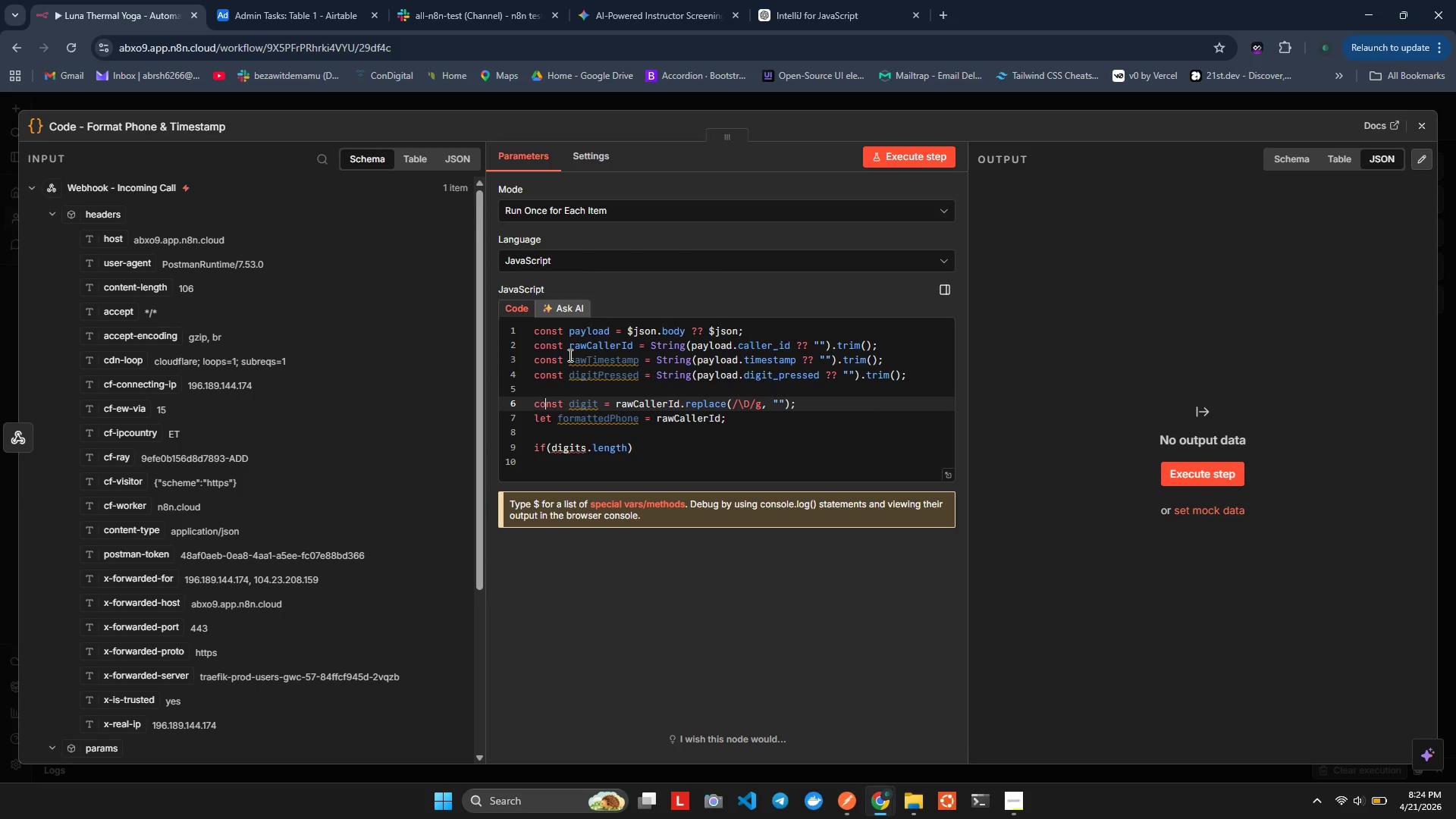 
hold_key(key=ArrowRight, duration=0.77)
 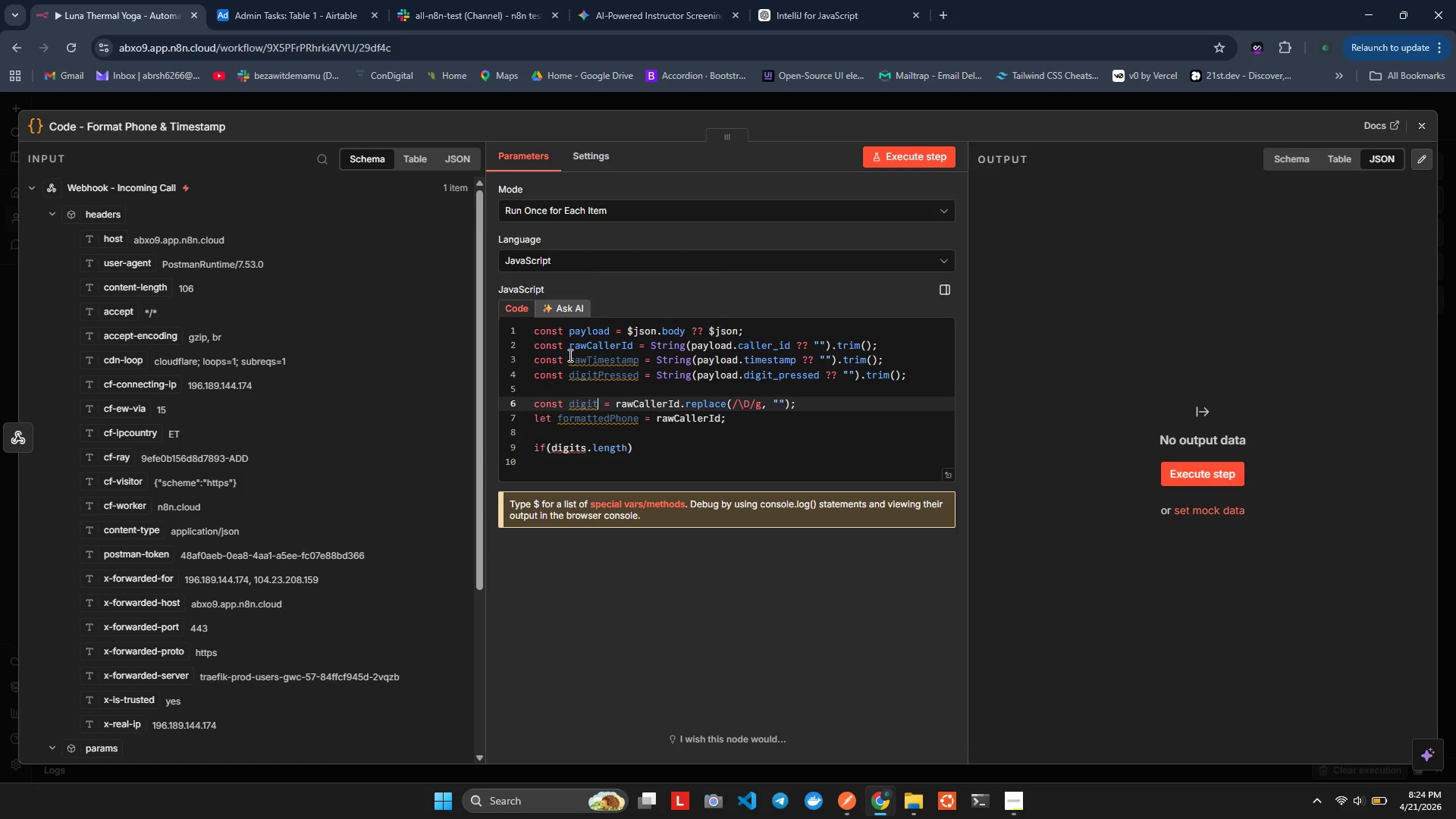 
key(ArrowRight)
 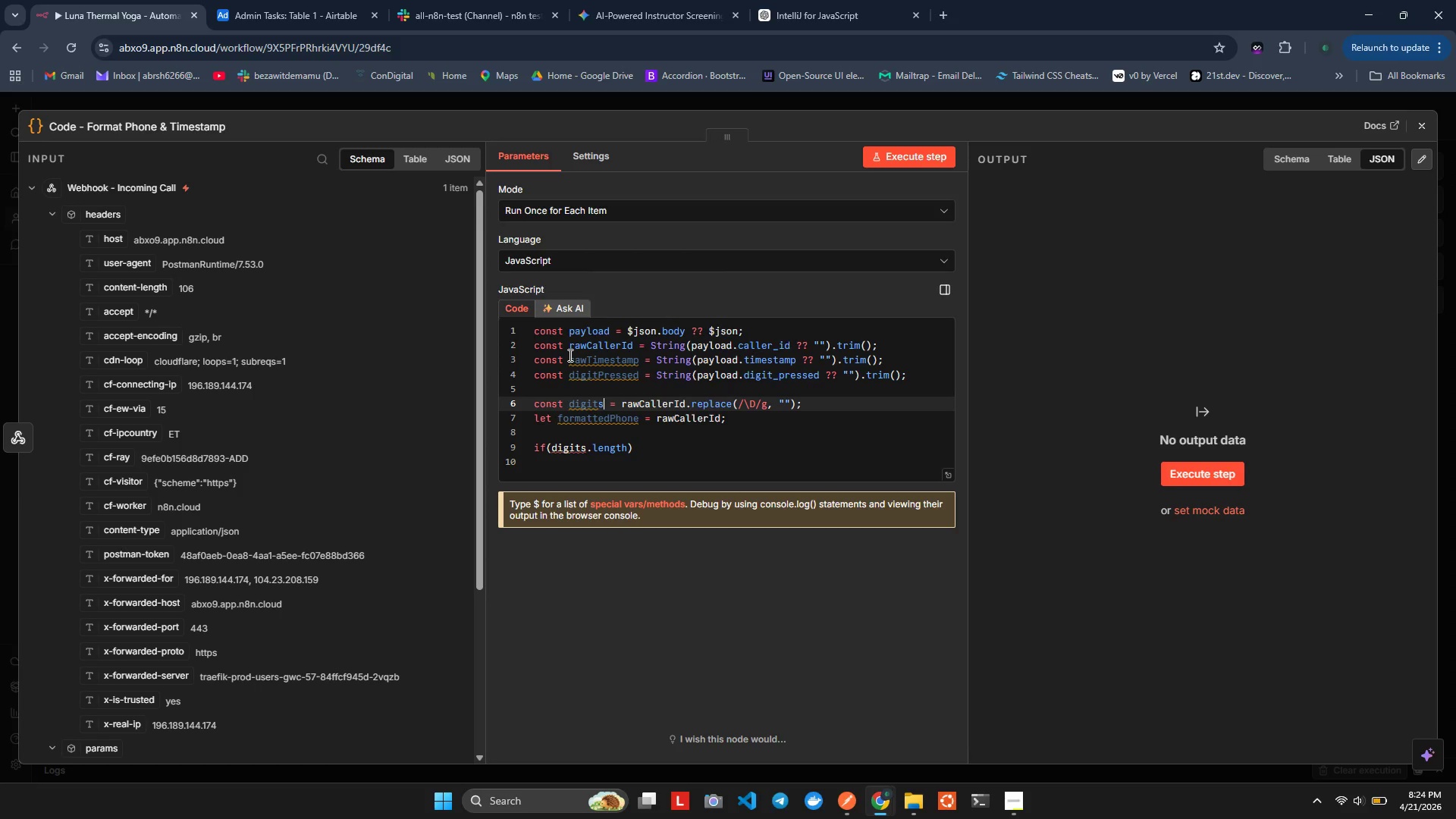 
key(S)
 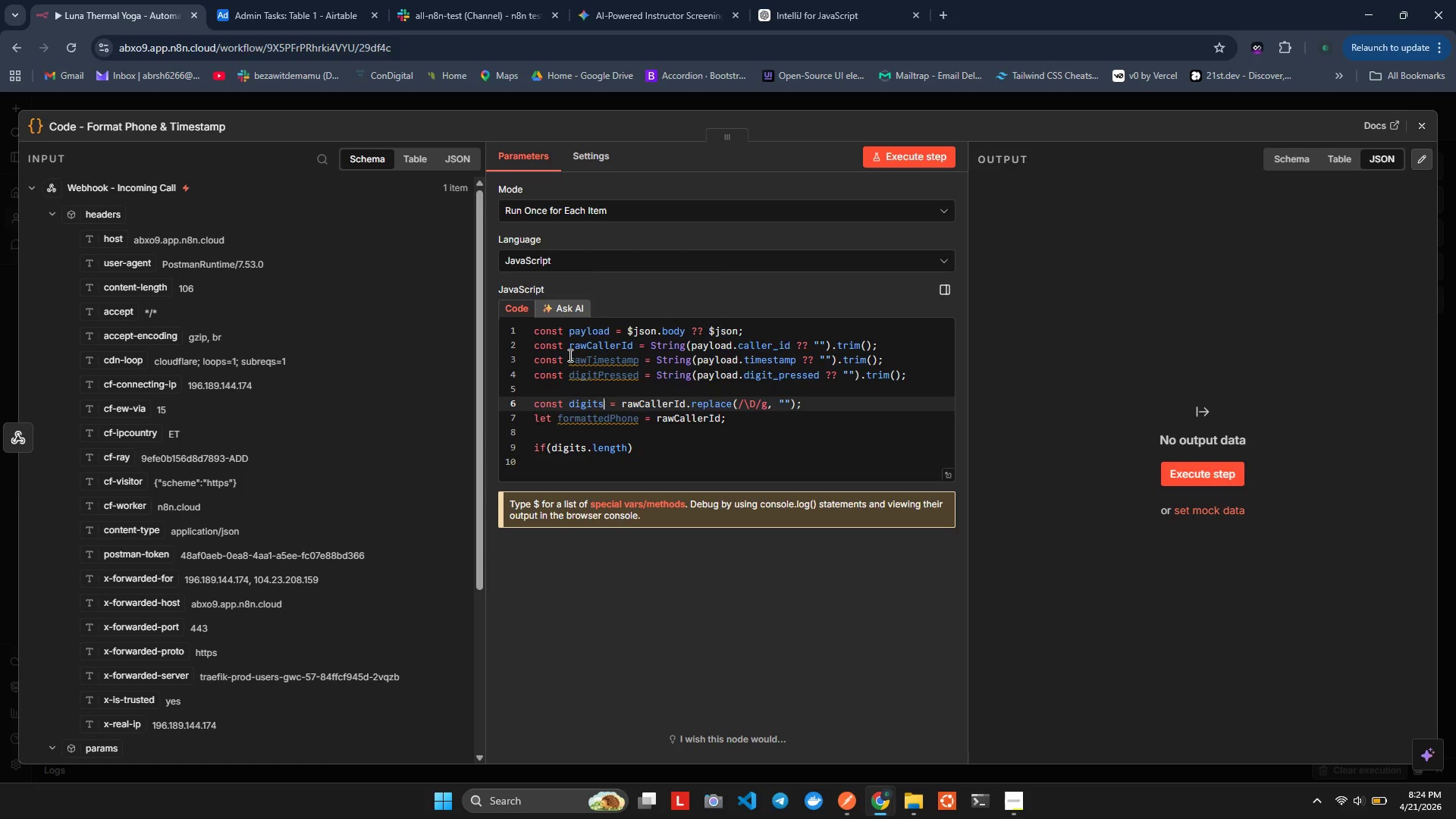 
key(ArrowDown)
 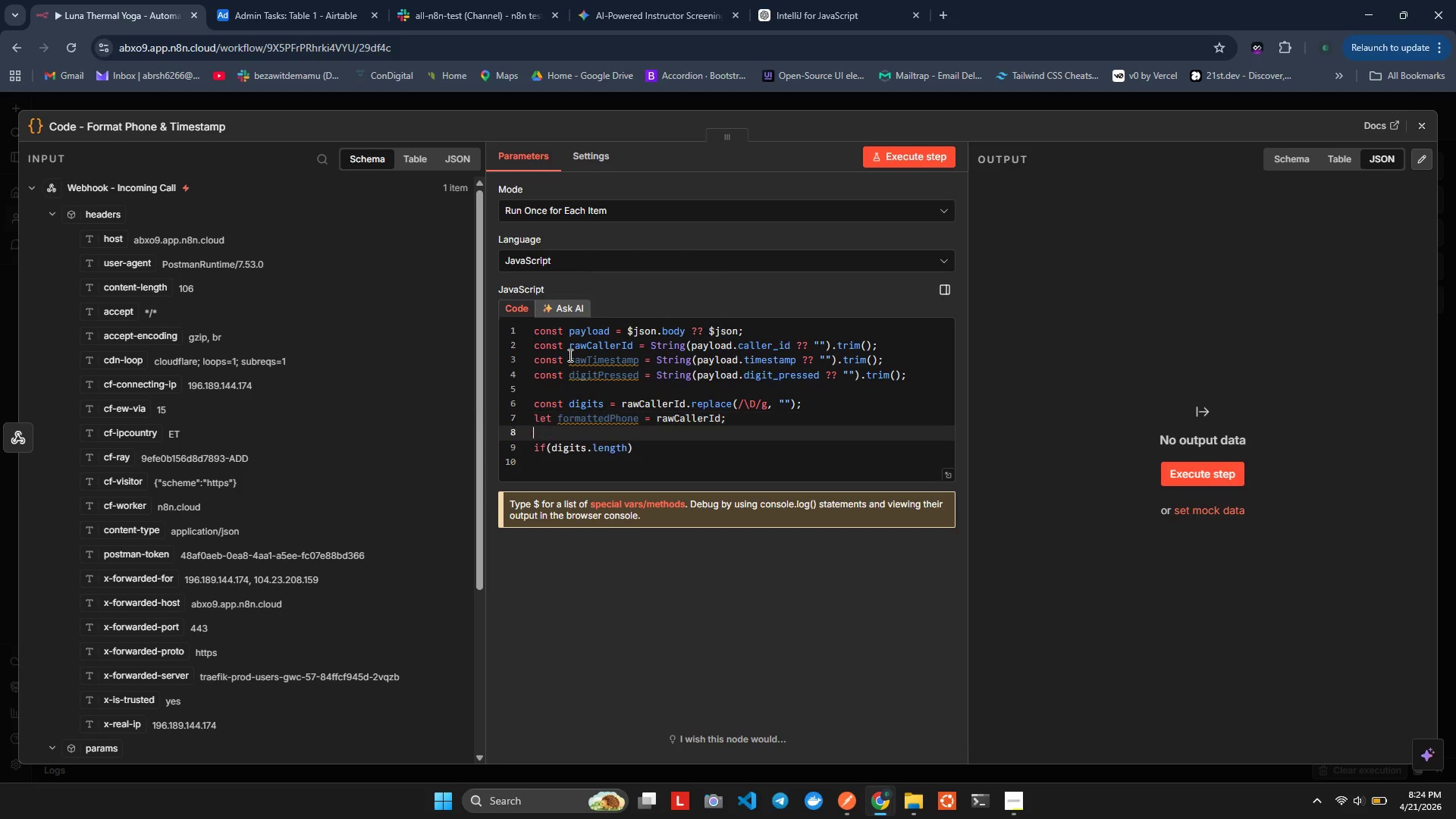 
key(ArrowDown)
 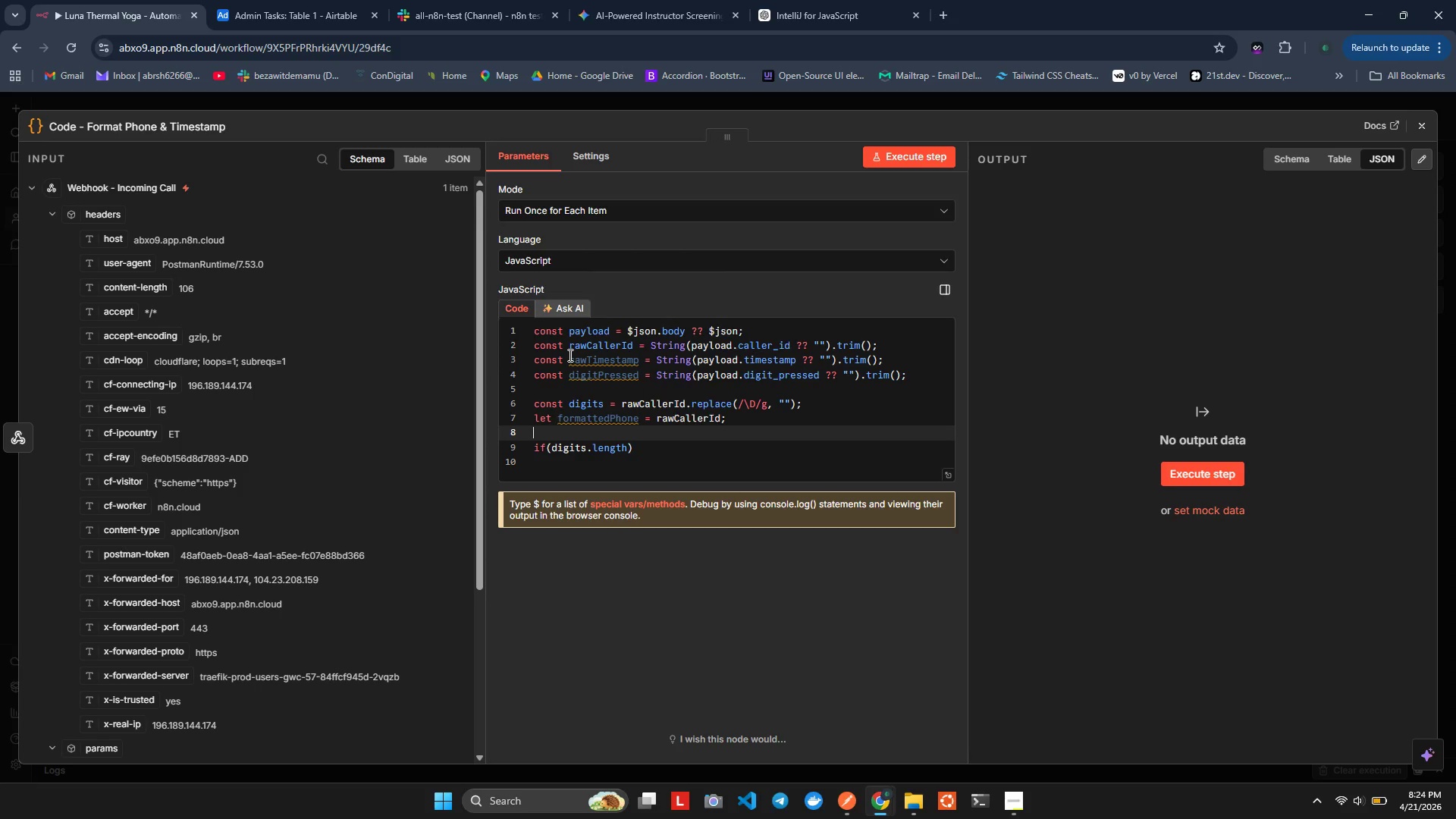 
key(ArrowDown)
 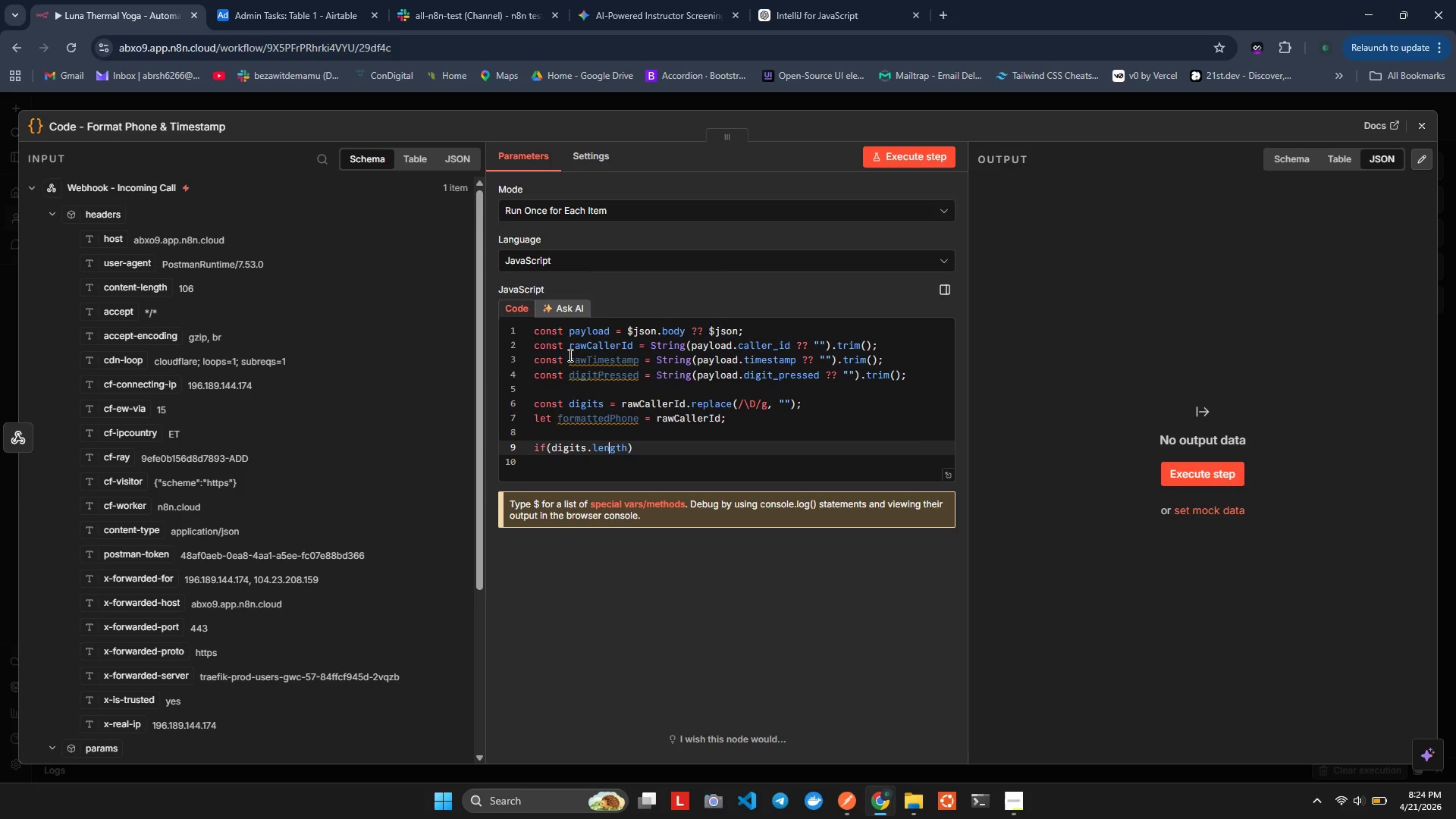 
key(ArrowRight)
 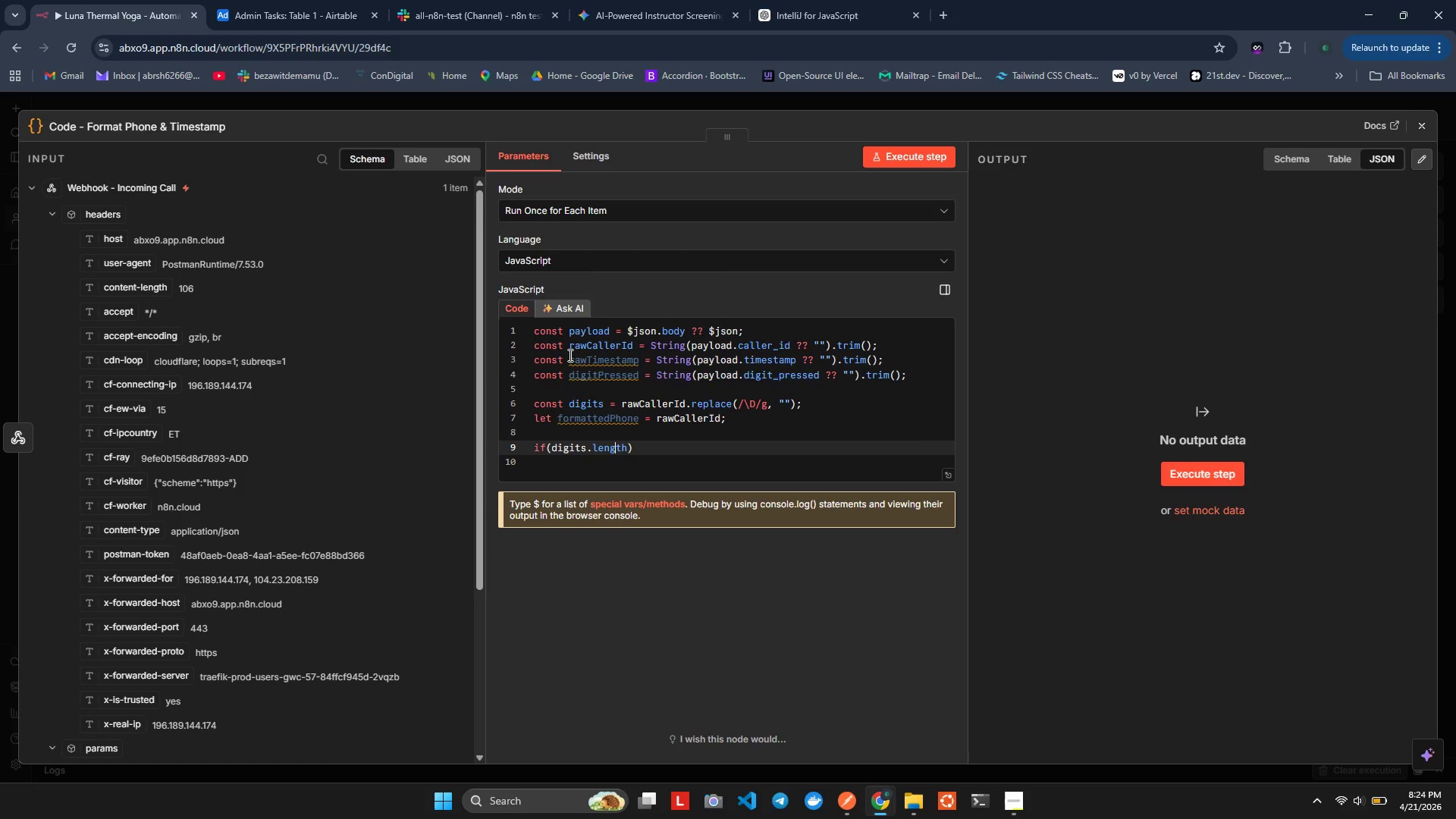 
key(ArrowRight)
 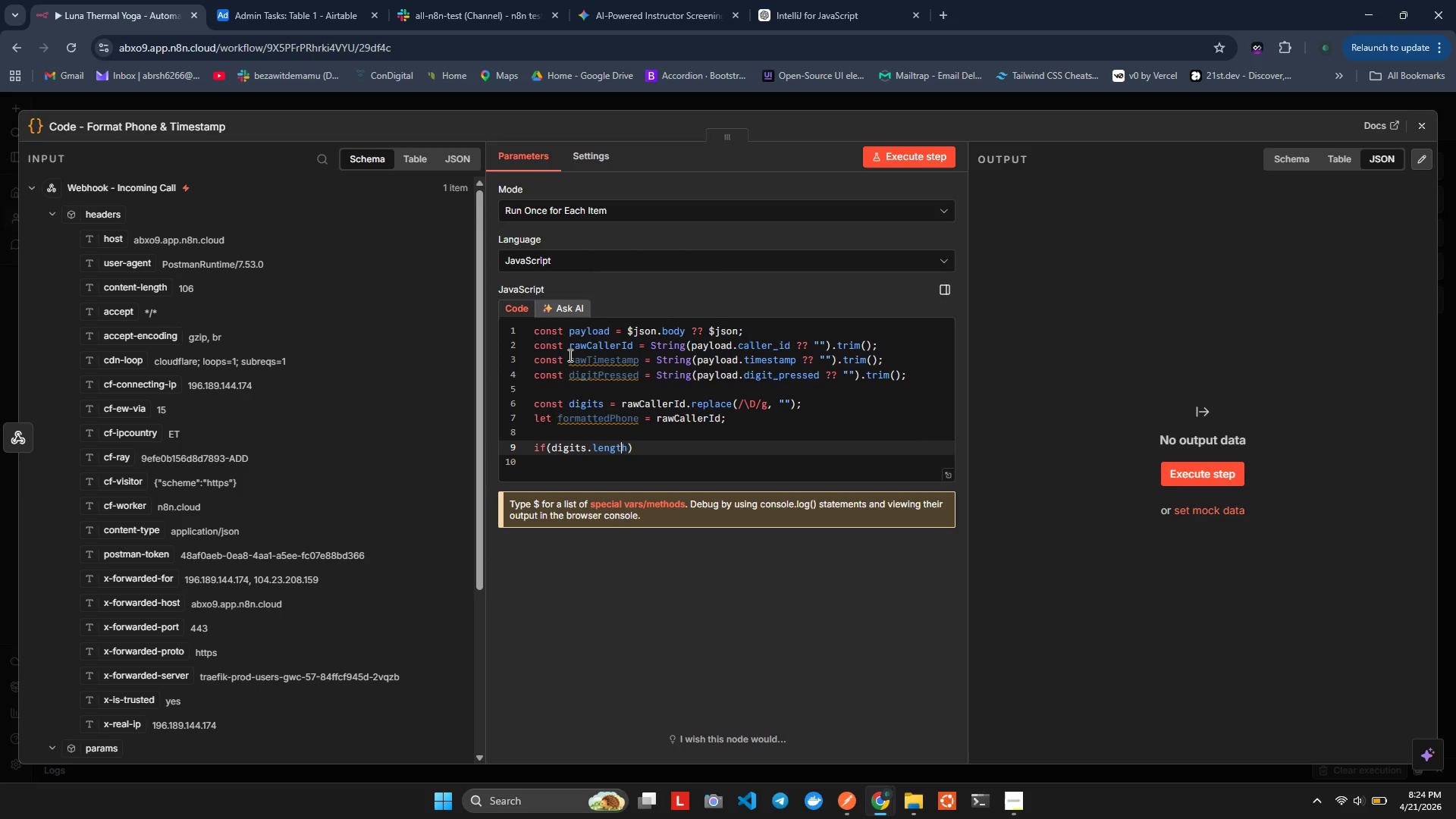 
key(ArrowRight)
 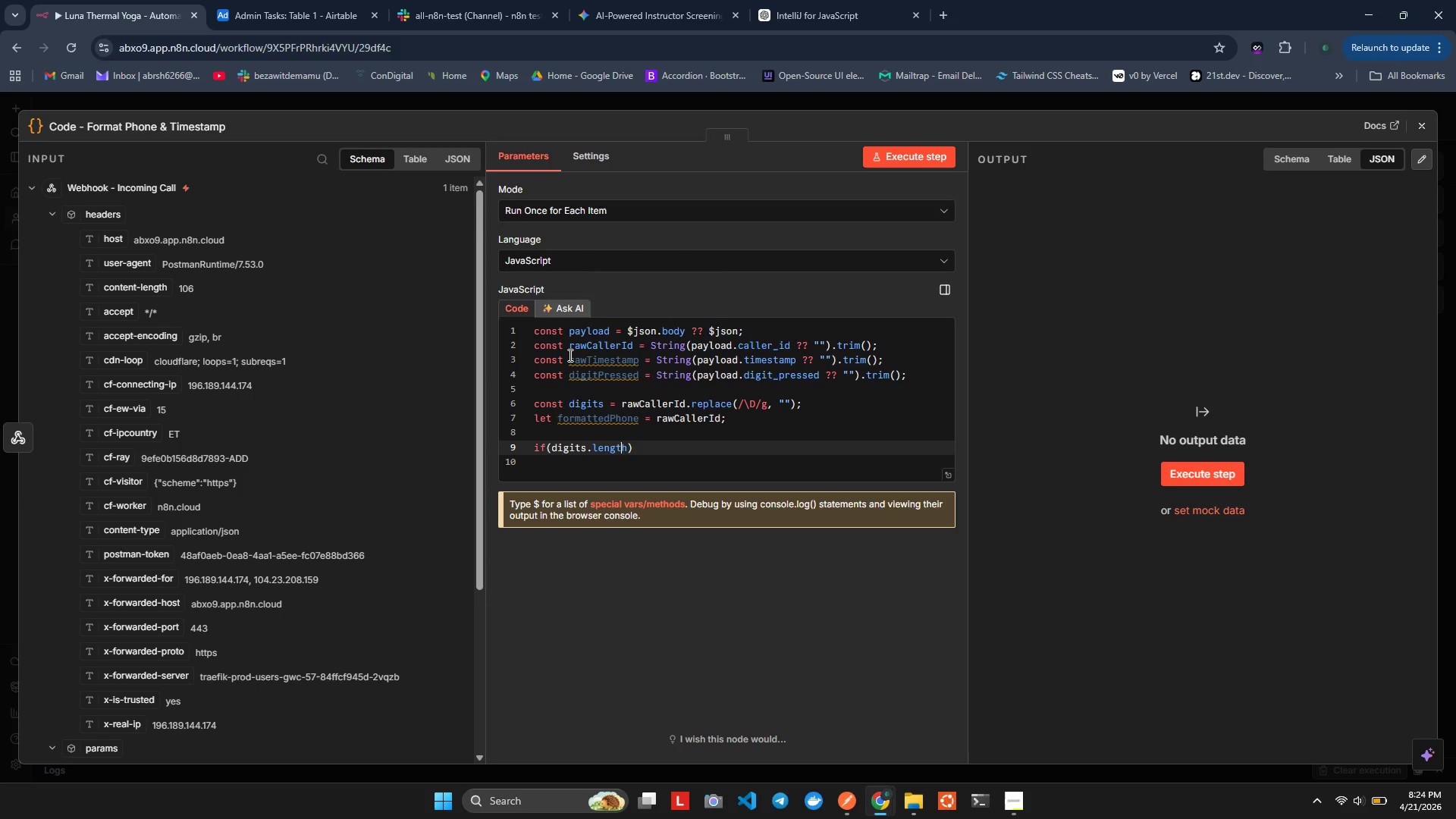 
key(ArrowRight)
 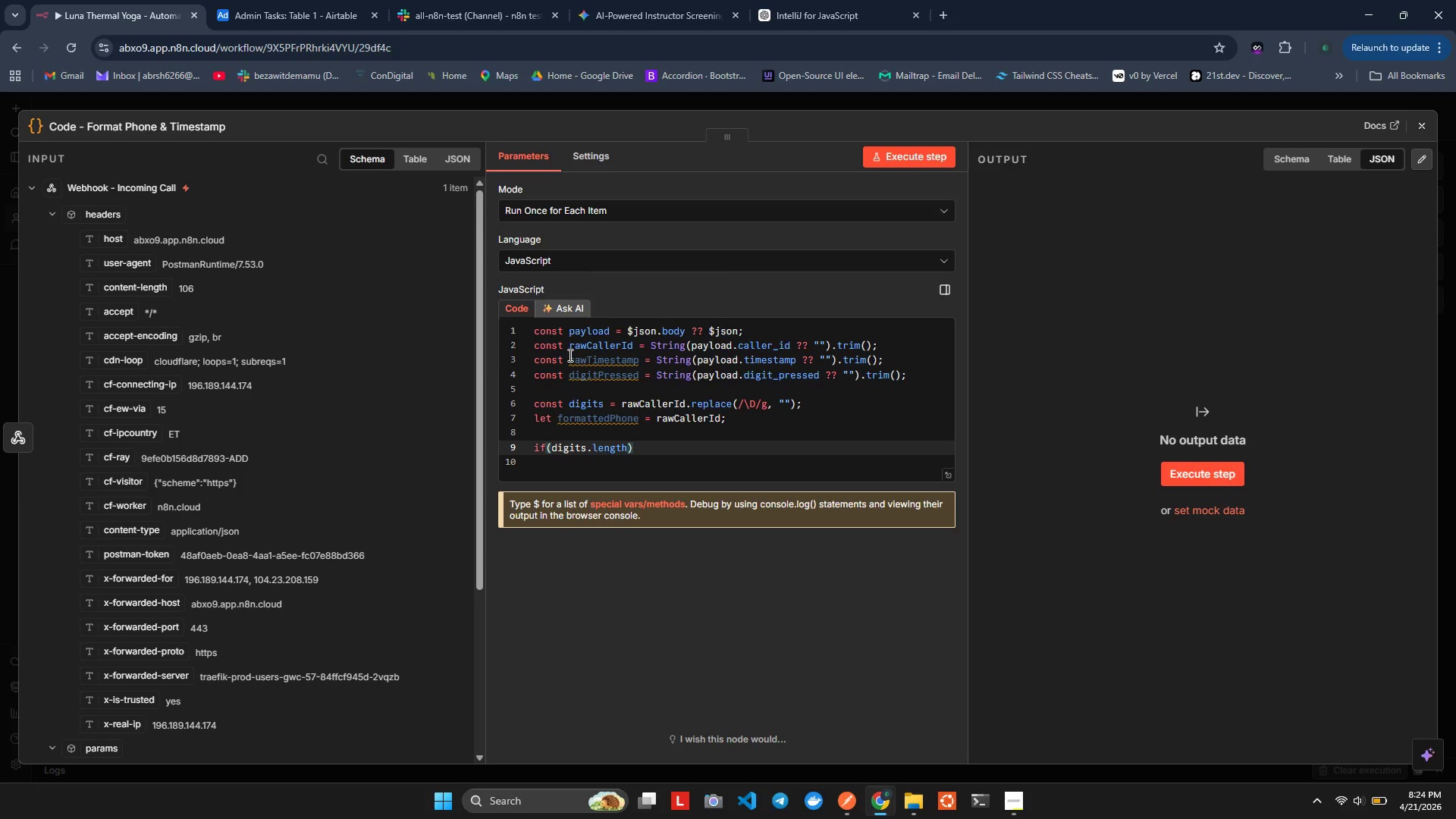 
key(Control+Space)
 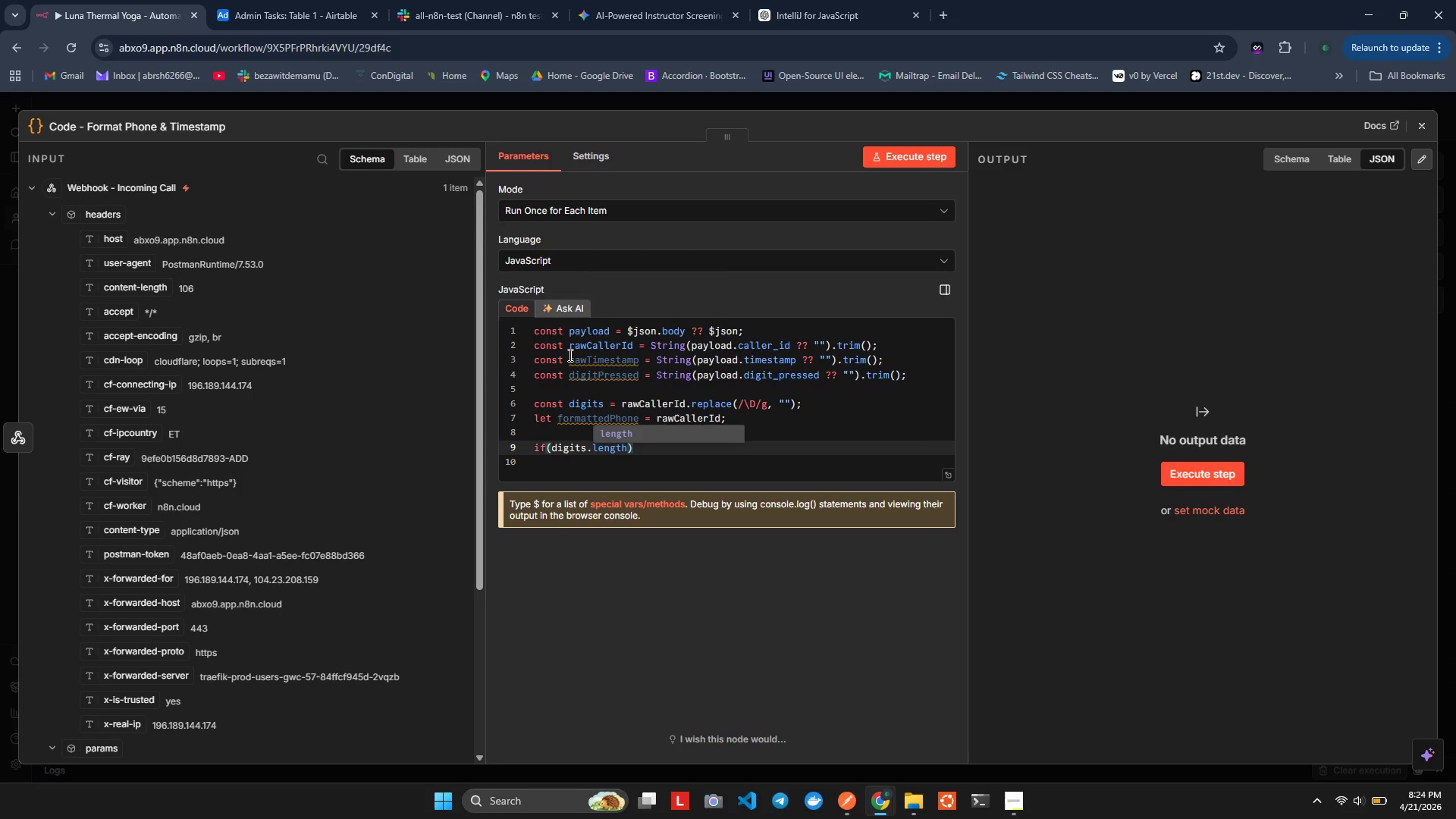 
key(Enter)
 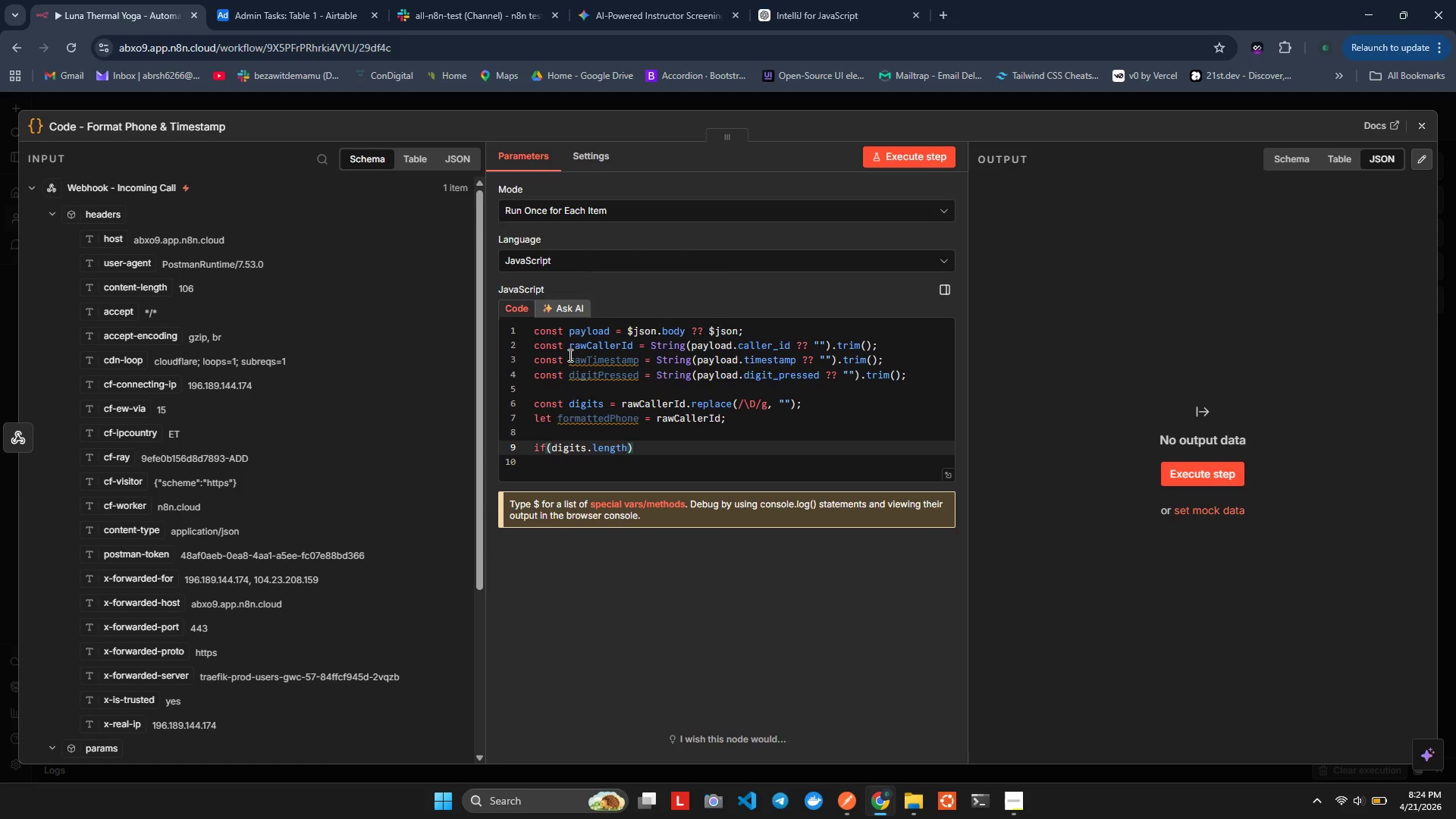 
type( === 22)
key(Backspace)
key(Backspace)
type(11 && digits.start)
 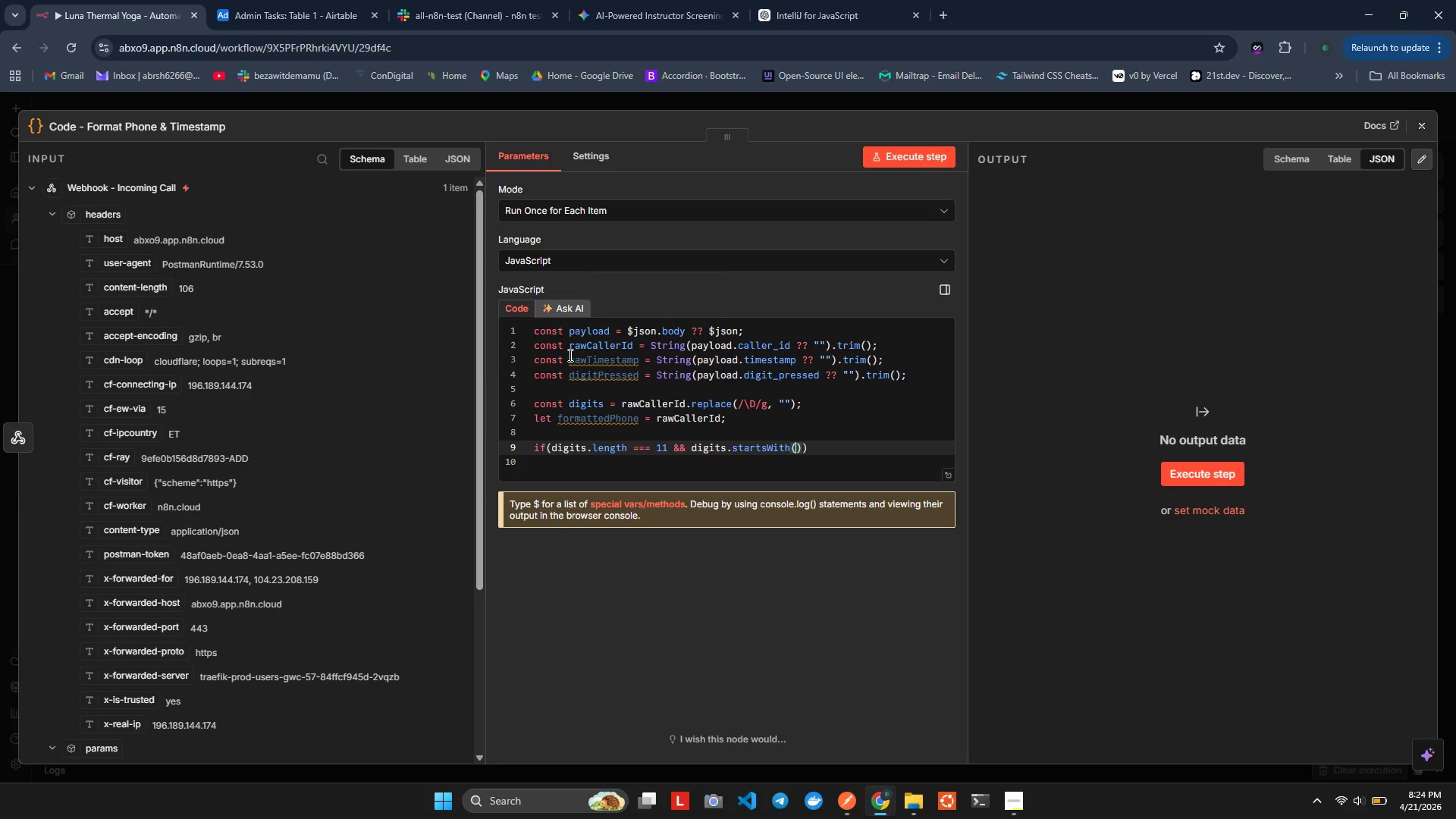 
 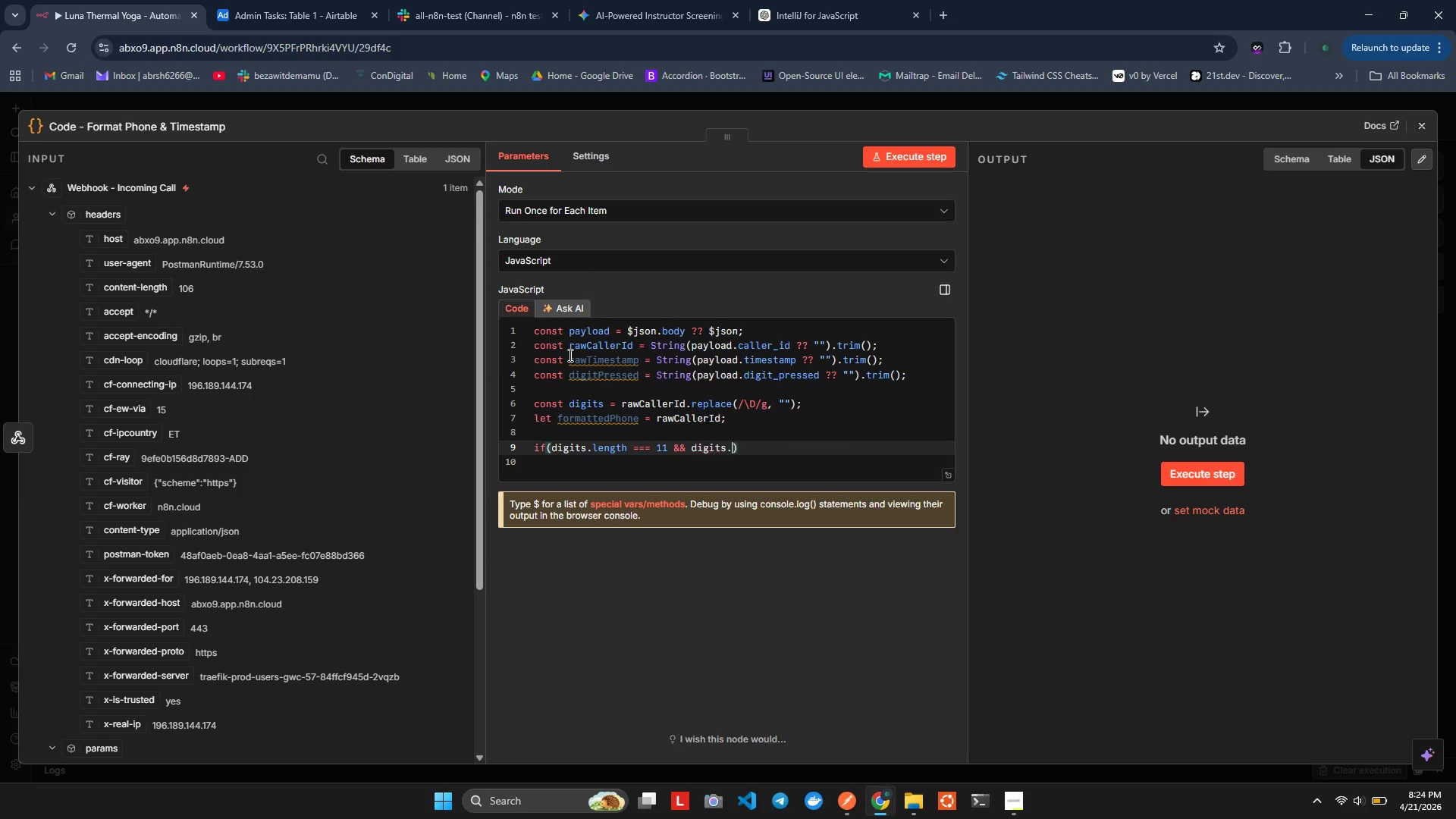 
key(Enter)
 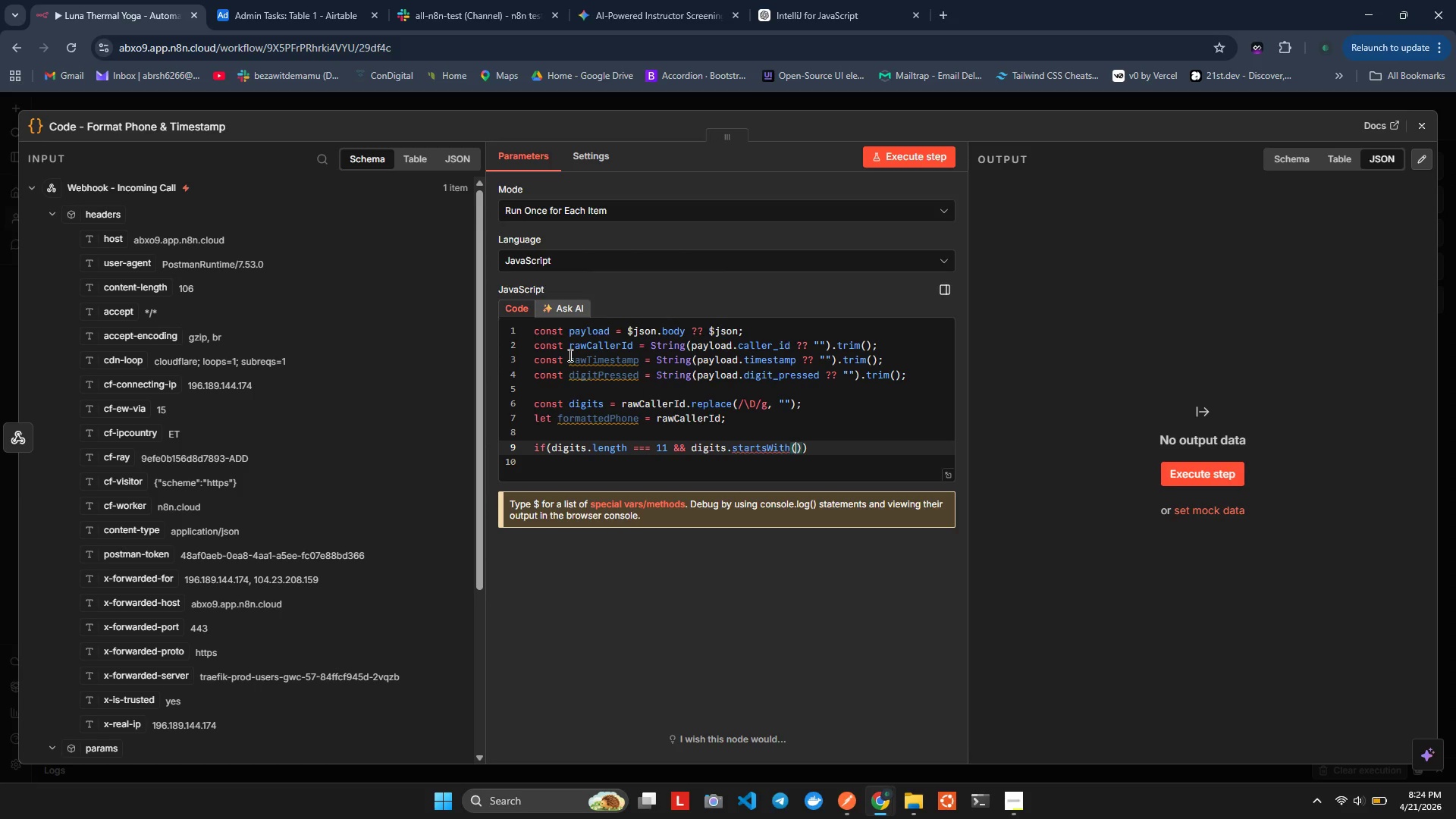 
key(Quote)
 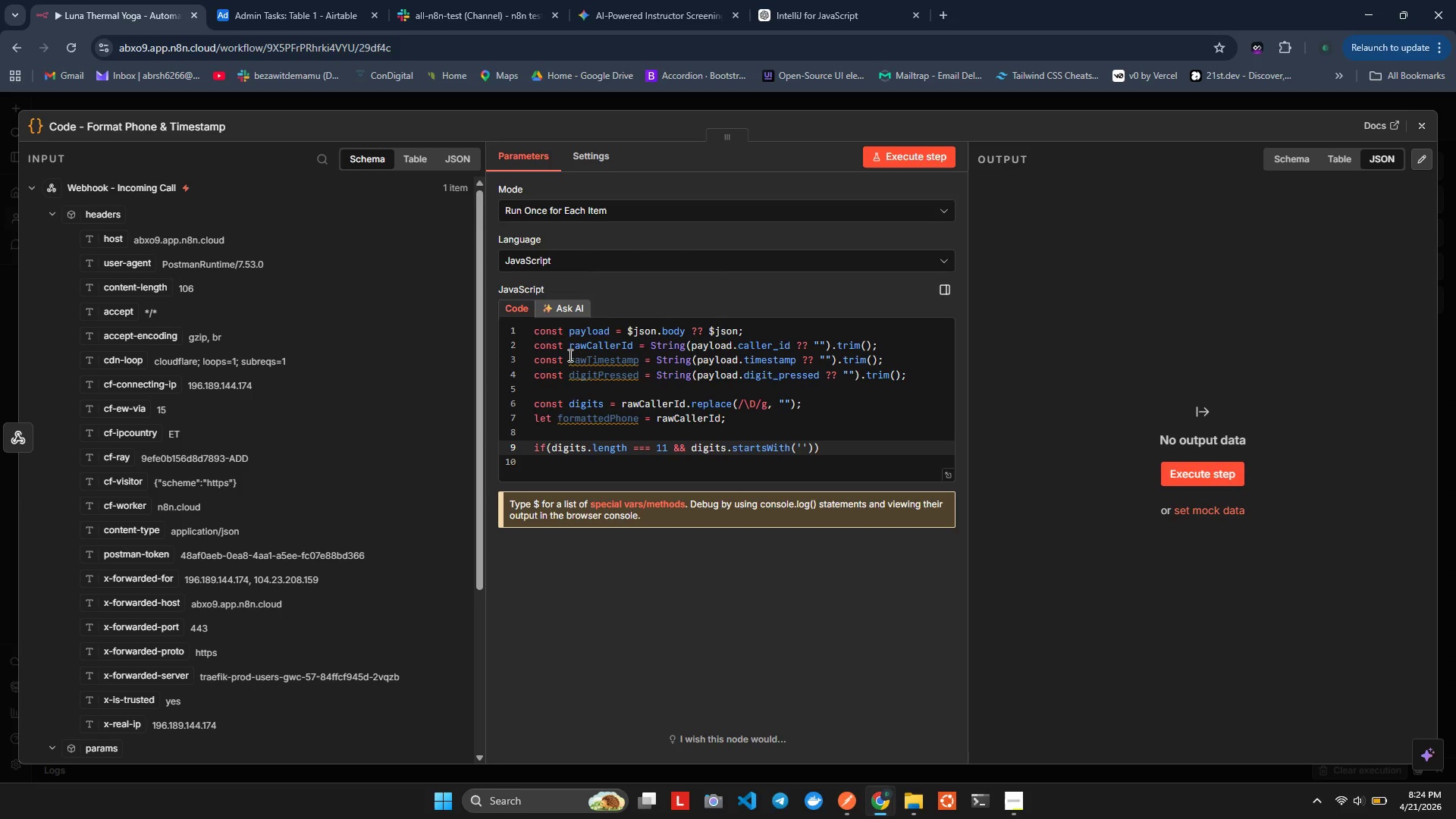 
key(1)
 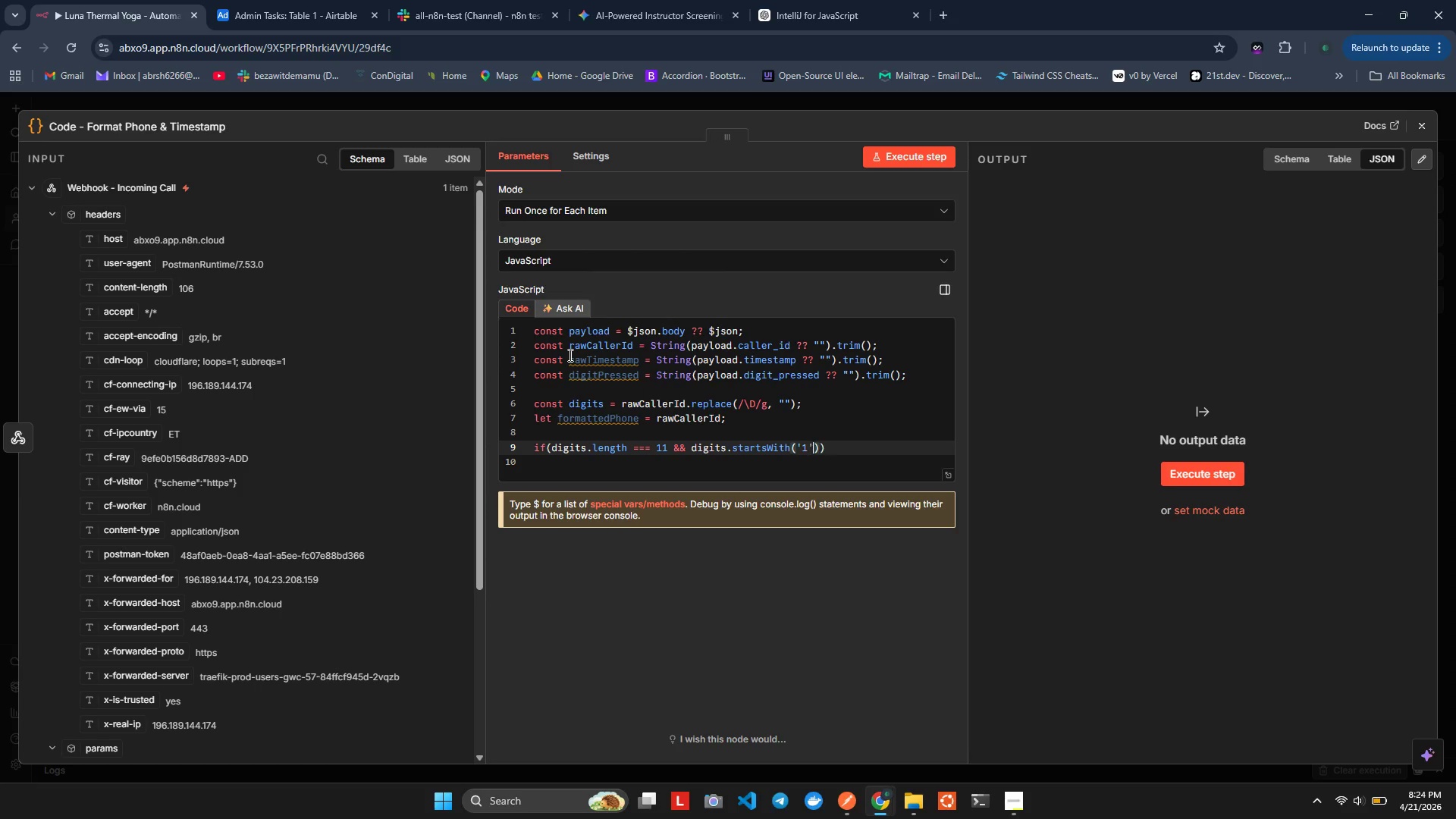 
key(ArrowRight)
 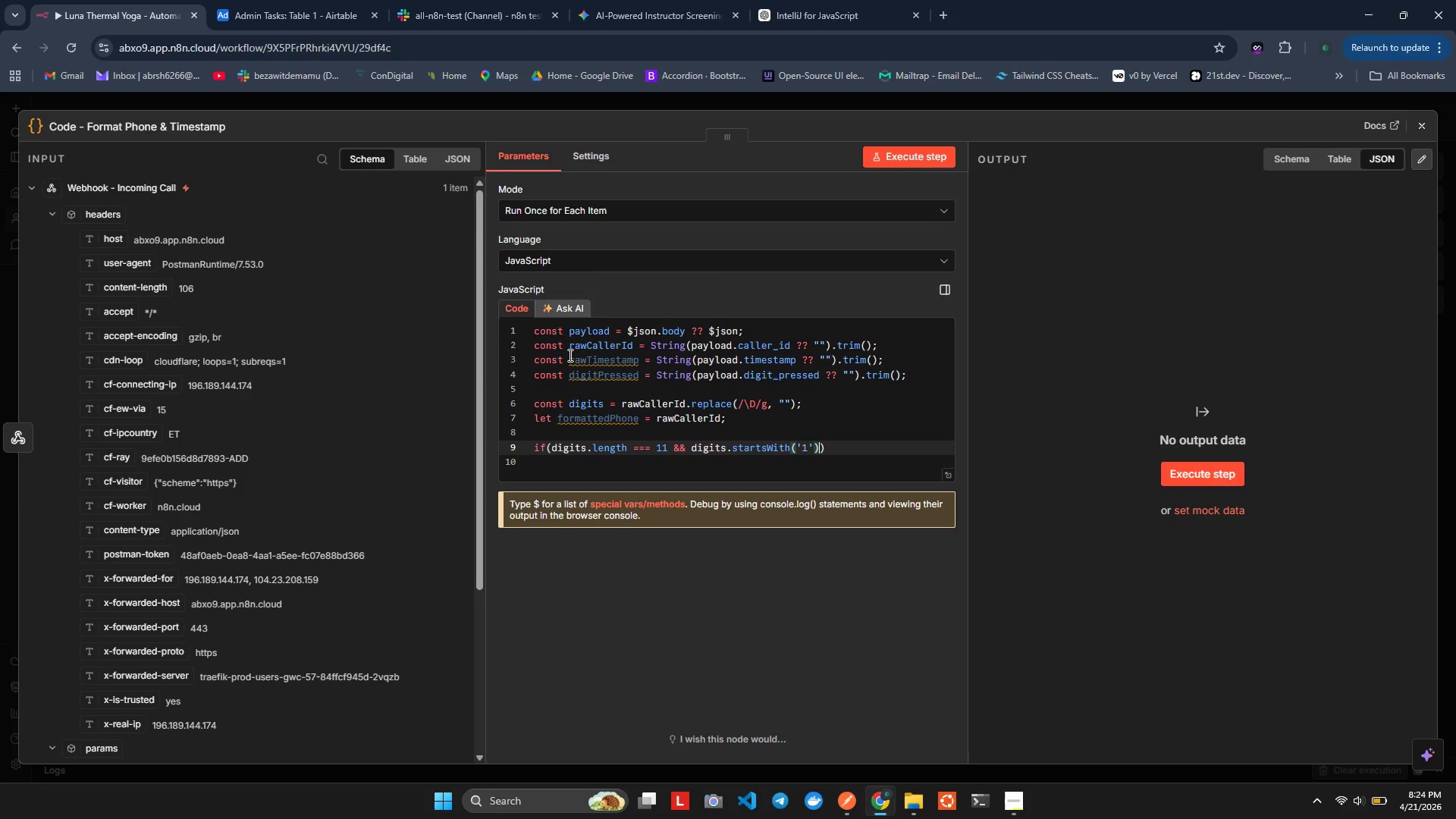 
key(ArrowRight)
 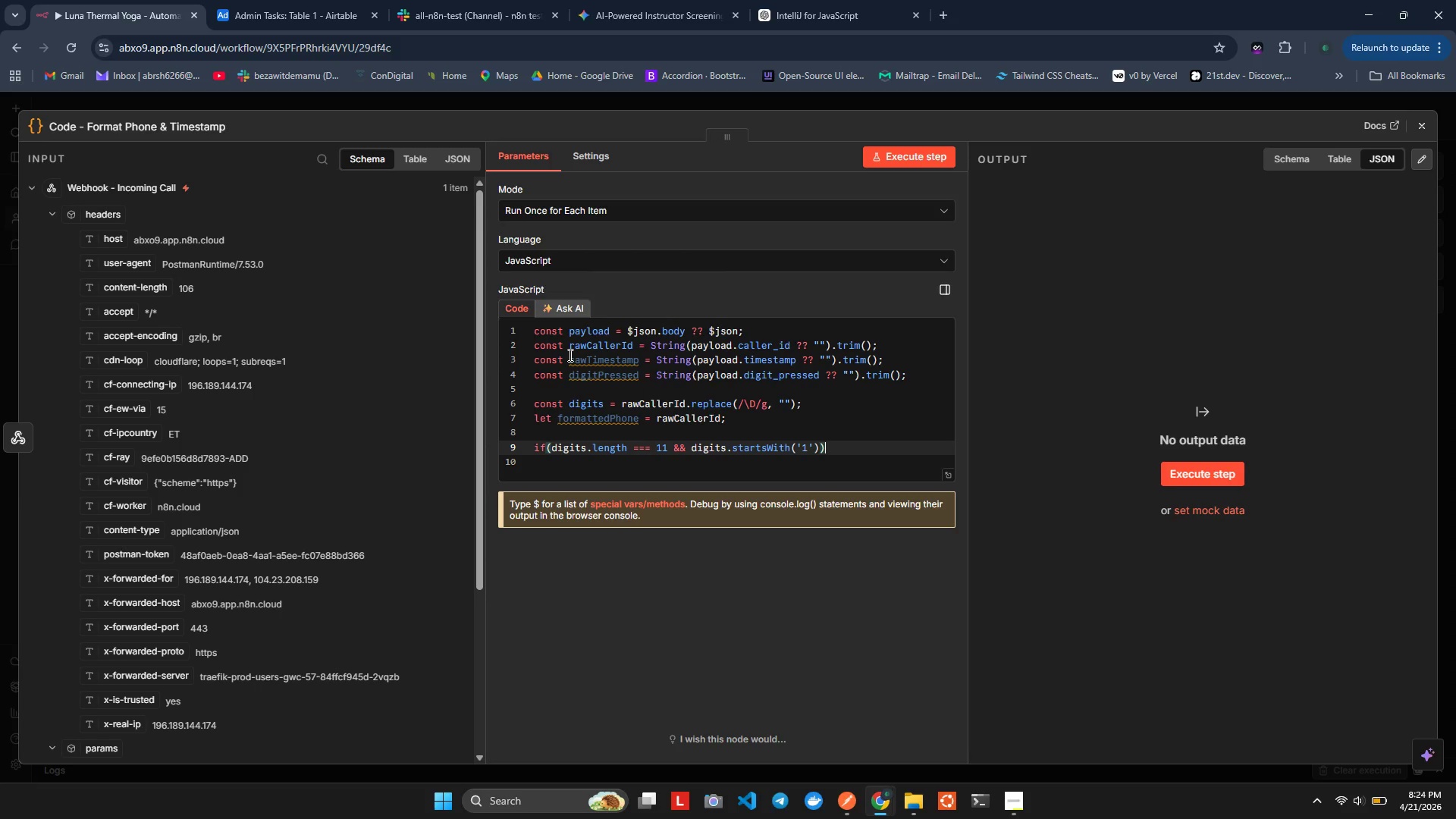 
key(ArrowRight)
 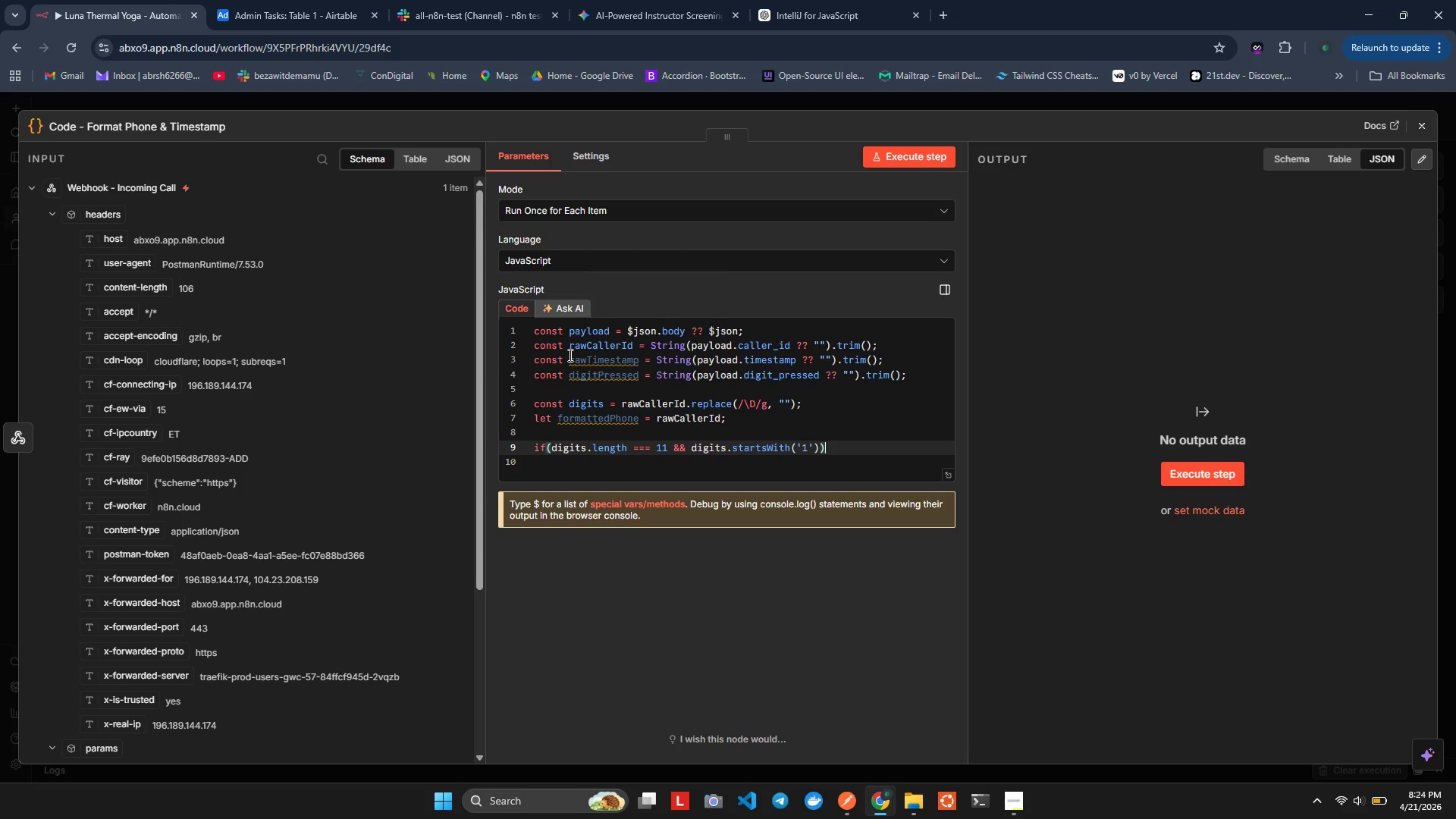 
key(Shift+BracketLeft)
 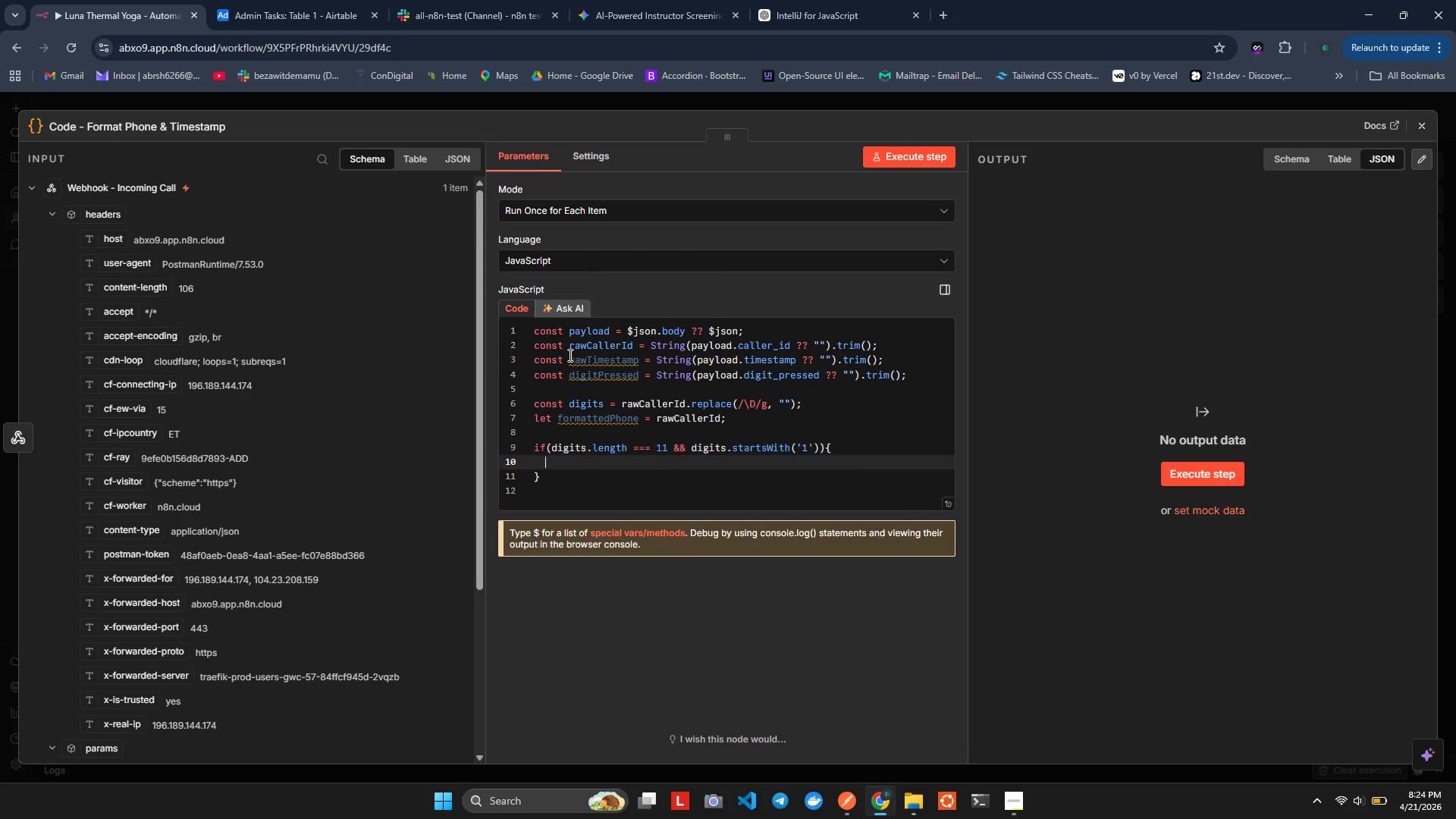 
key(Enter)
 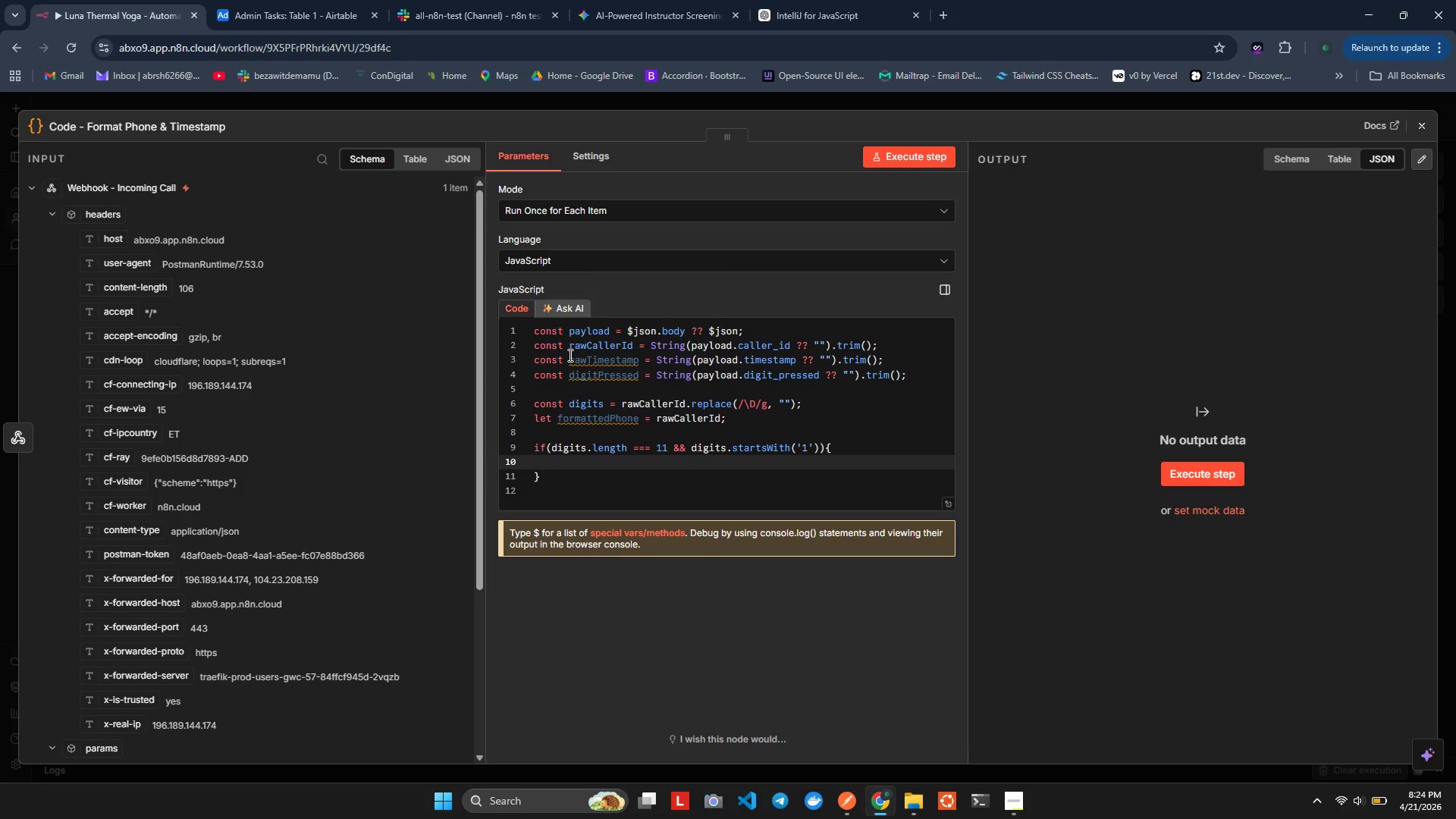 
type(frm)
 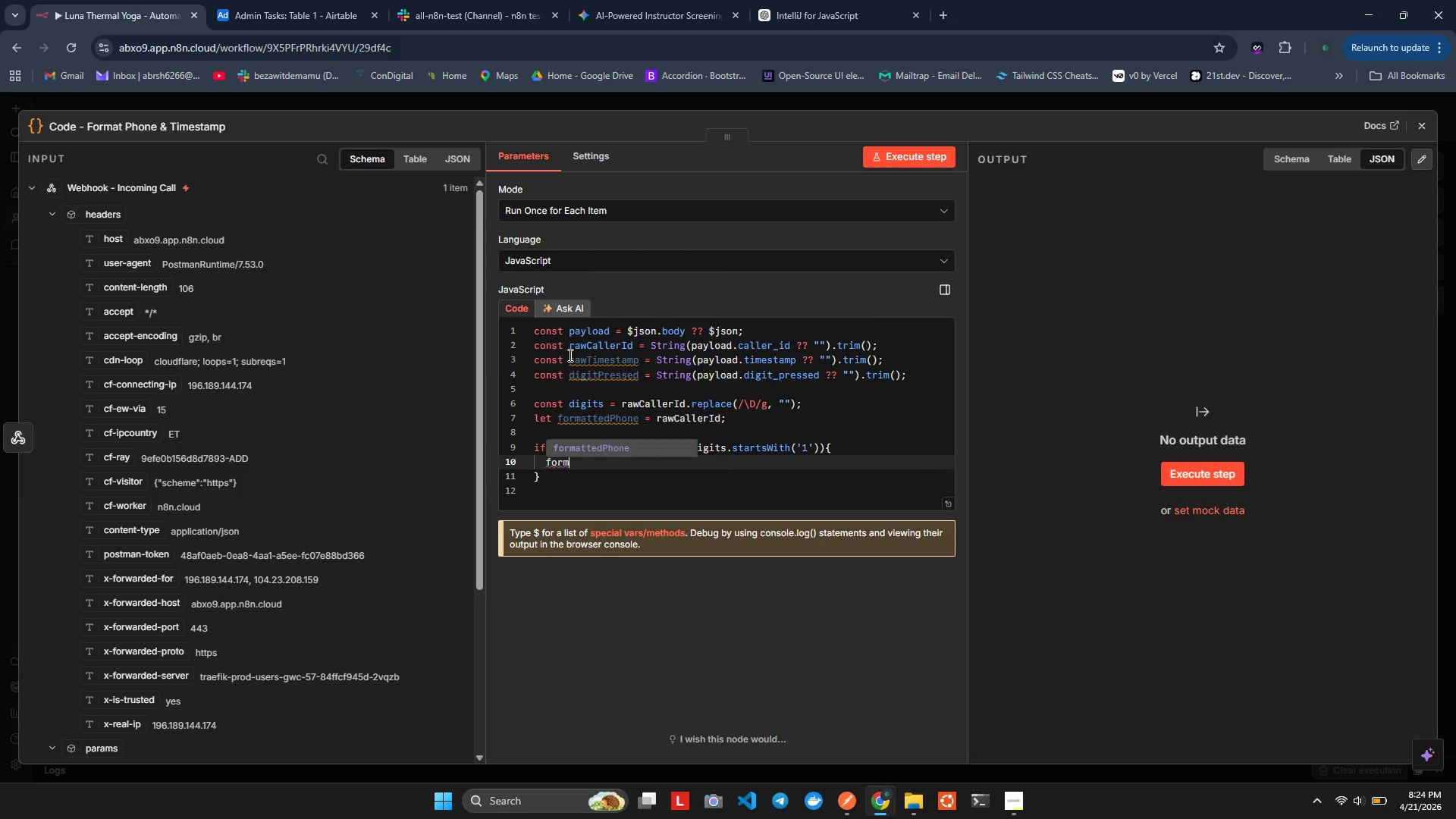 
hold_key(key=O, duration=0.61)
 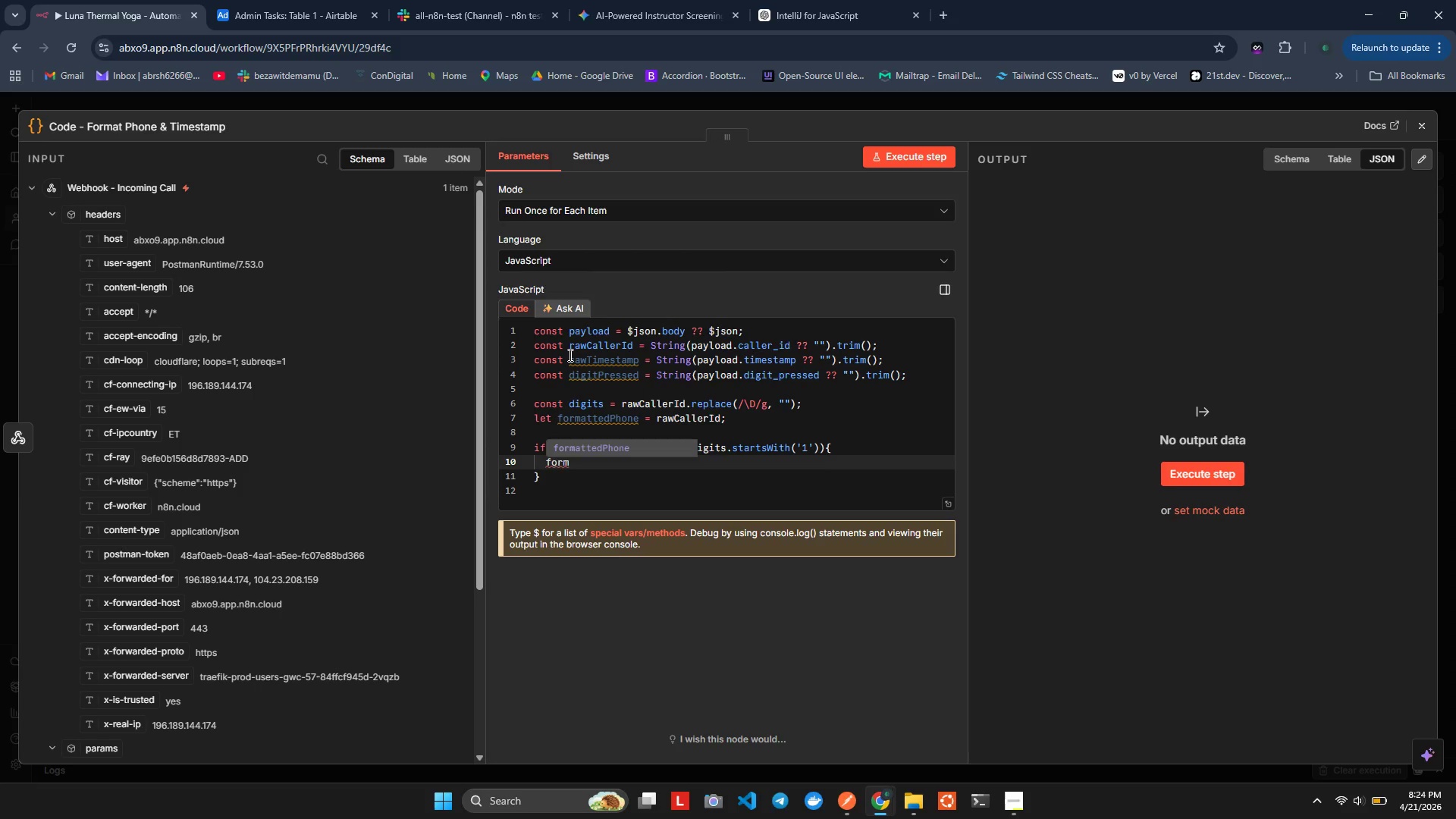 
key(Enter)
 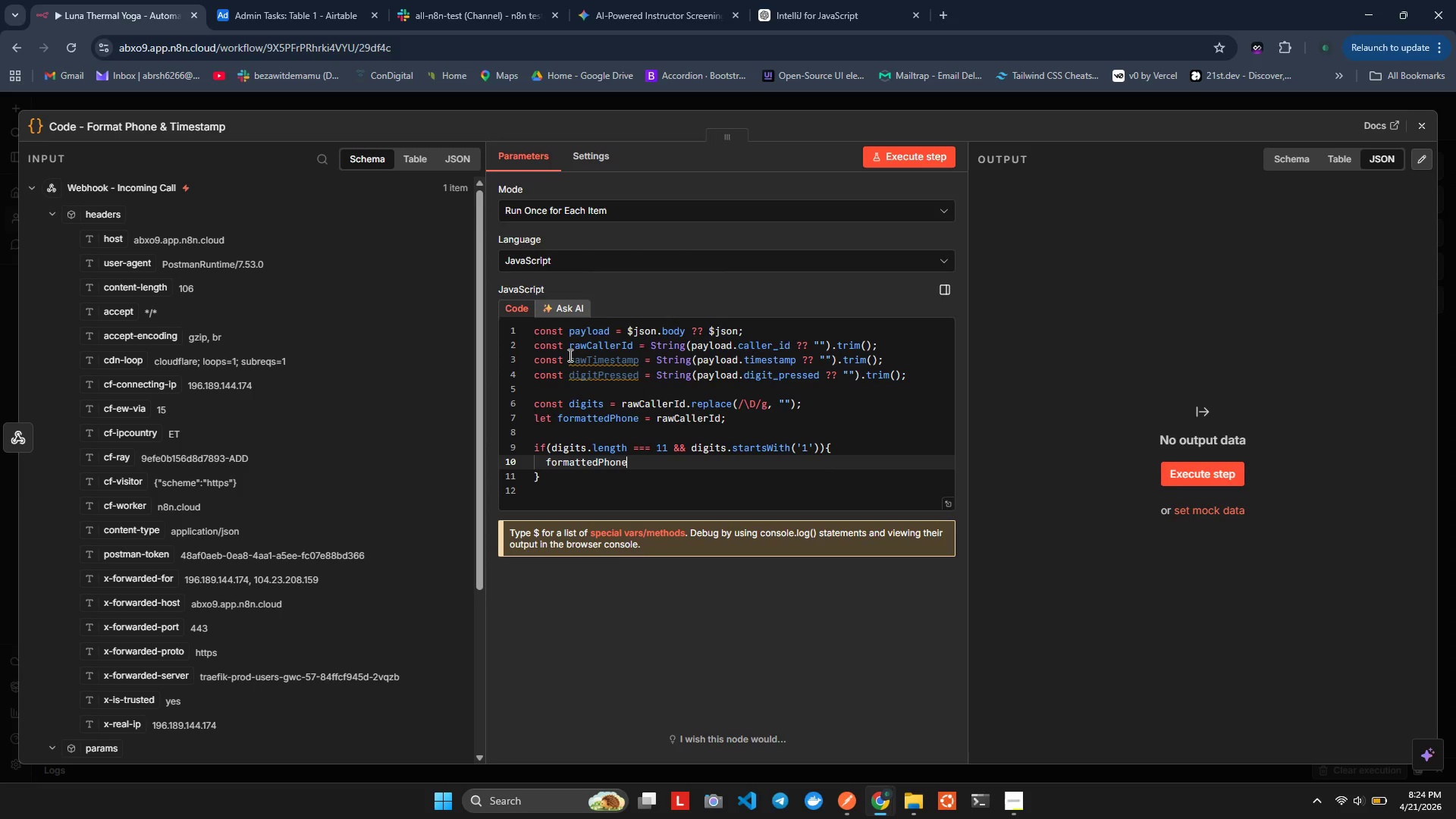 
key(Space)
 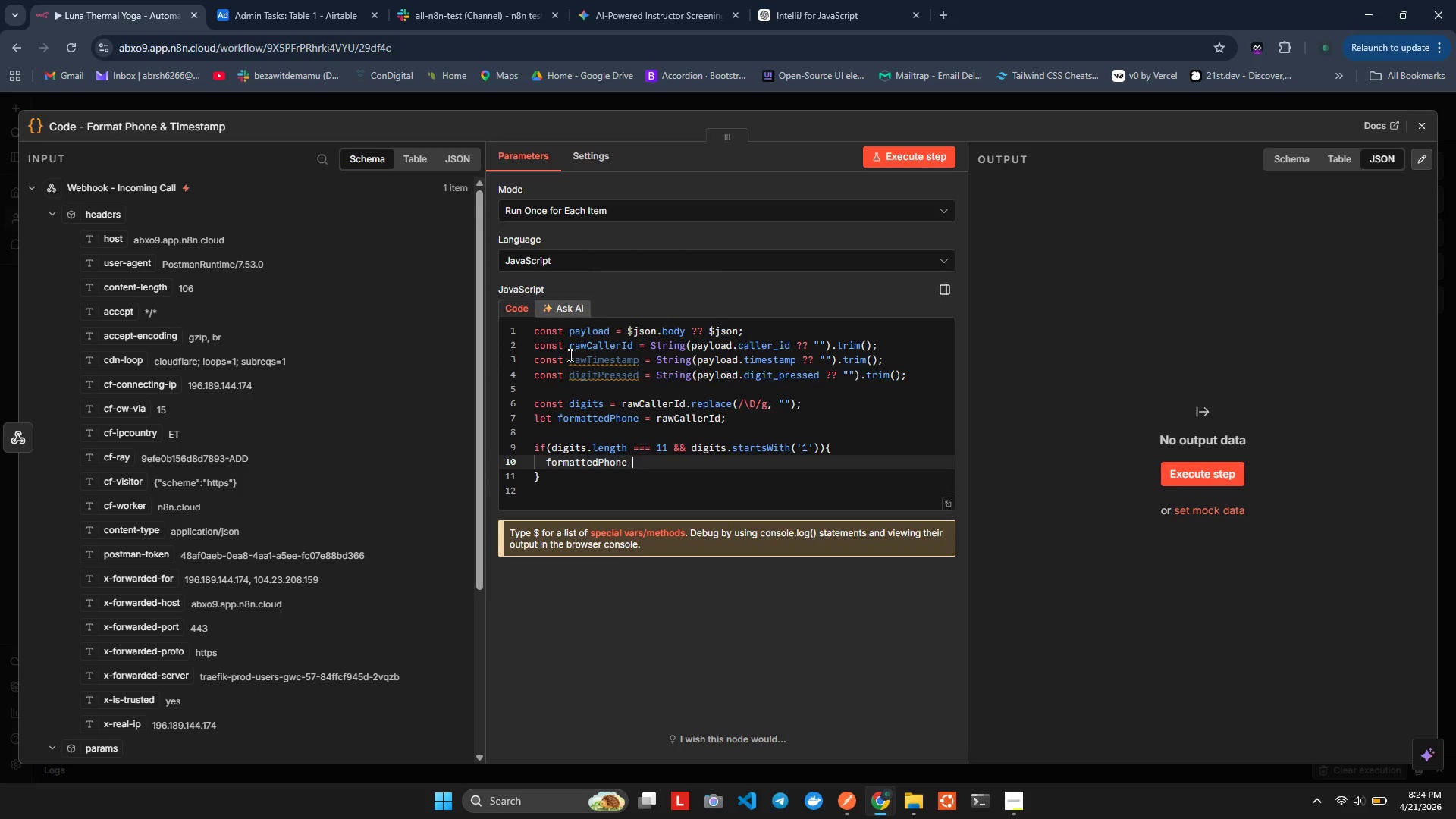 
key(Equal)
 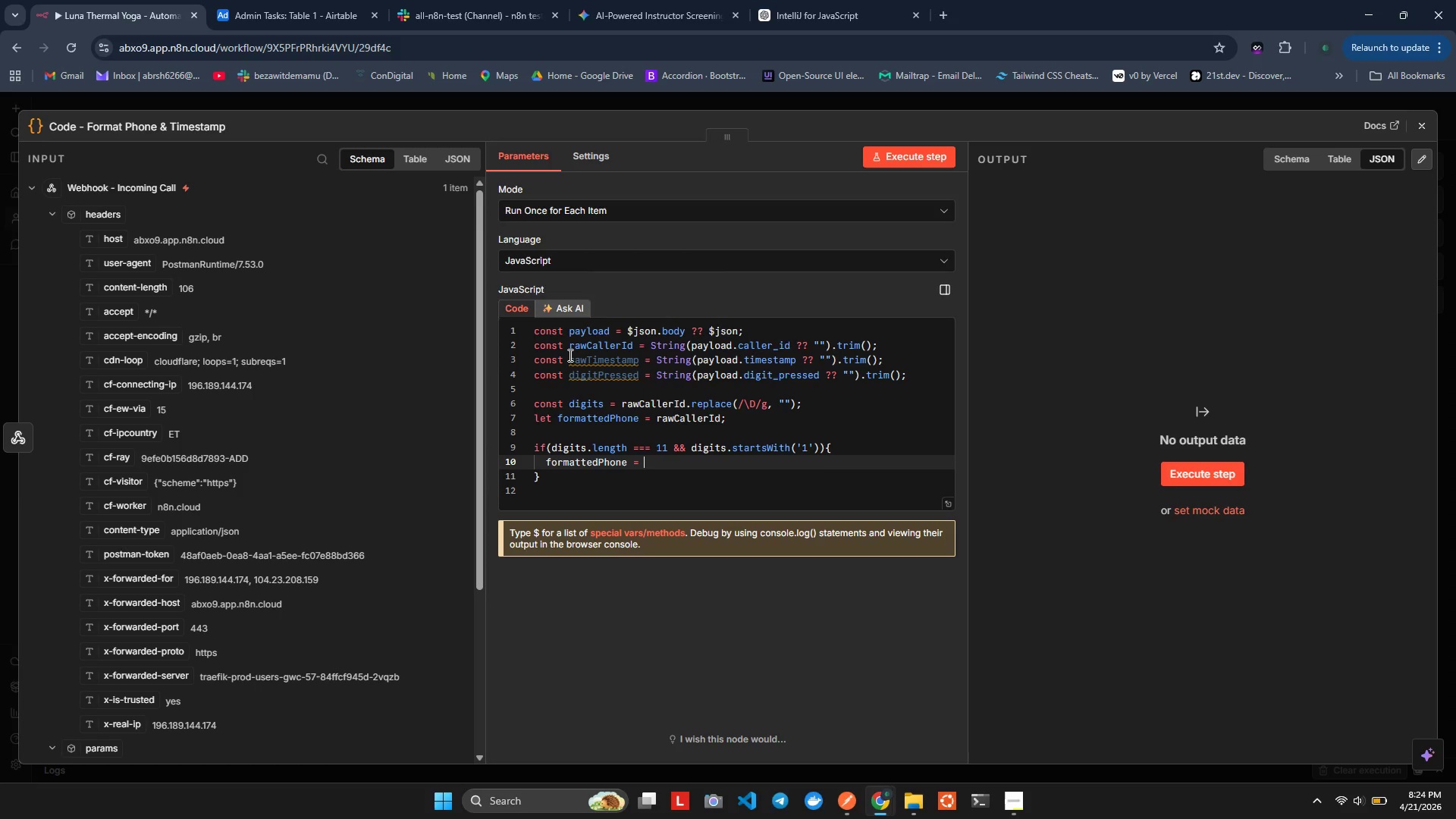 
key(Space)
 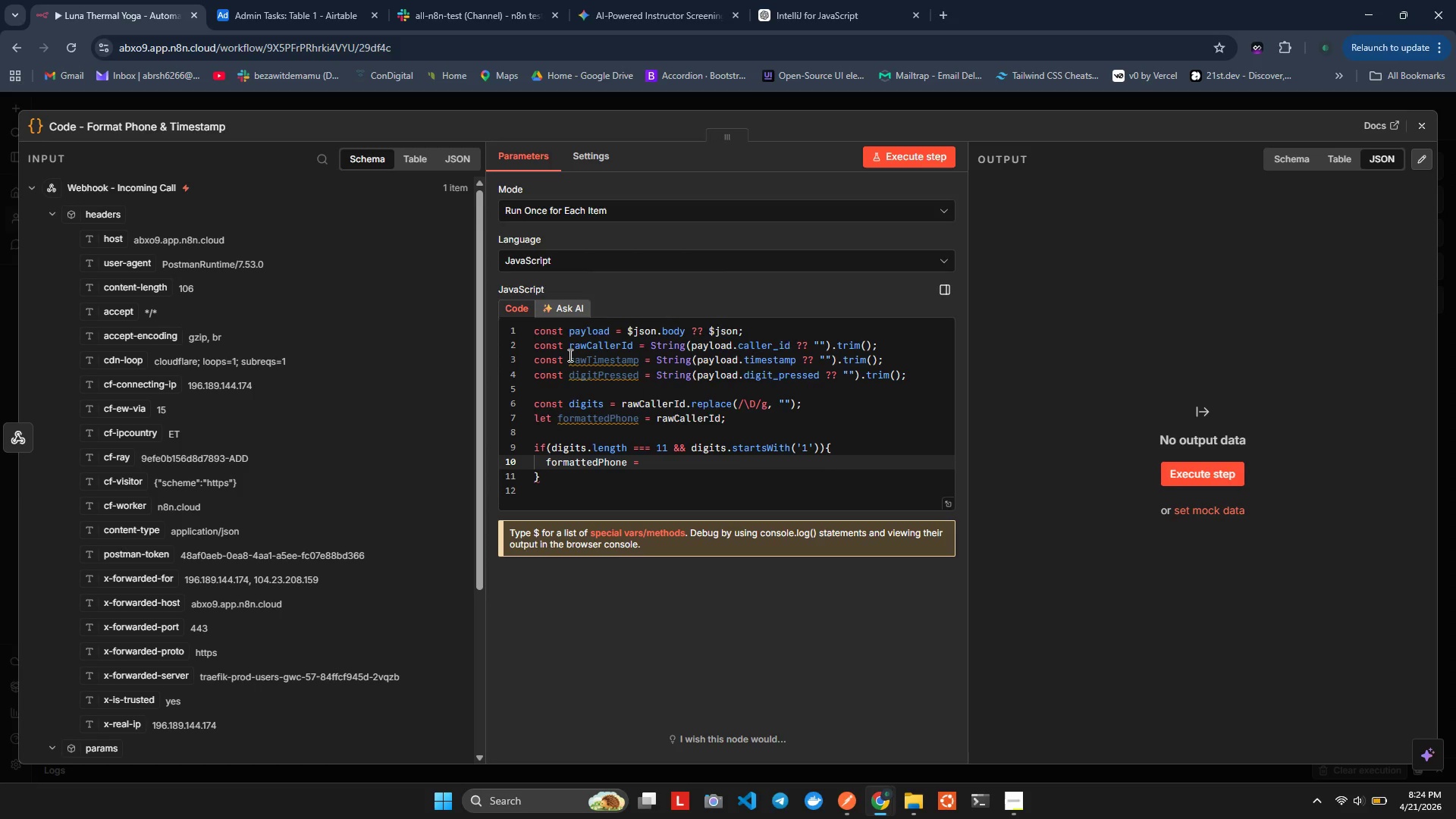 
key(Backquote)
 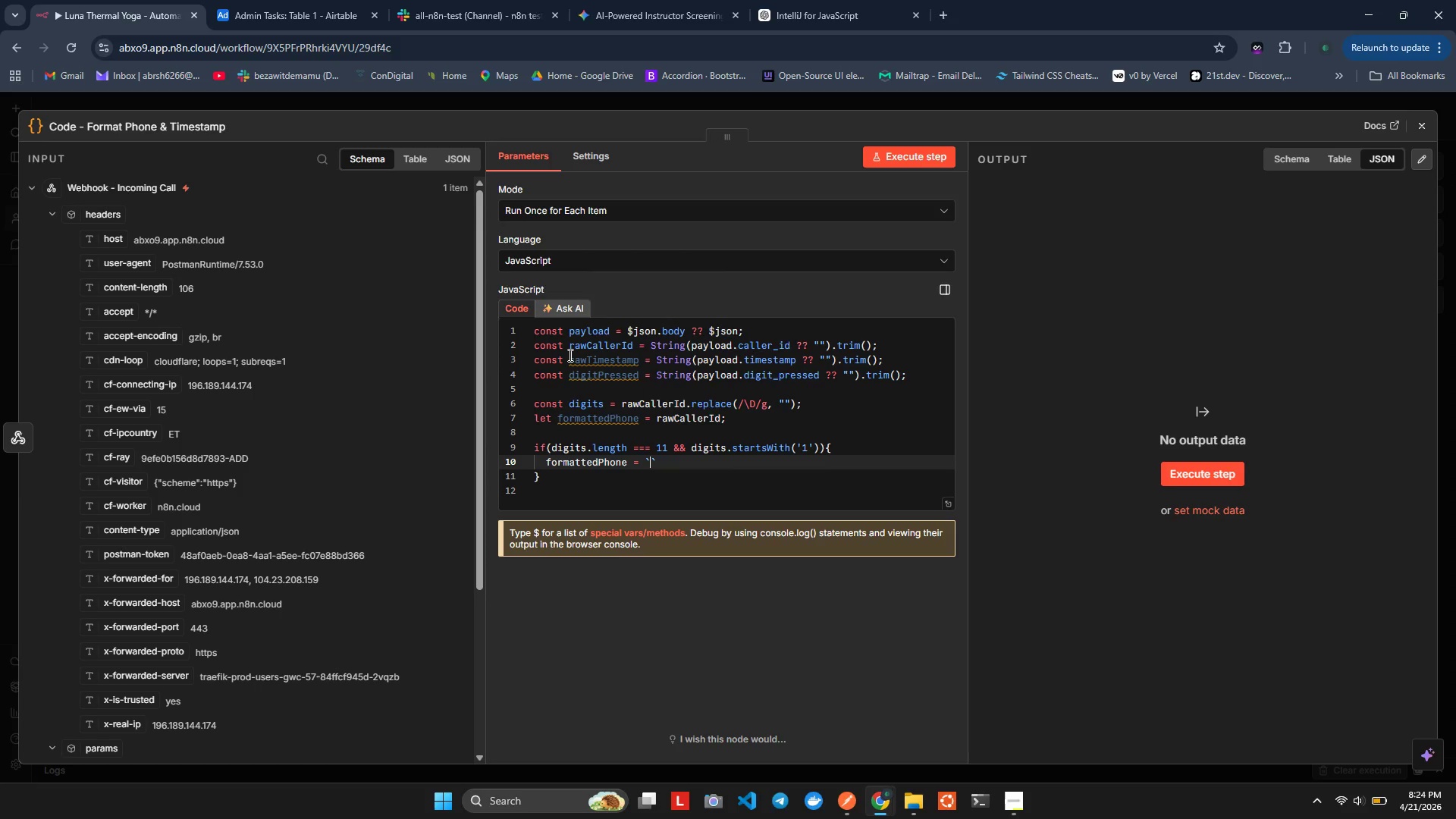 
key(NumpadAdd)
 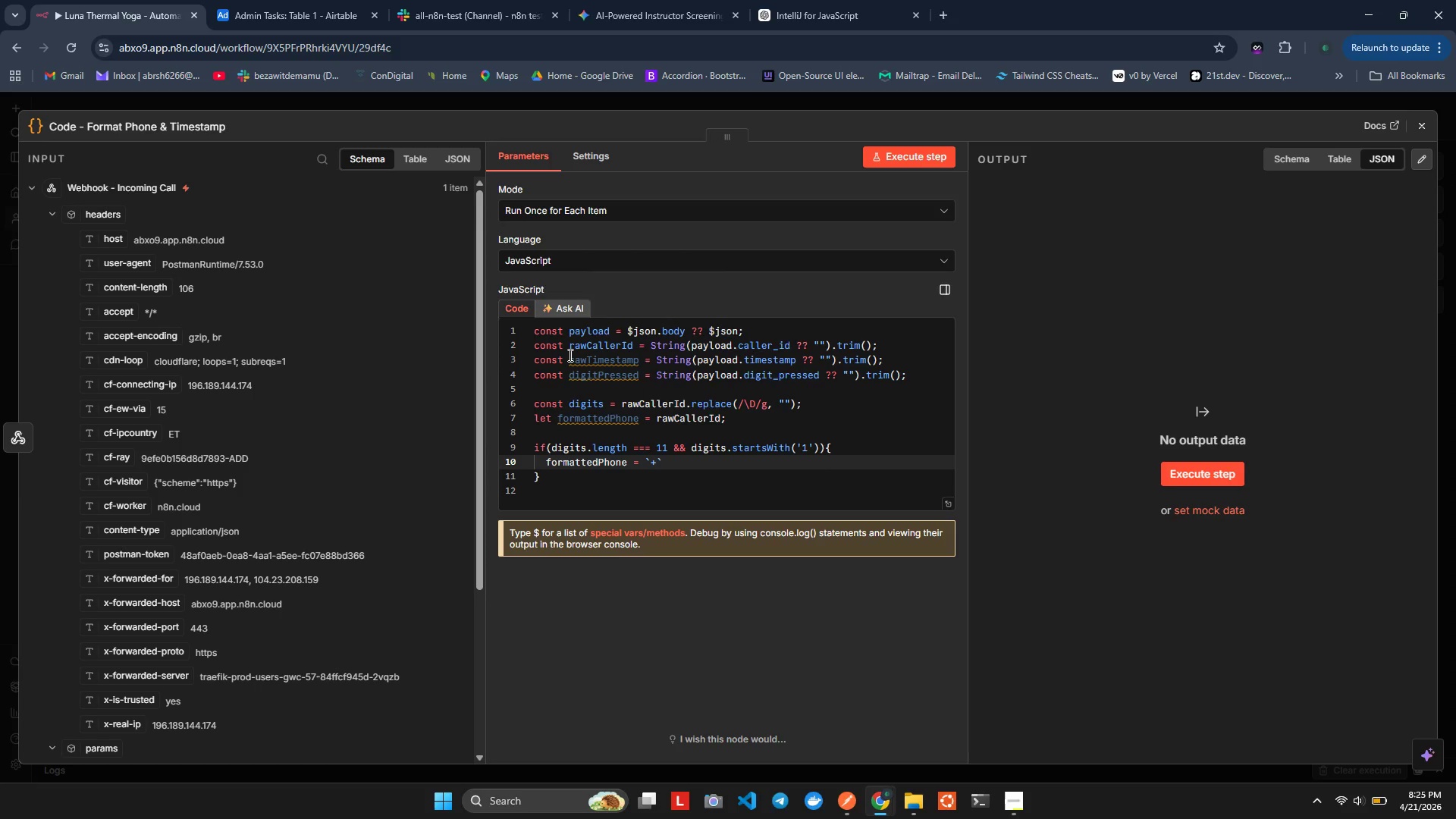 
key(1)
 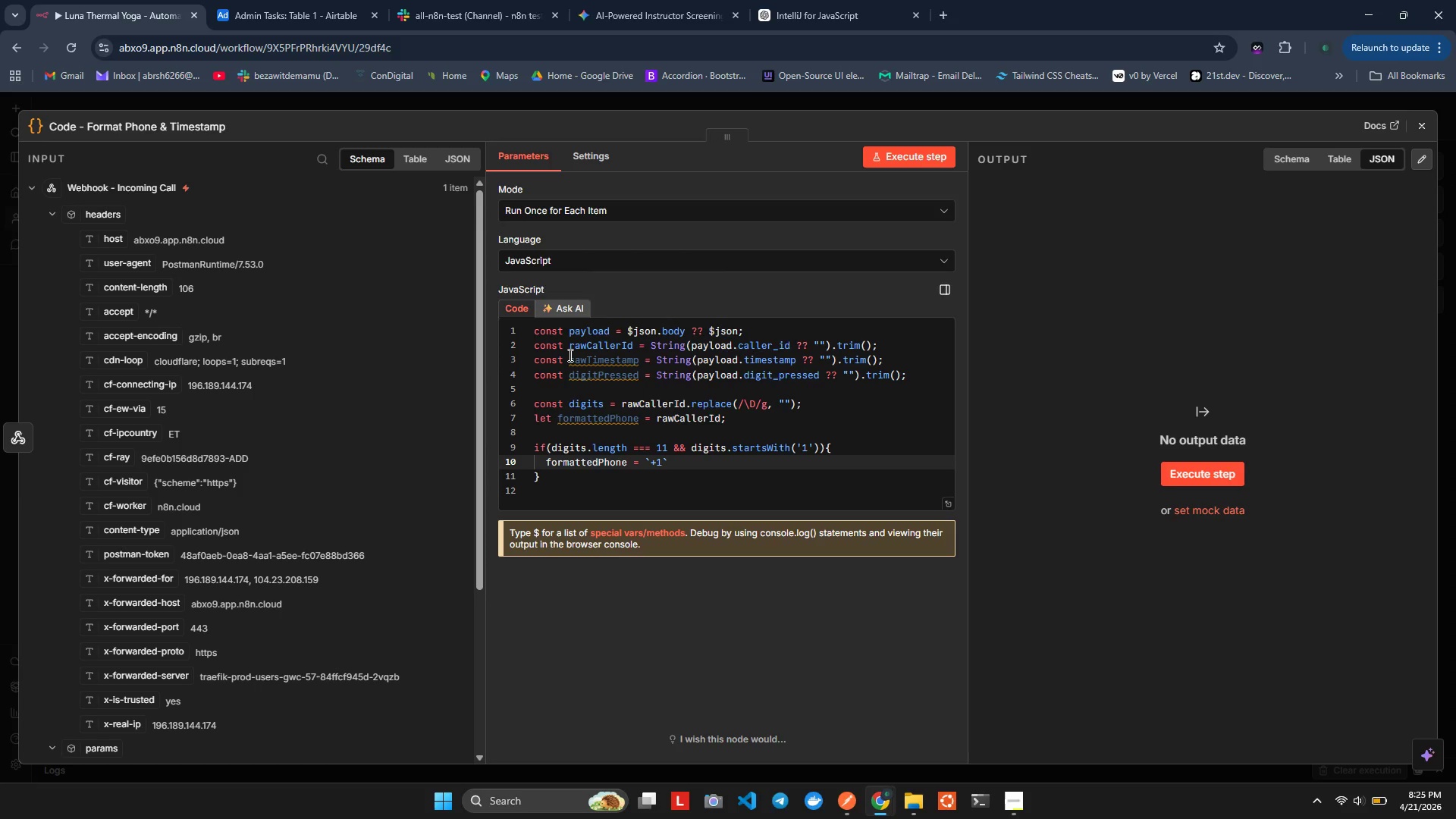 
key(Minus)
 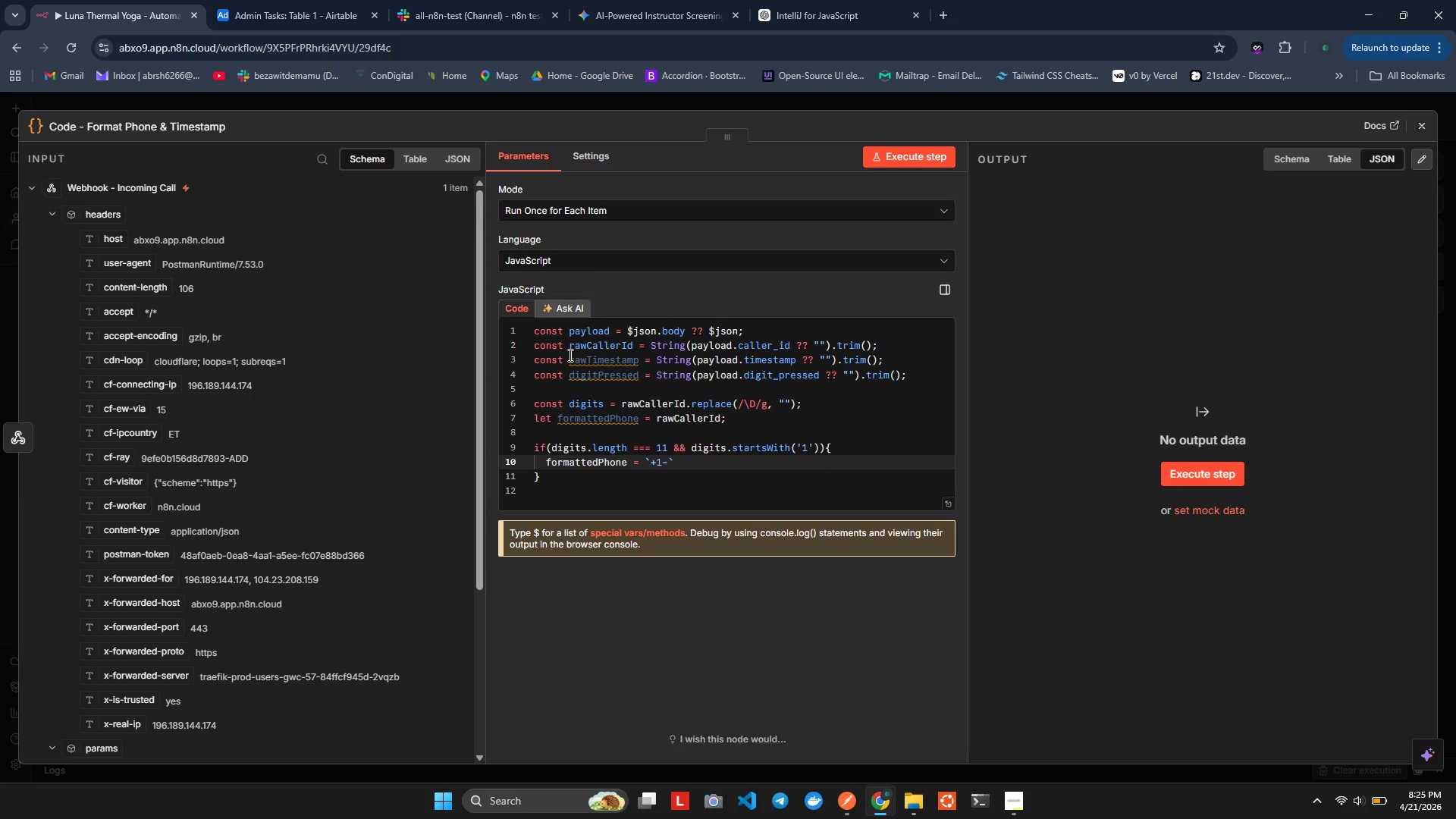 
key(Shift+4)
 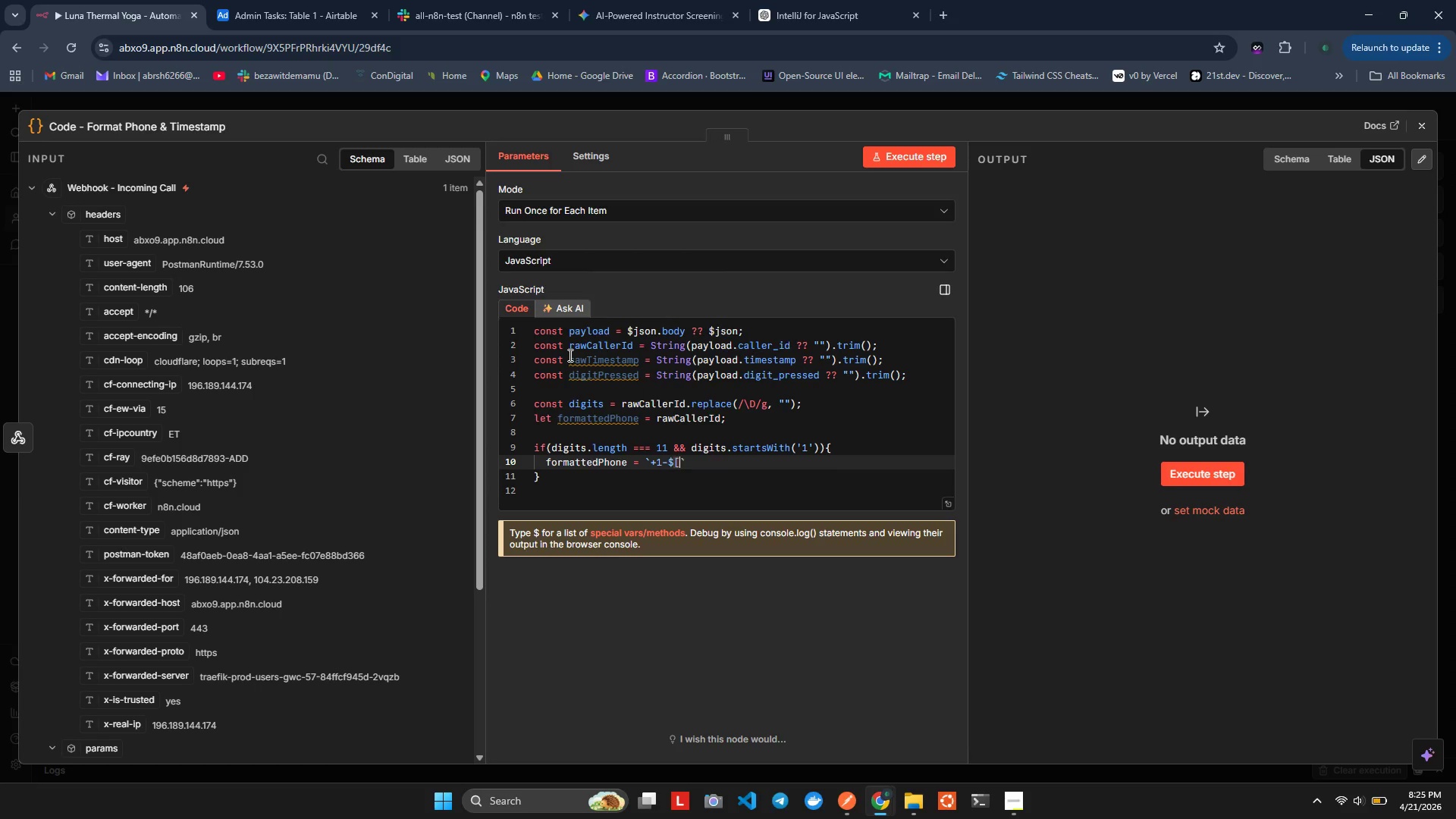 
key(BracketLeft)
 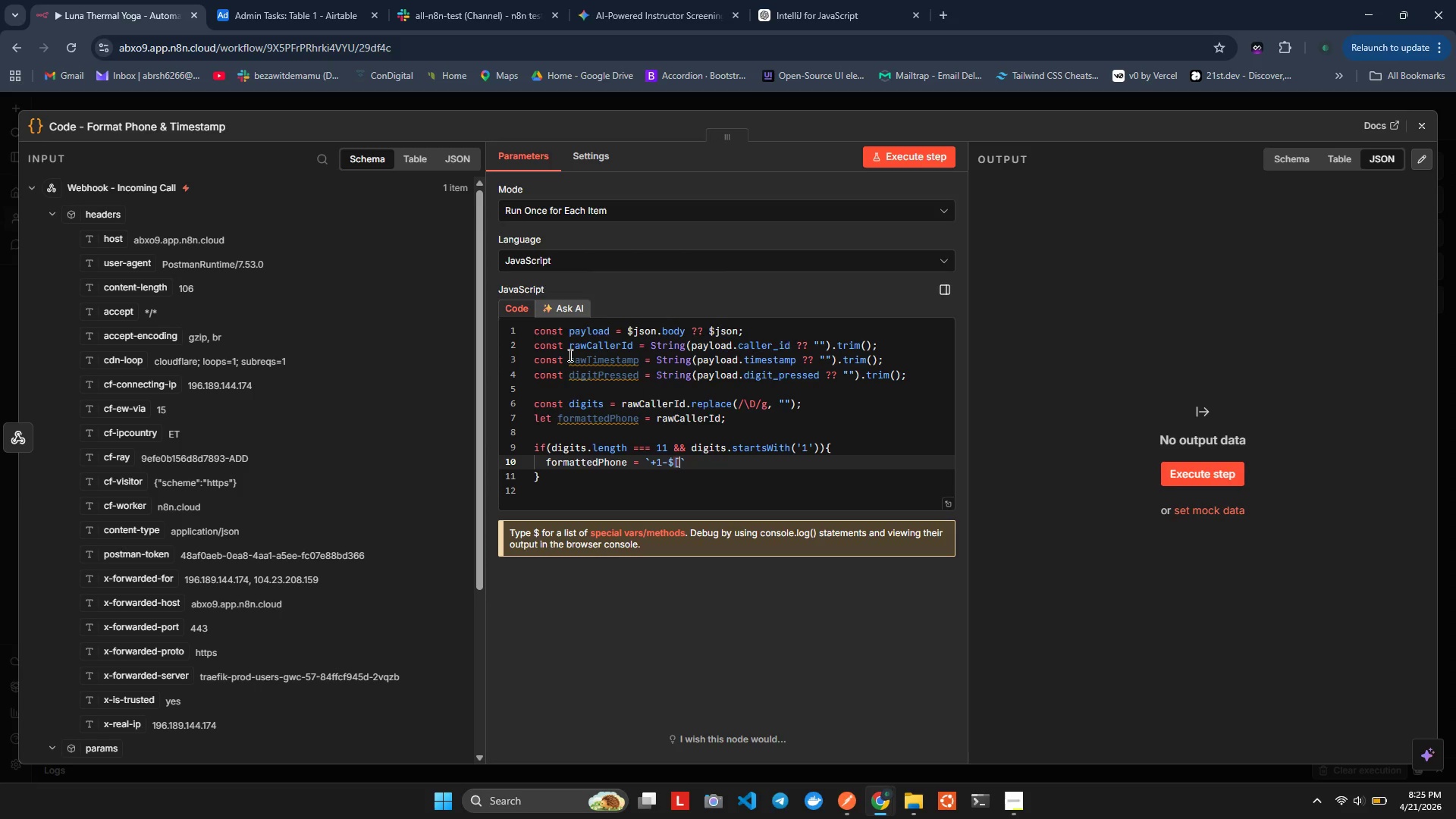 
hold_key(key=ShiftLeft, duration=0.36)
 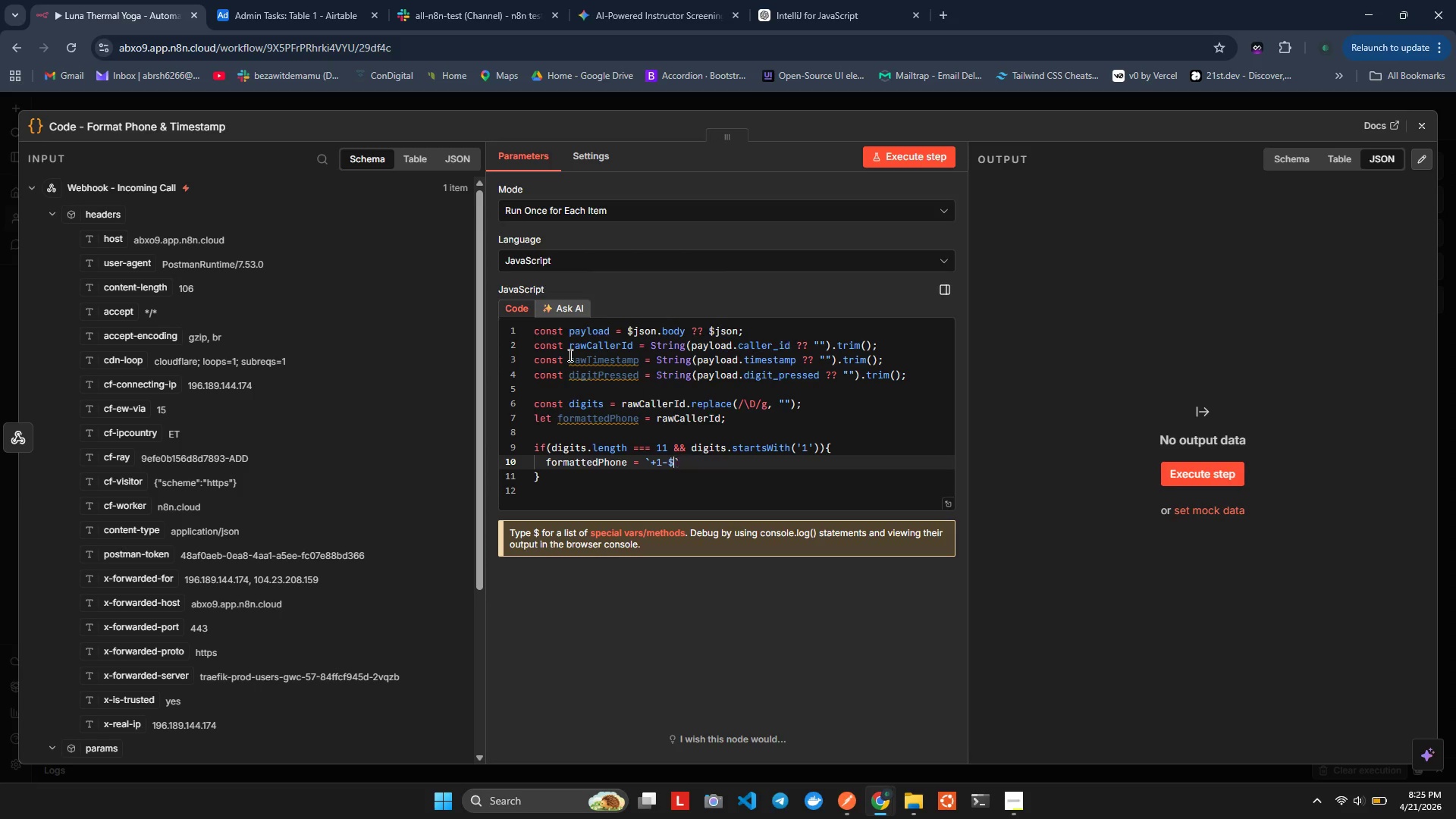 
key(Backspace)
 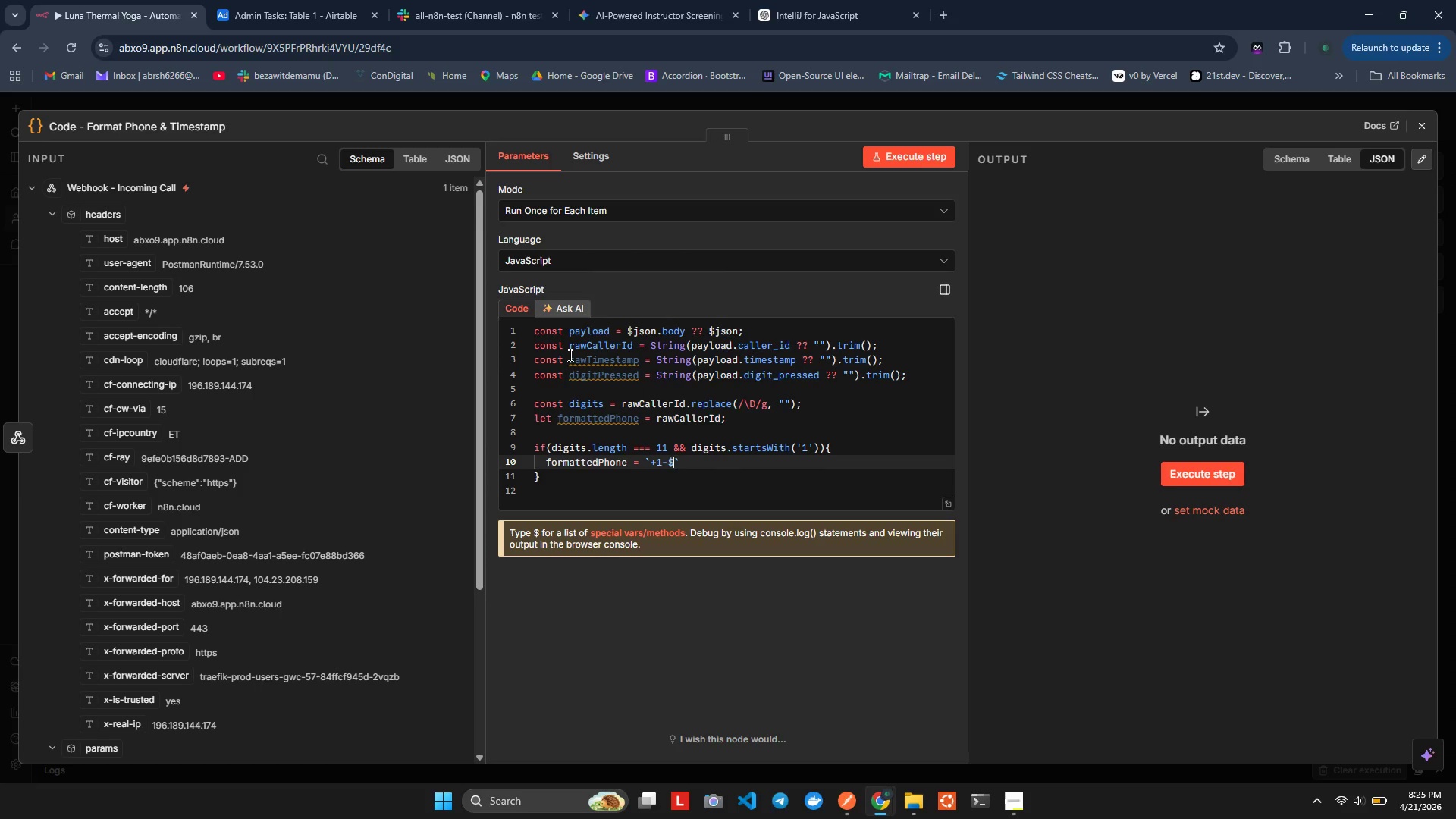 
key(Shift+BracketLeft)
 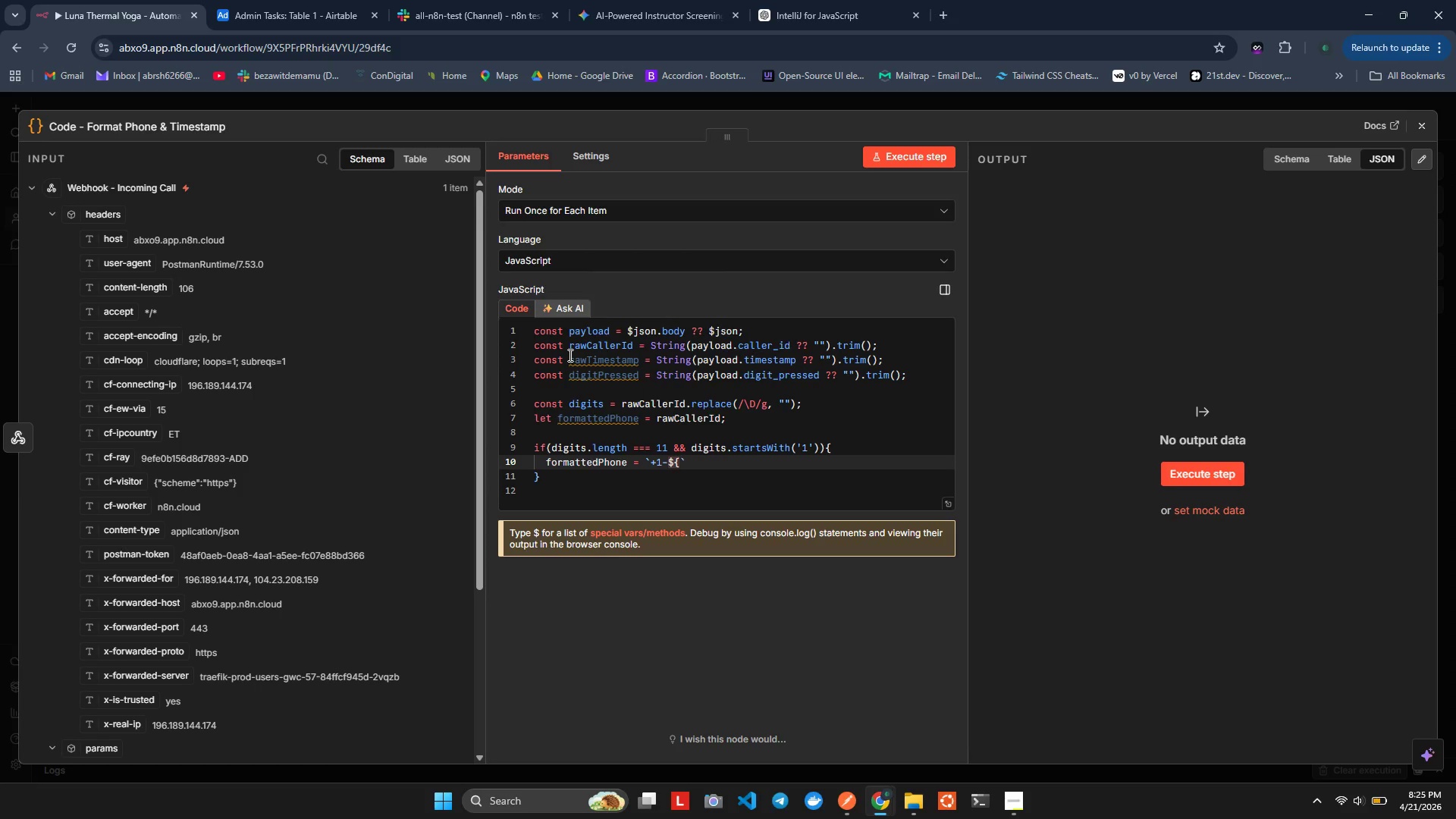 
key(Shift+BracketRight)
 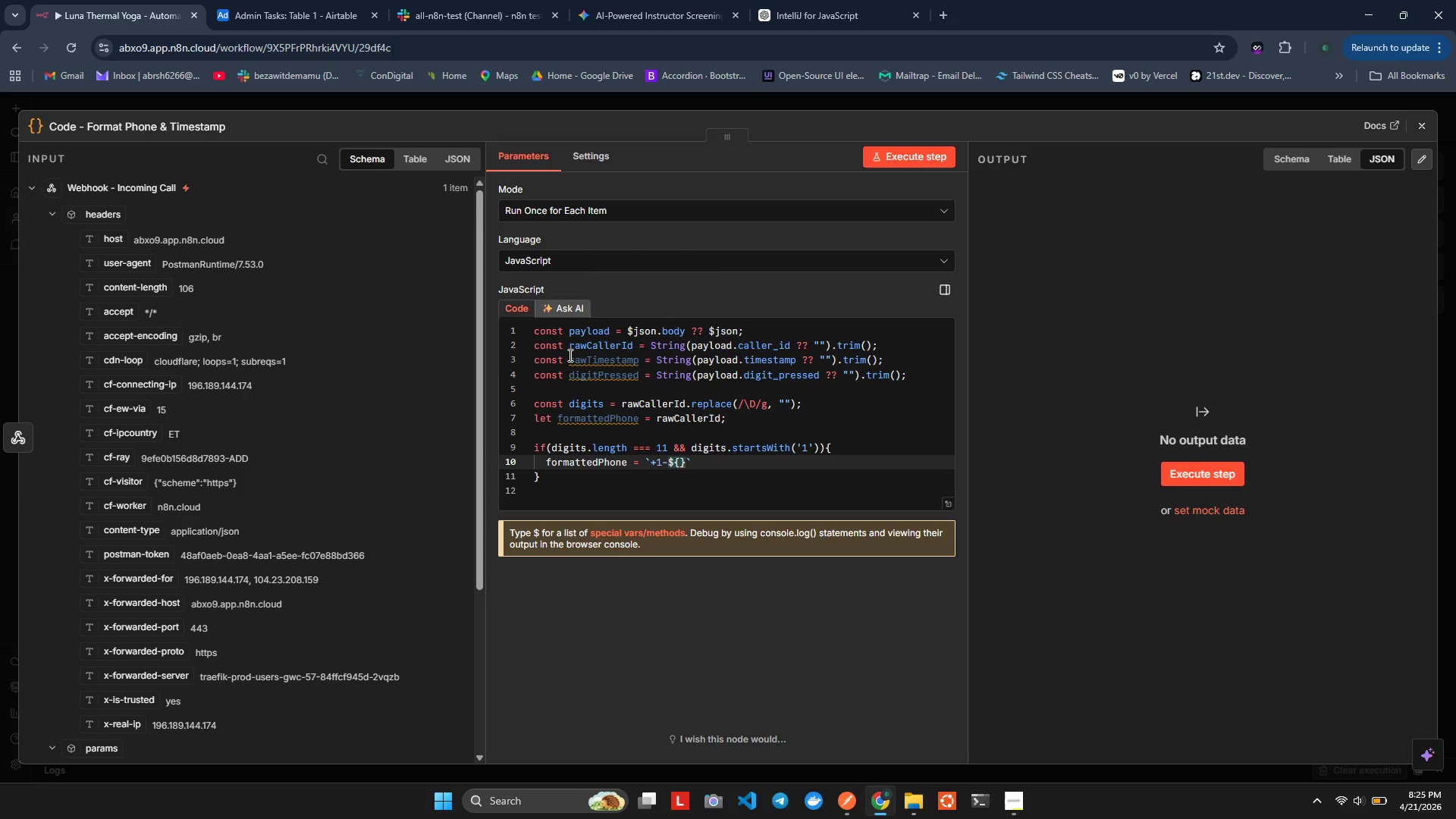 
key(Shift+ArrowLeft)
 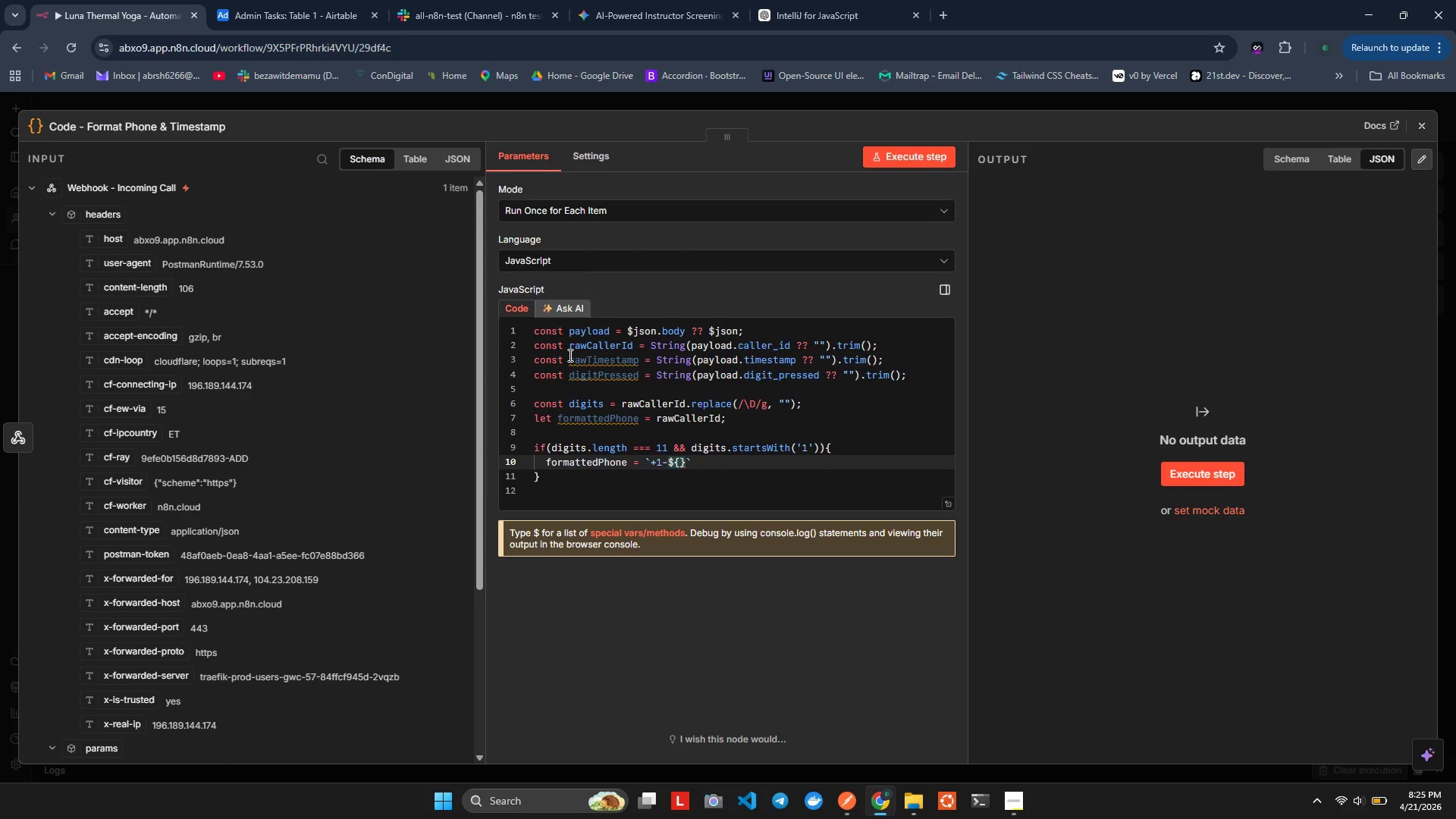 
type(digit)
 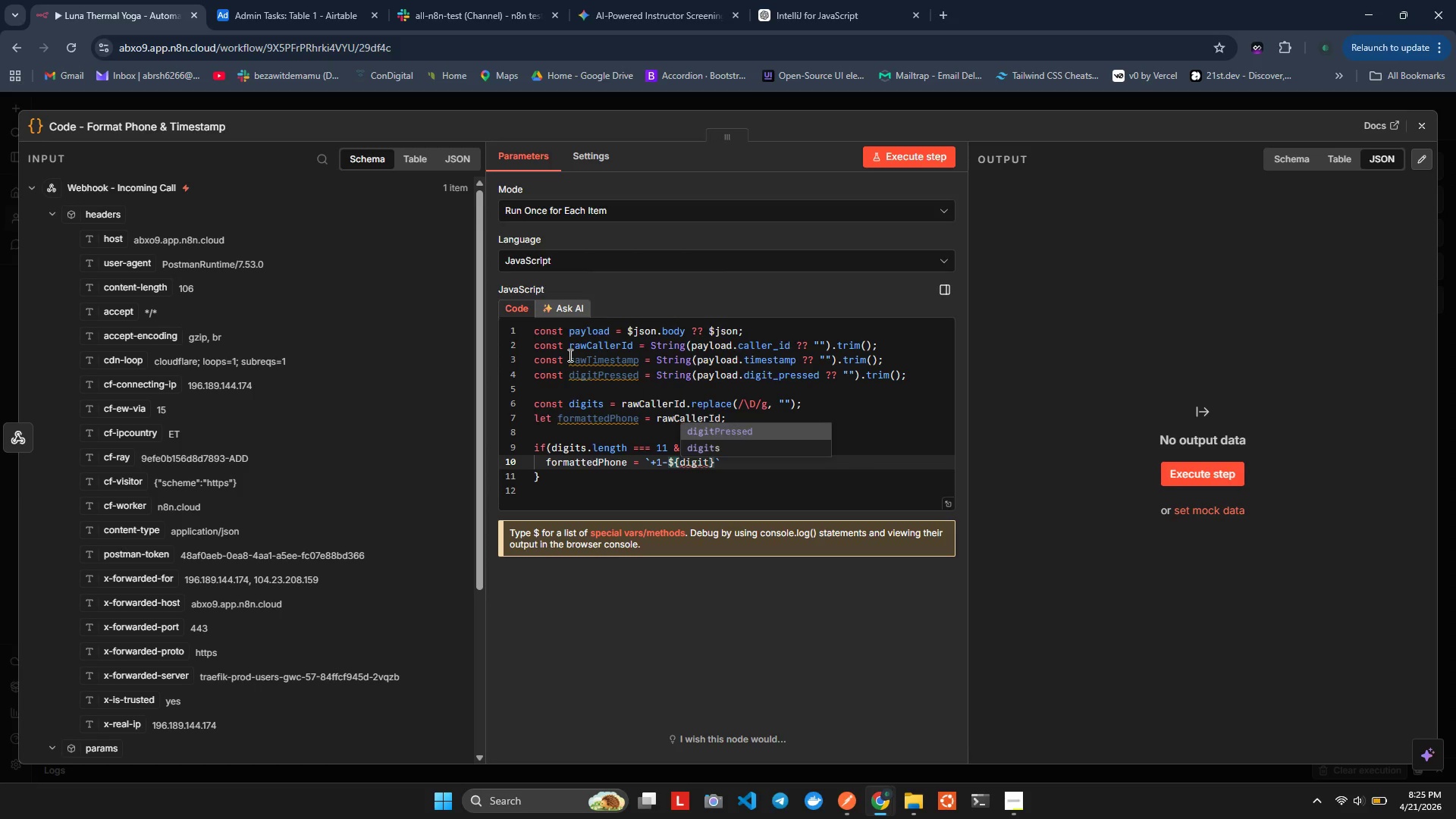 
key(ArrowUp)
 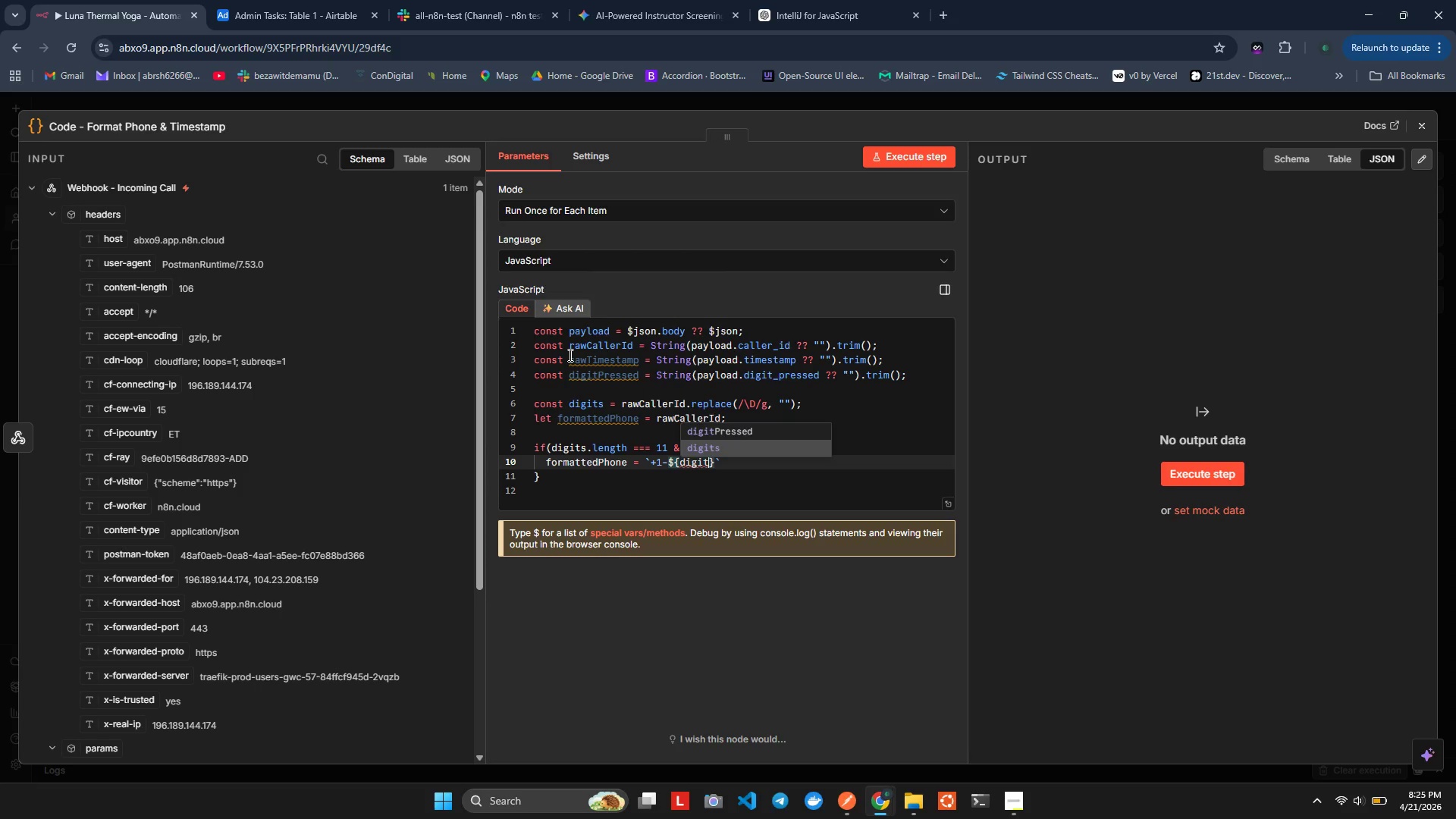 
key(Enter)
 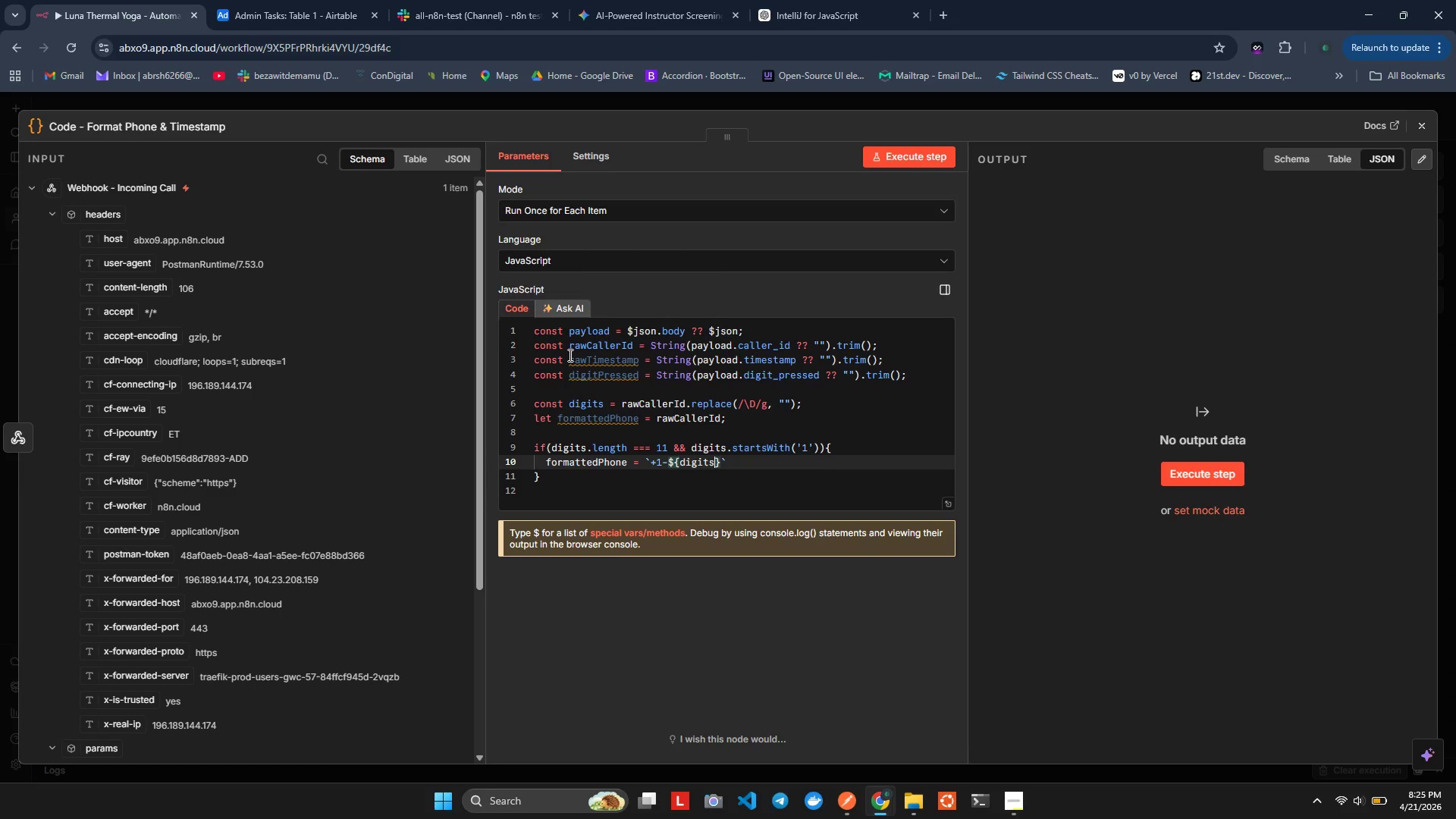 
type(.sl)
 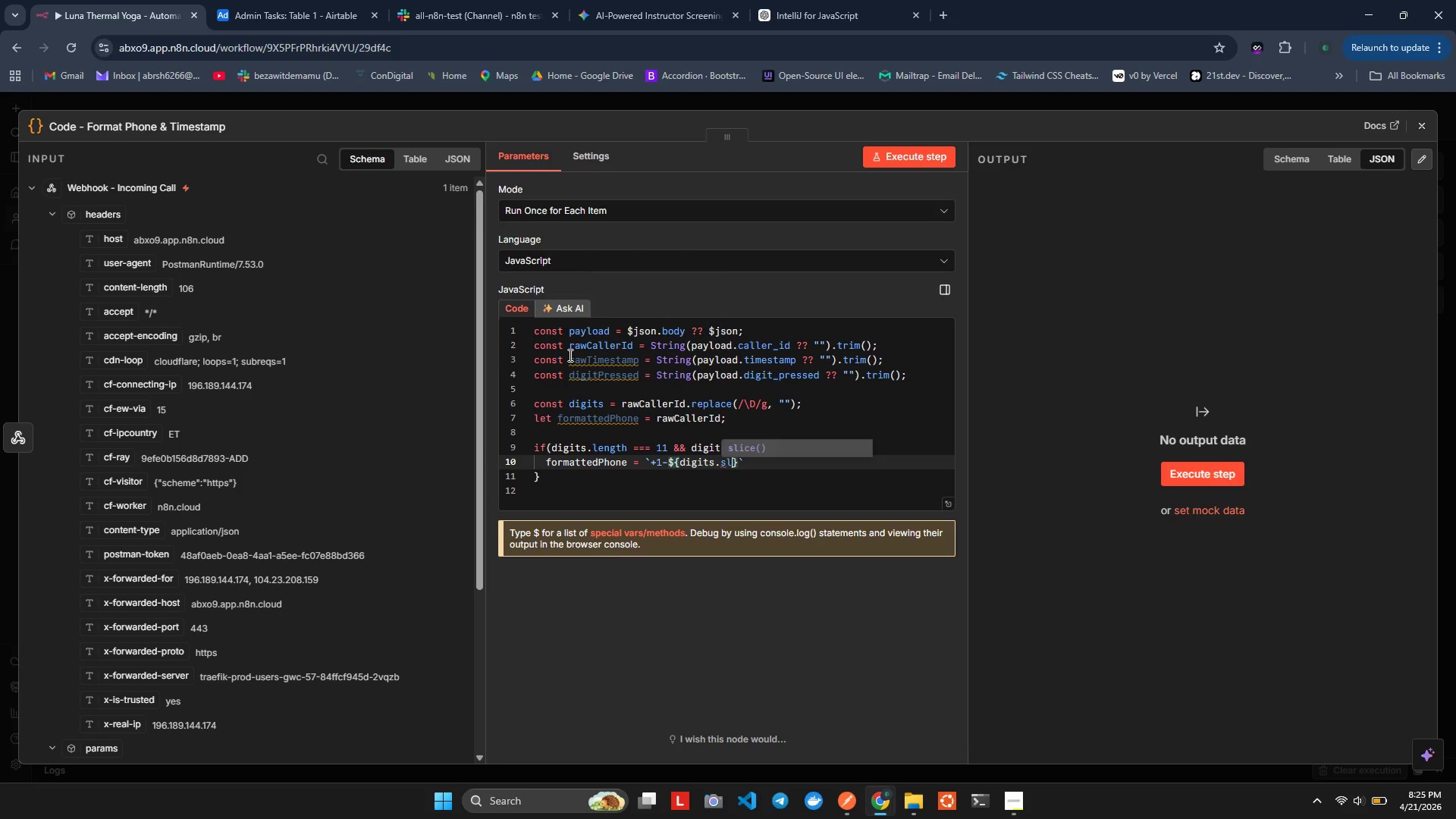 
key(Enter)
 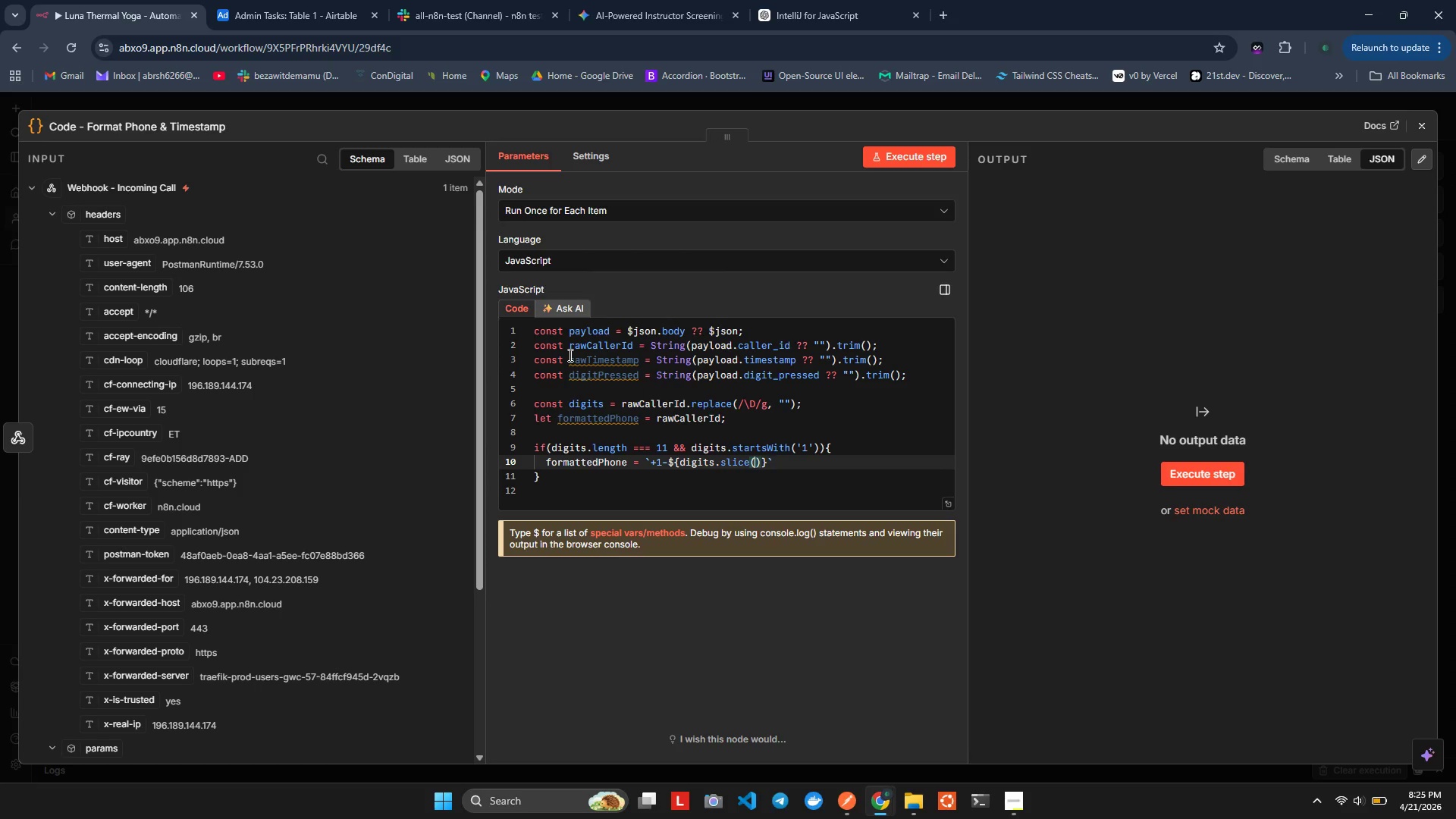 
key(1)
 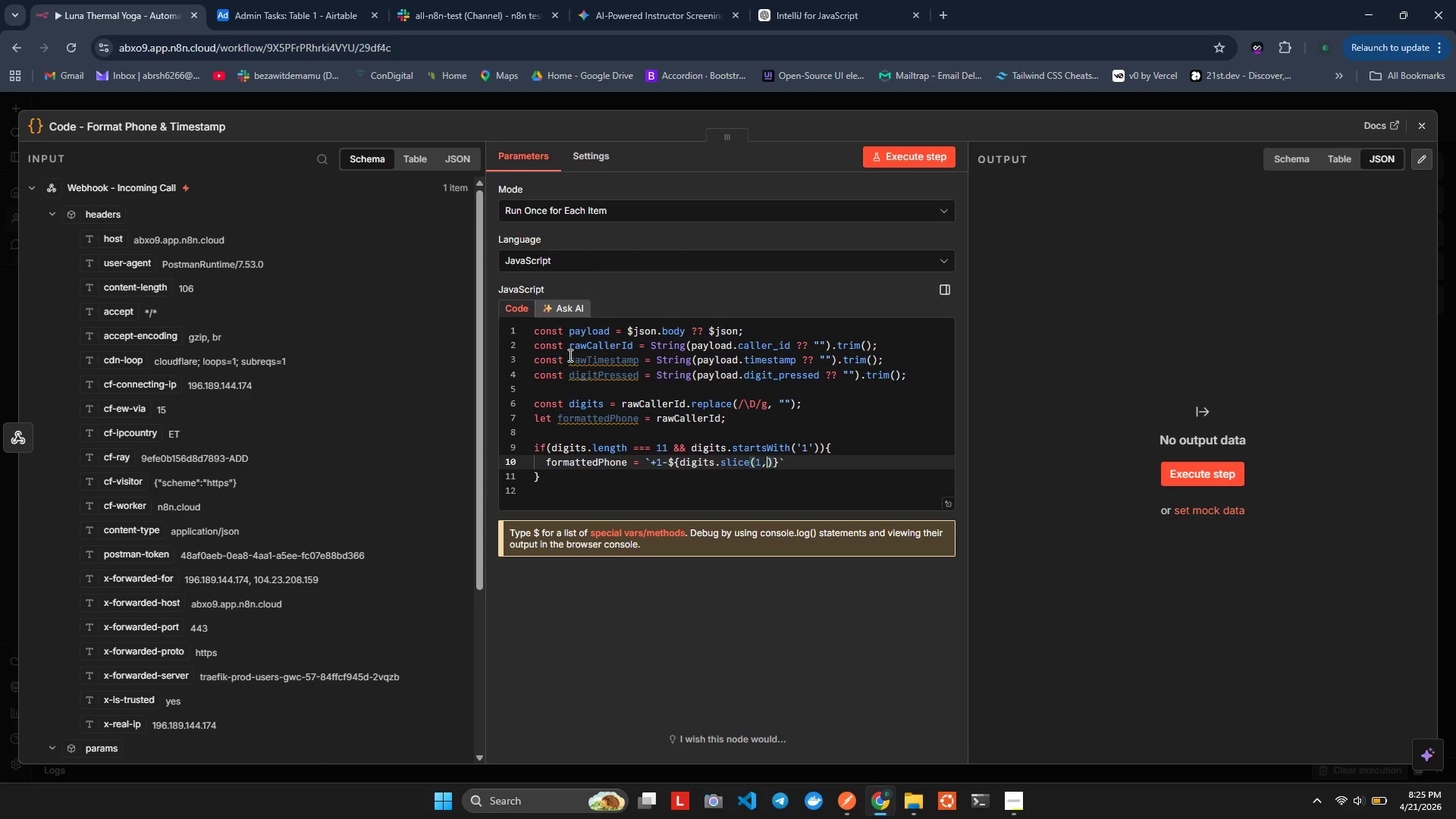 
key(Comma)
 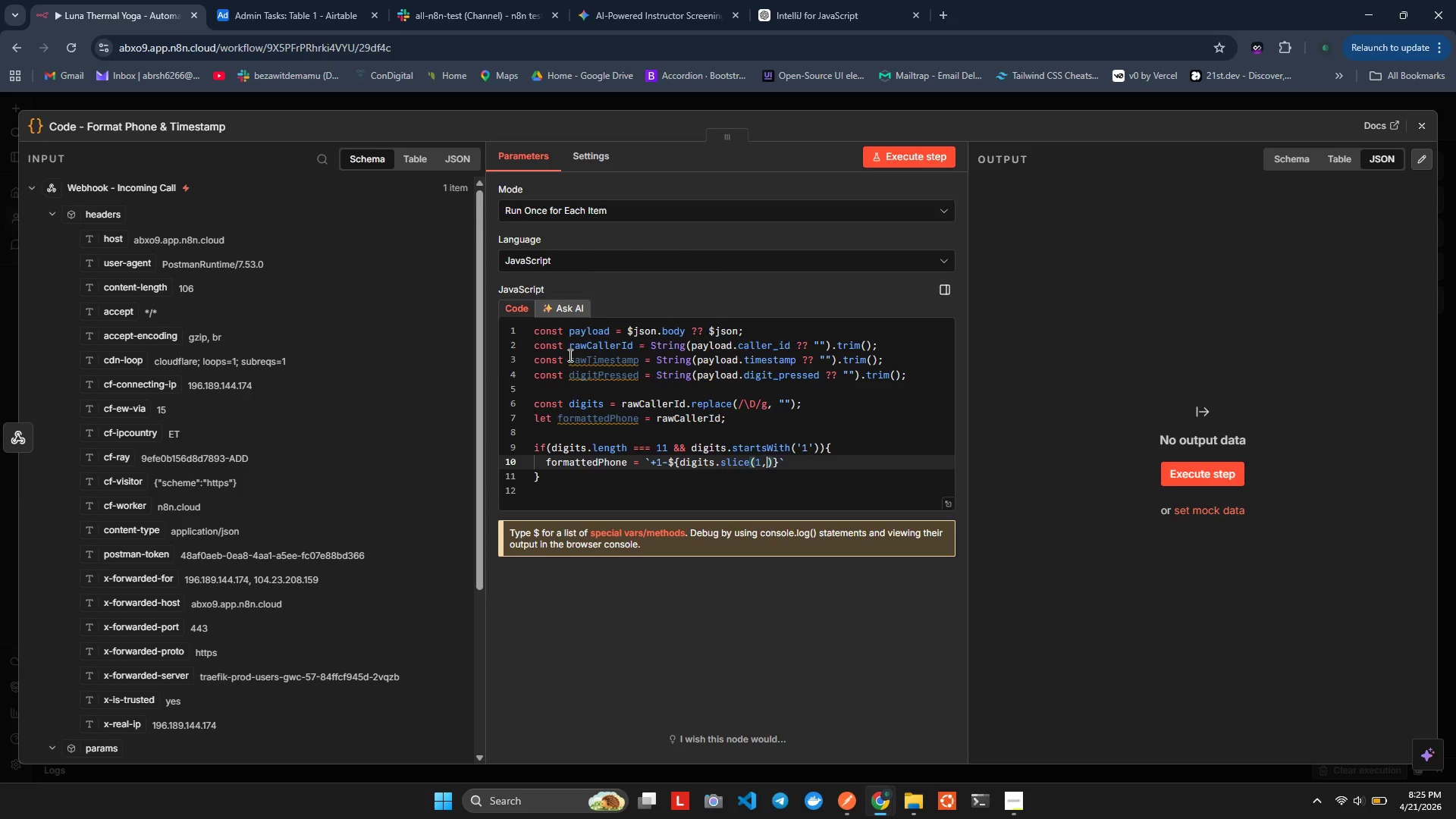 
key(3)
 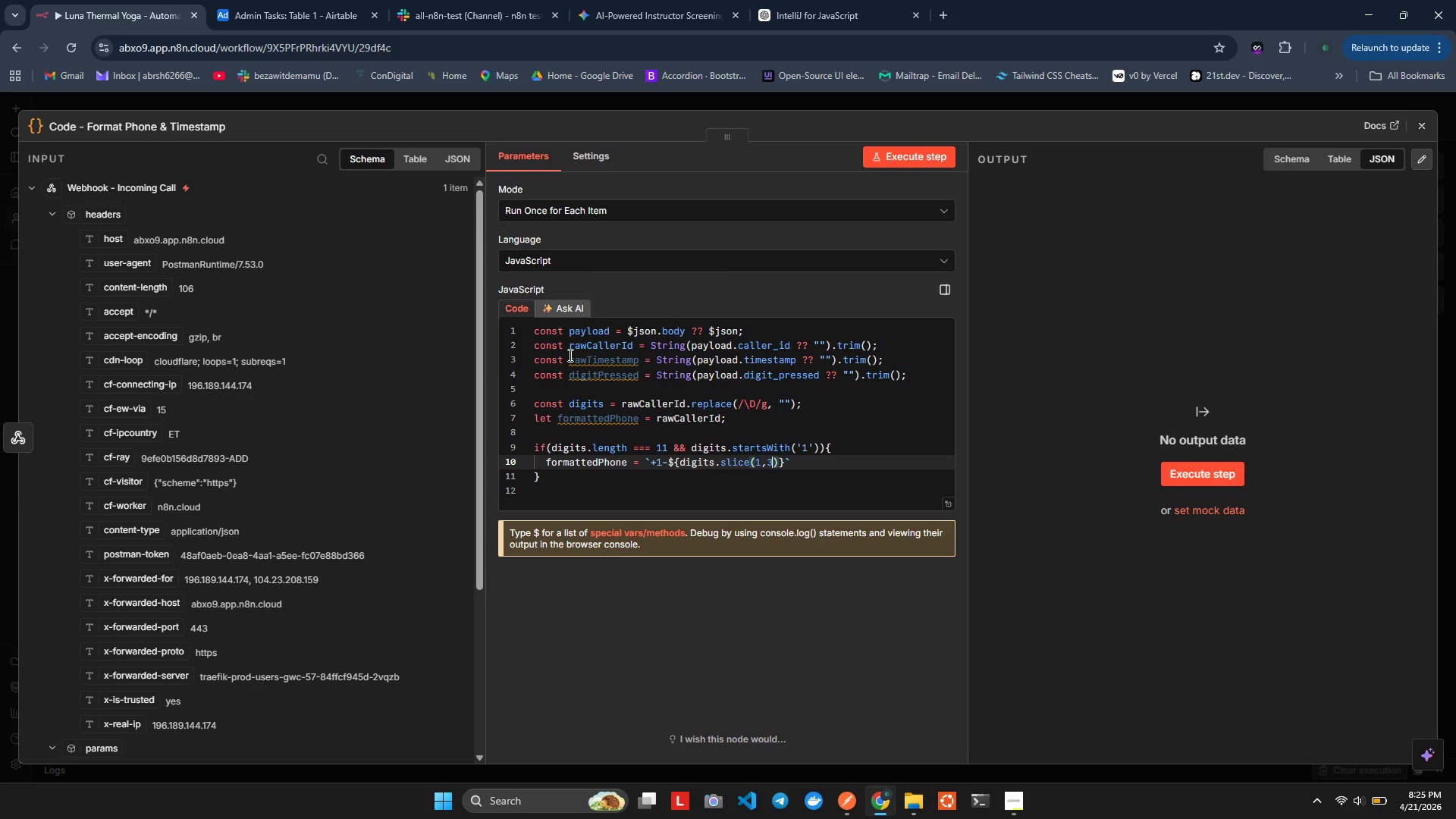 
key(Backspace)
 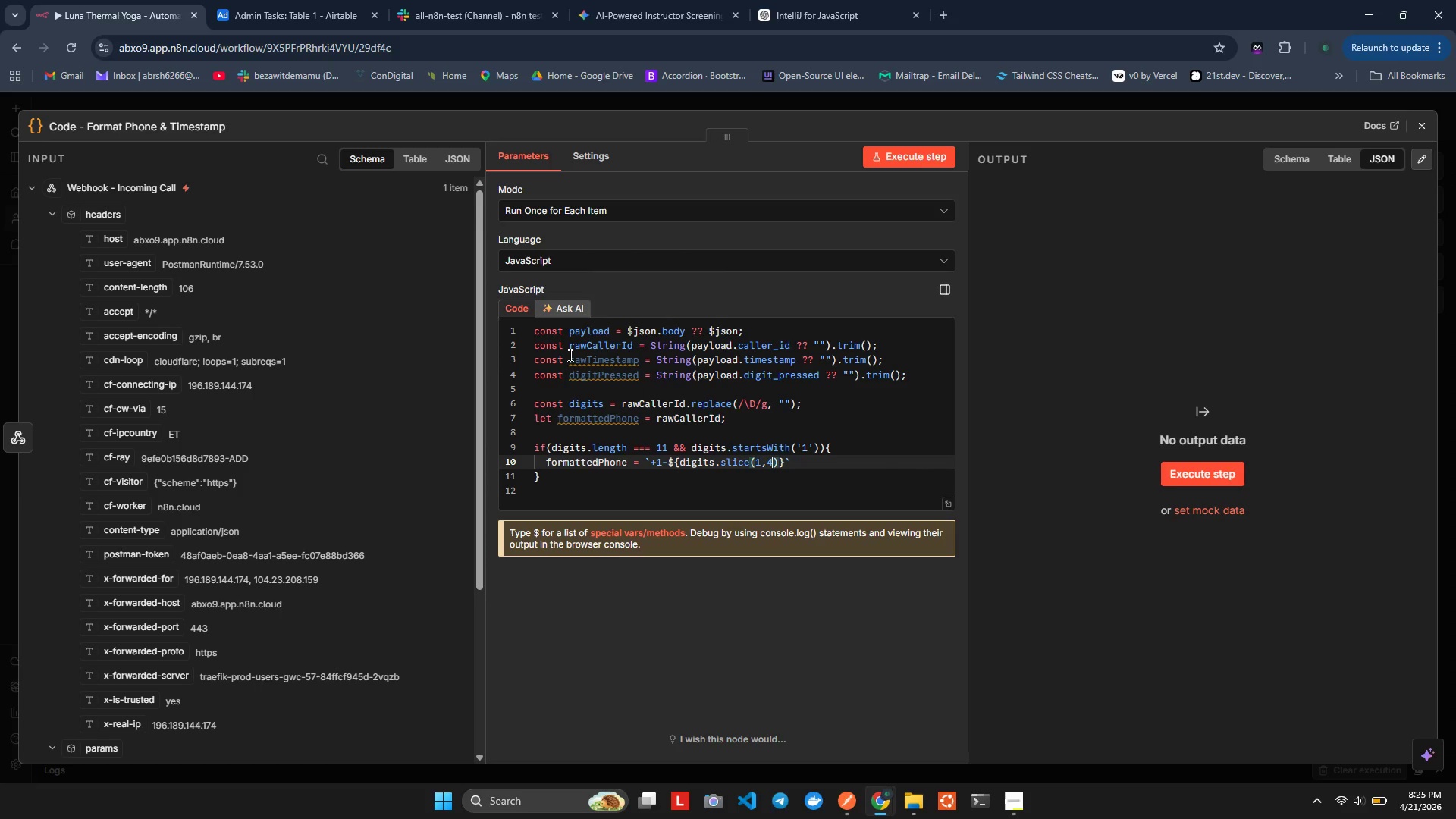 
key(4)
 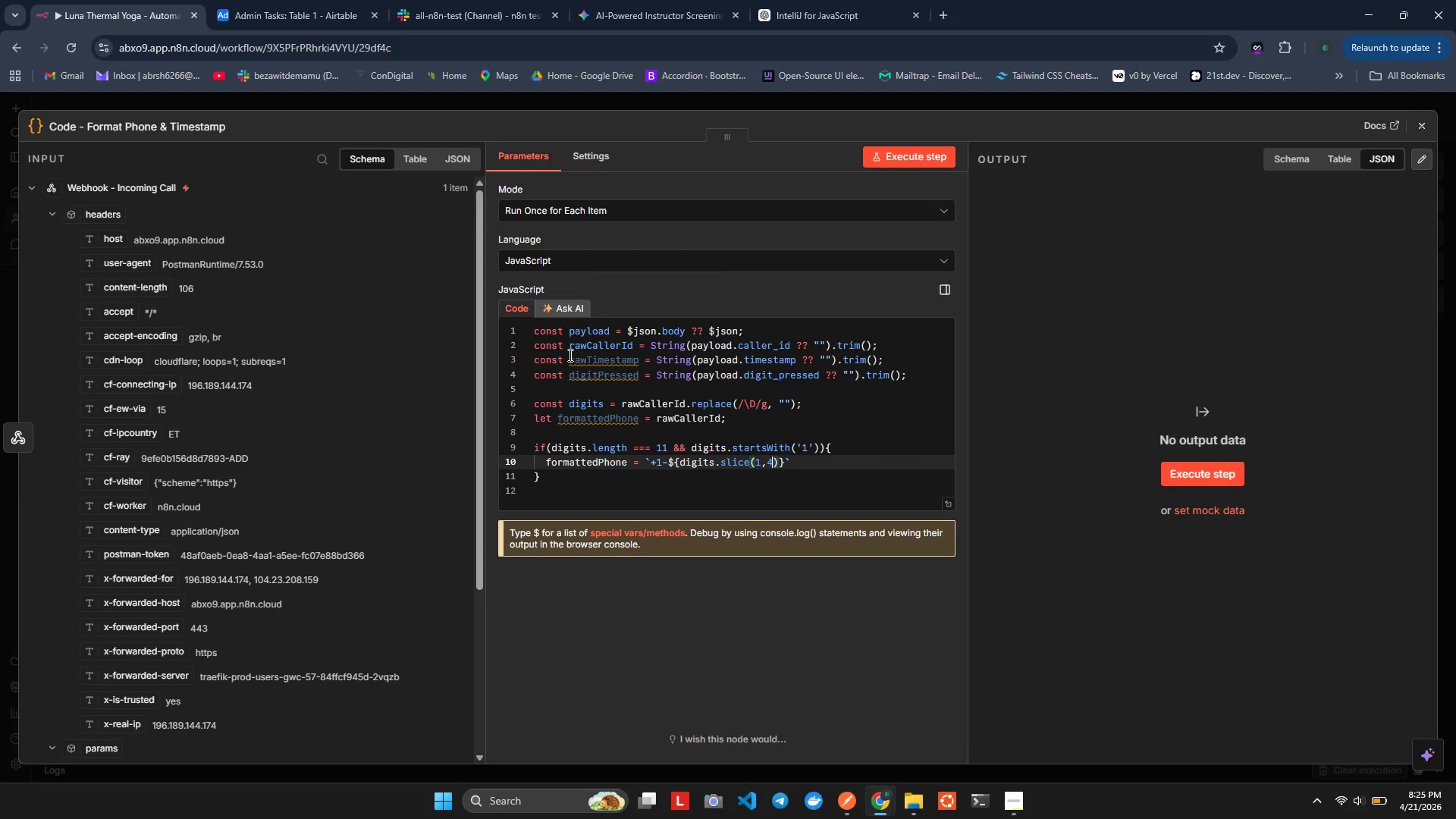 
key(ArrowRight)
 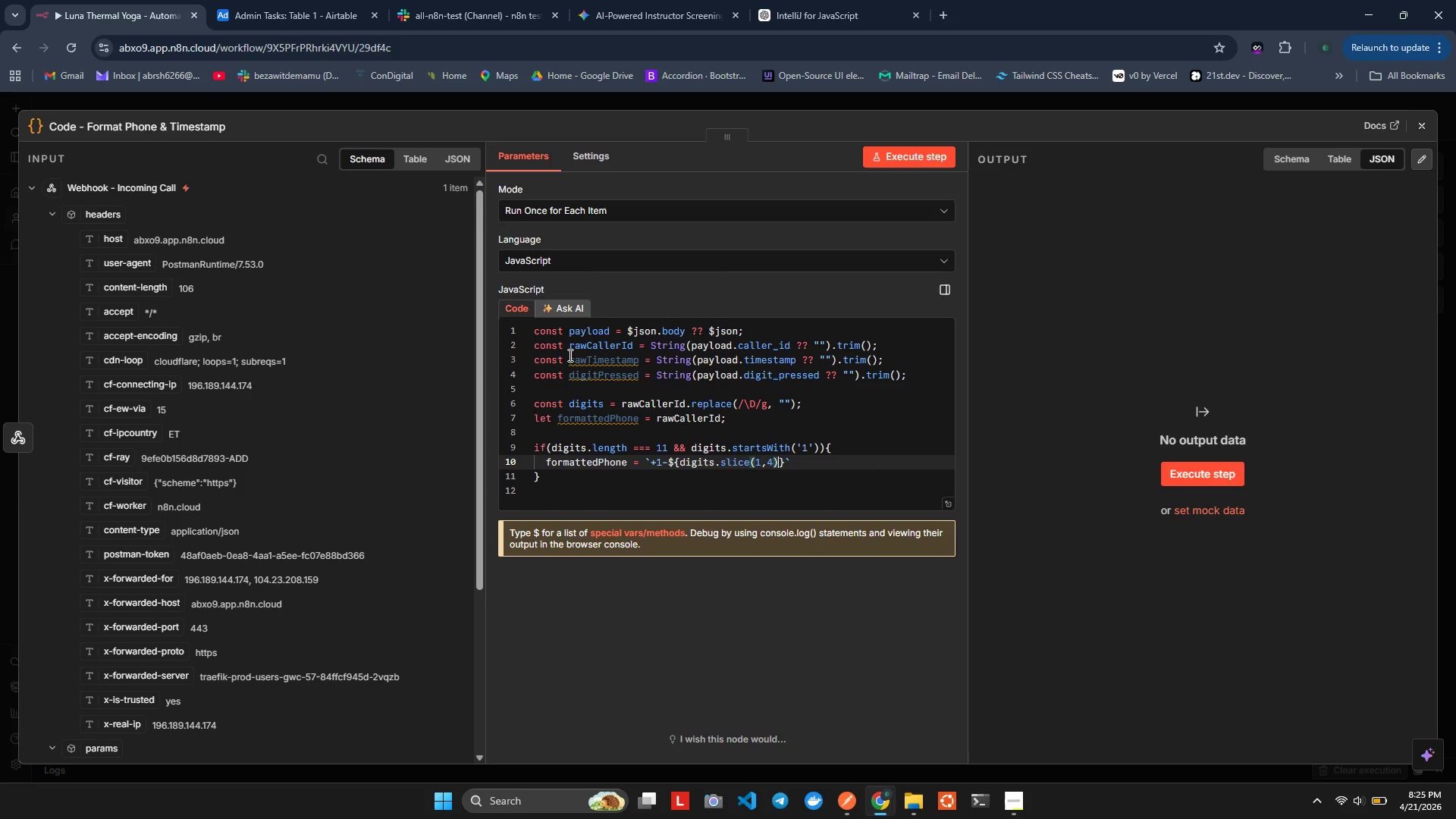 
key(ArrowRight)
 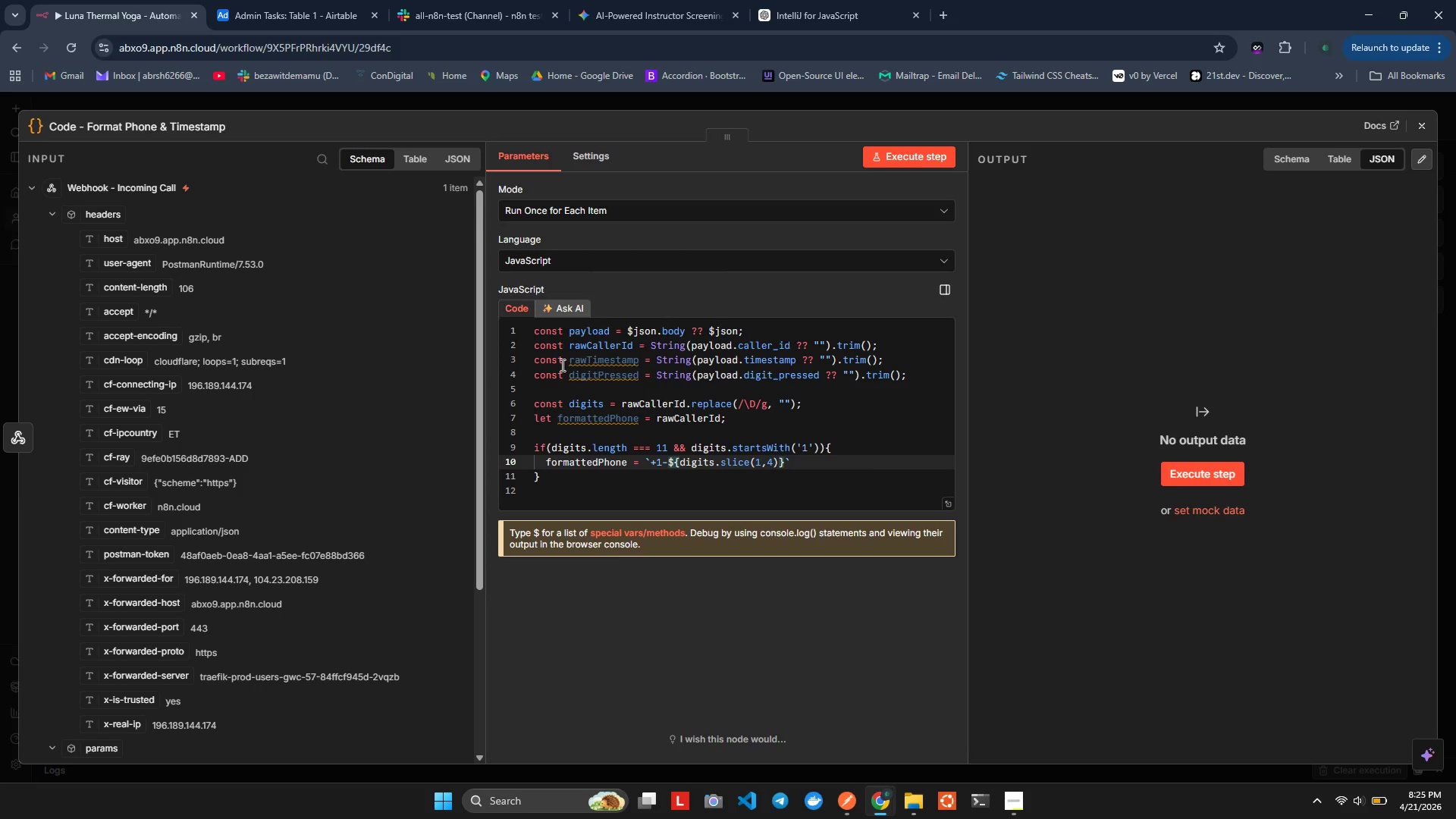 
key(Minus)
 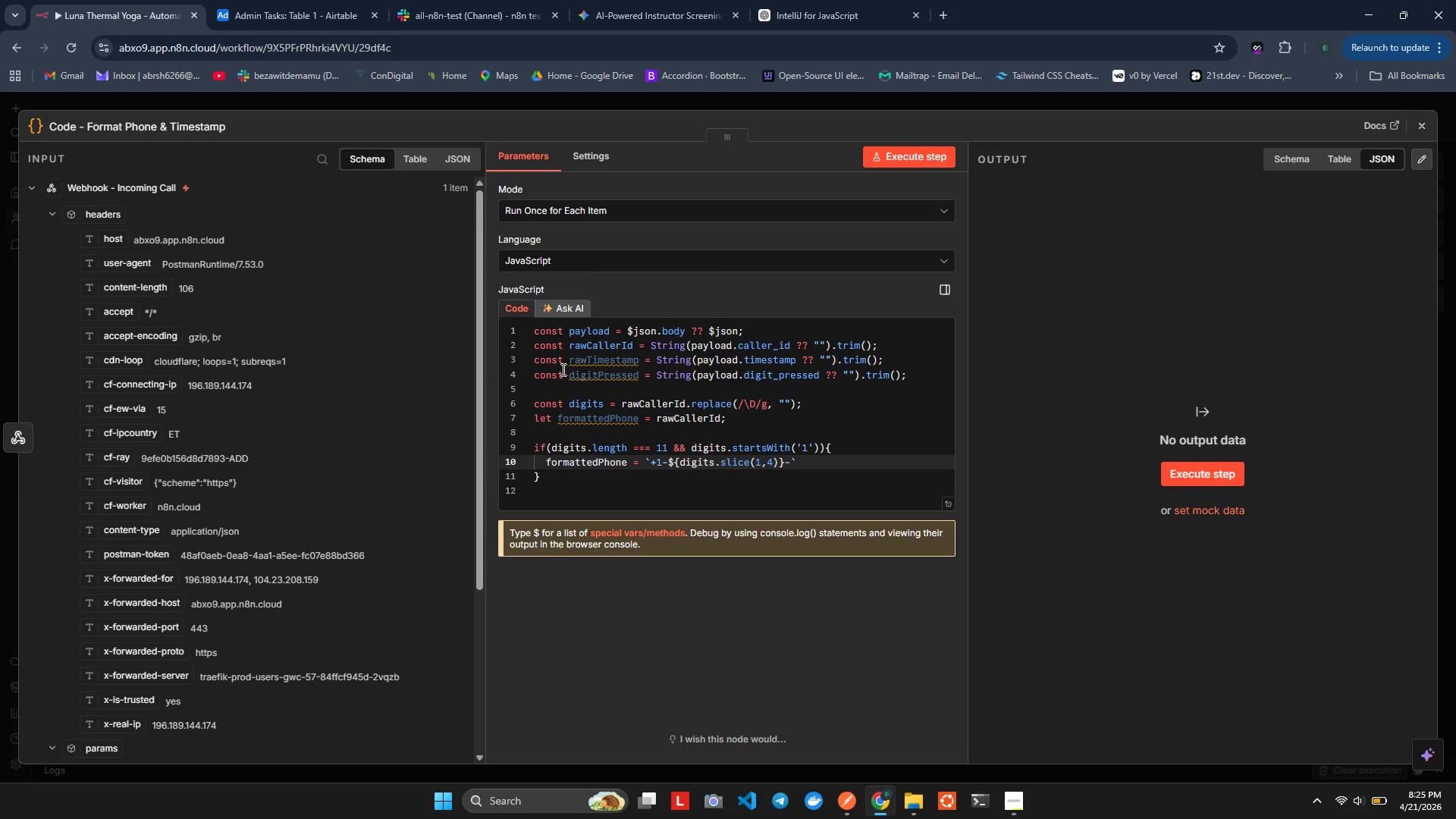 
key(Shift+4)
 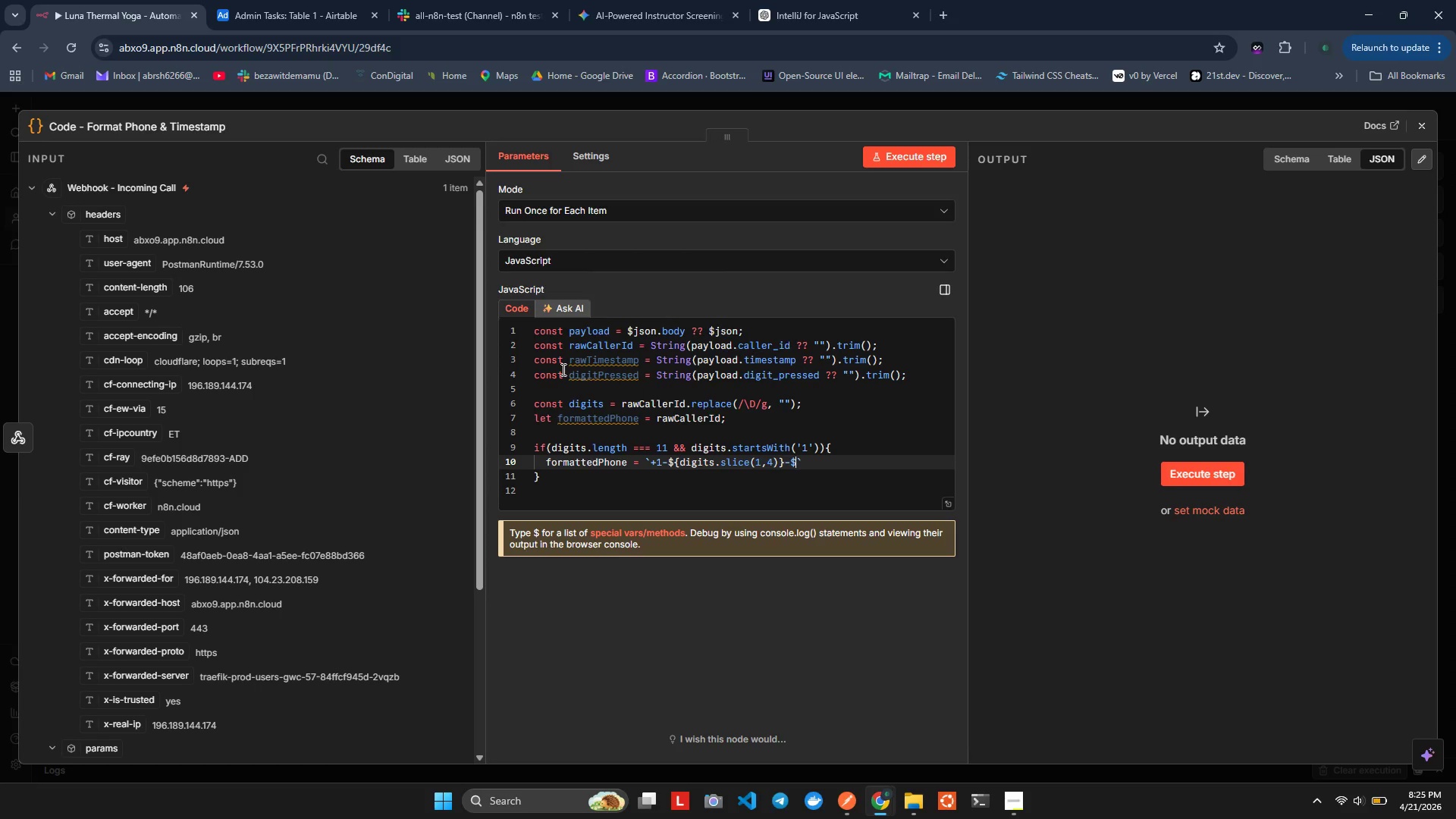 
key(Shift+BracketLeft)
 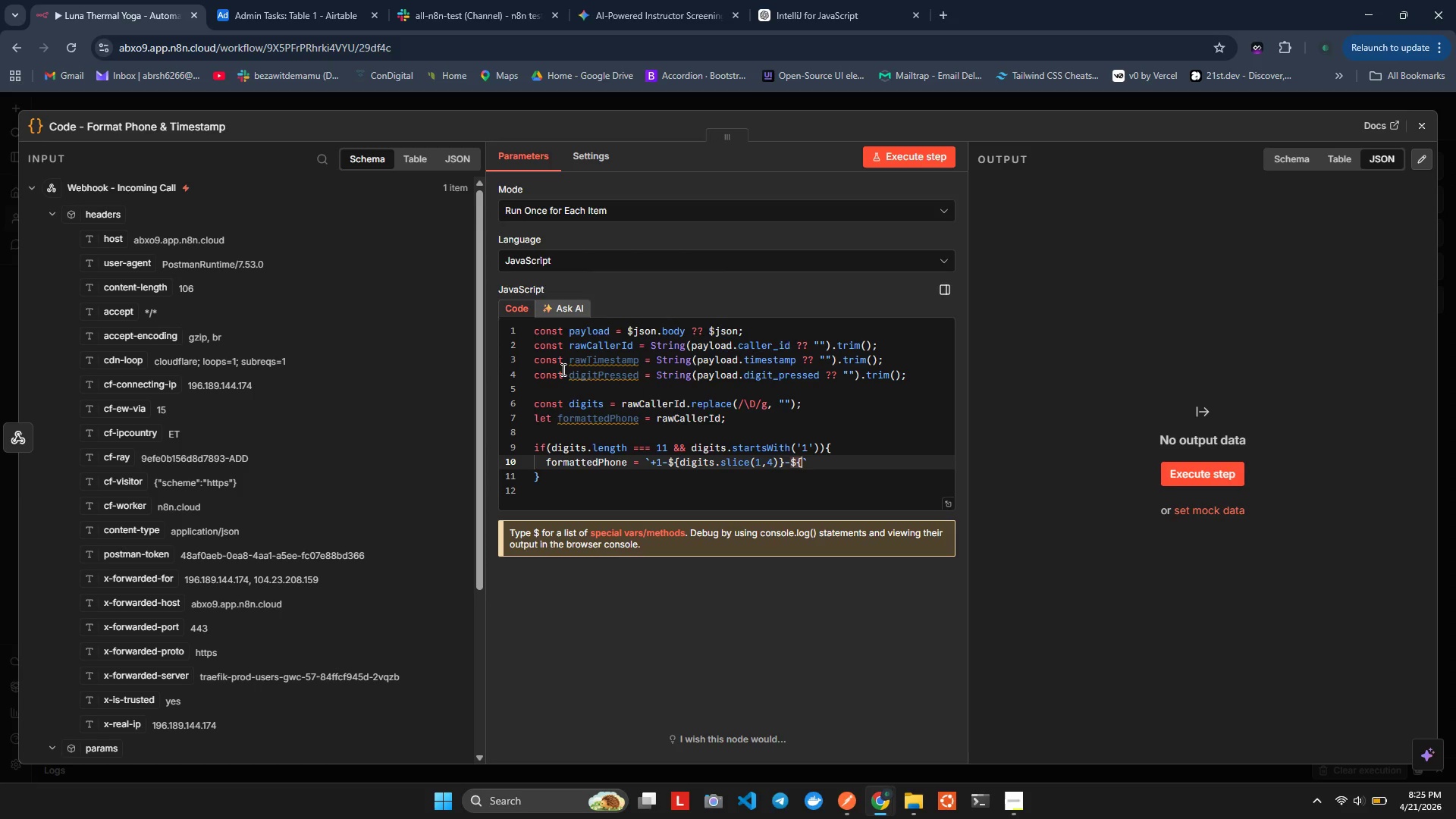 
key(Shift+BracketRight)
 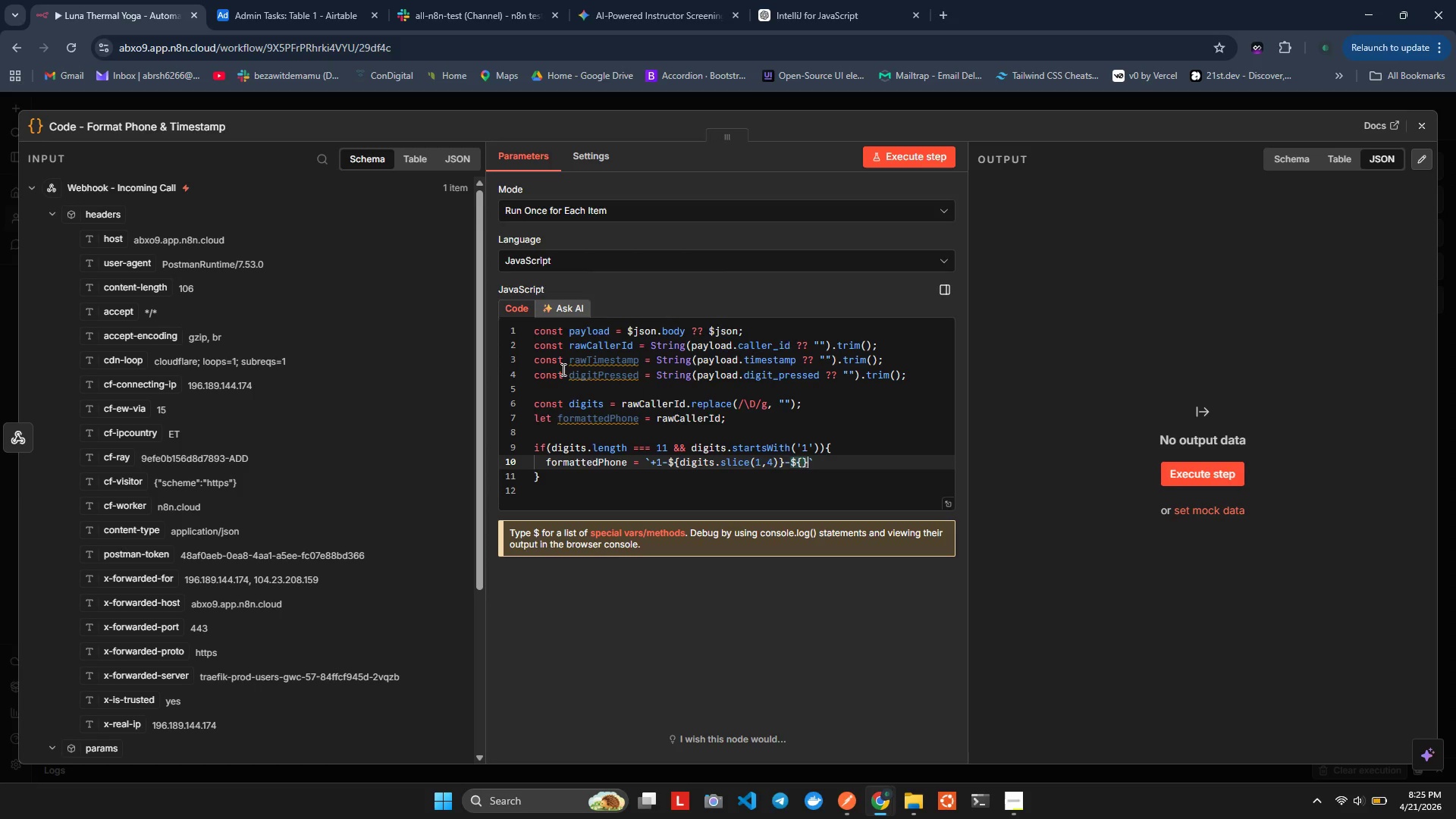 
key(ArrowLeft)
 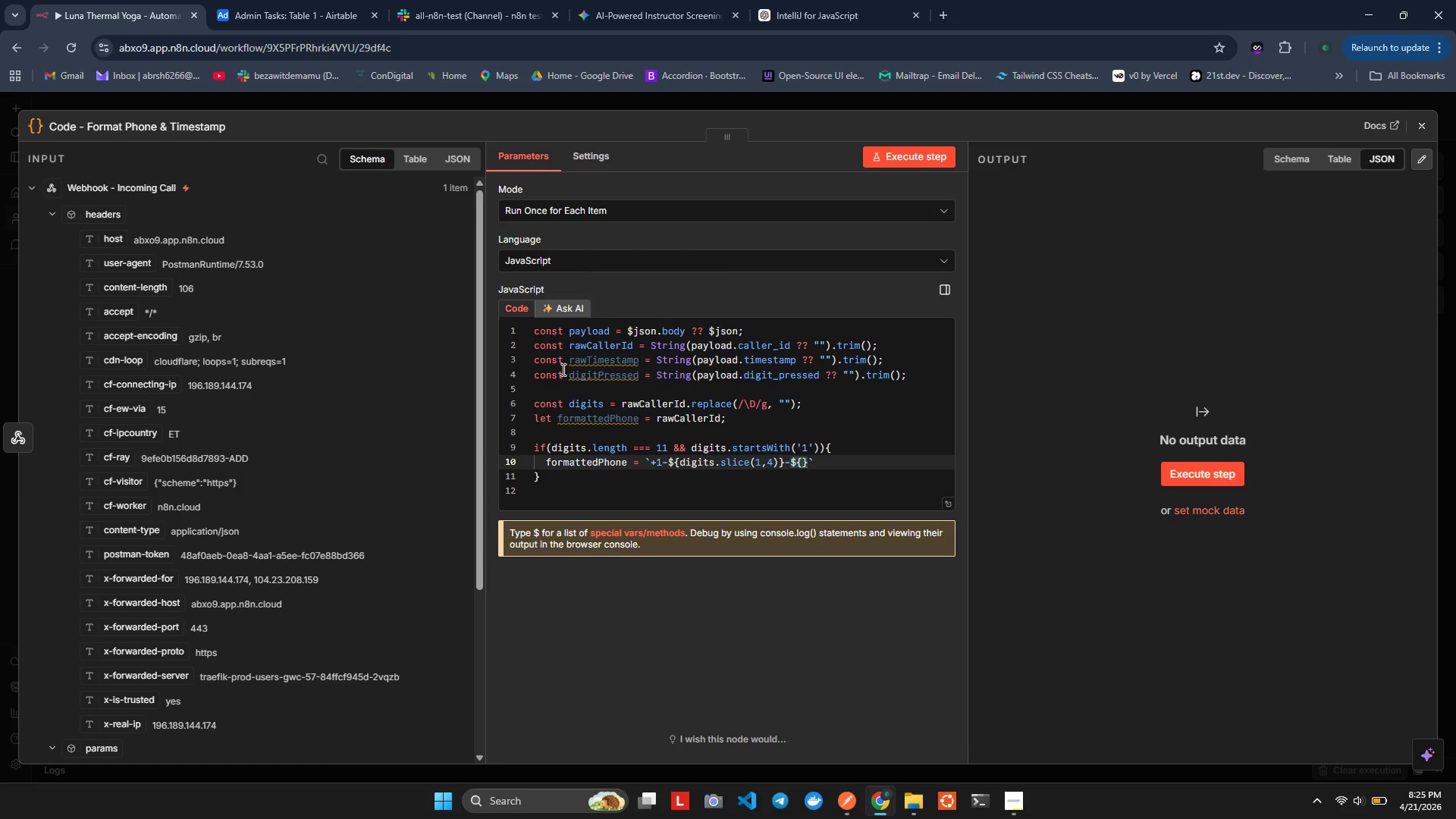 
type(si)
key(Backspace)
key(Backspace)
type(digi)
 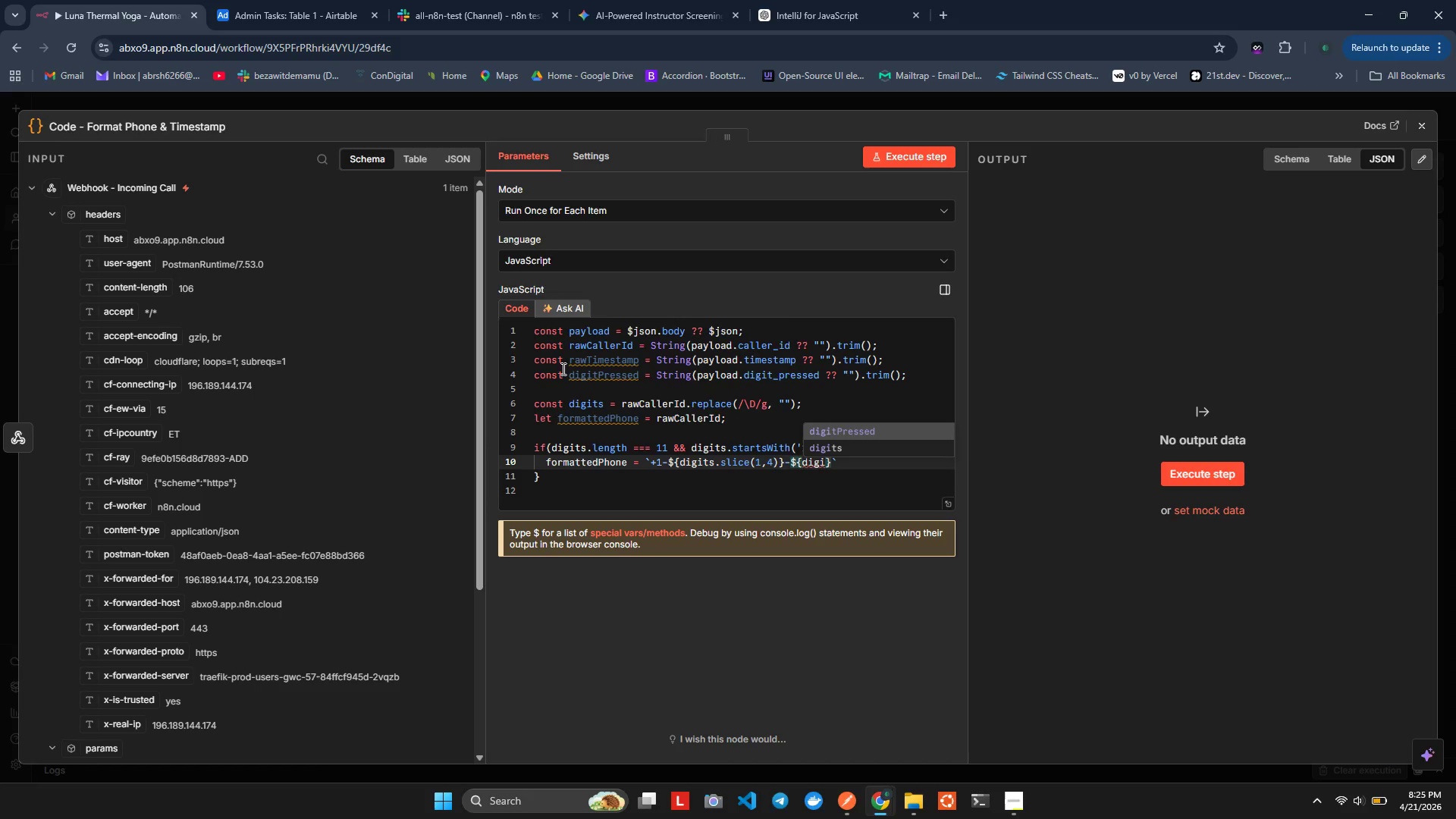 
key(ArrowDown)
 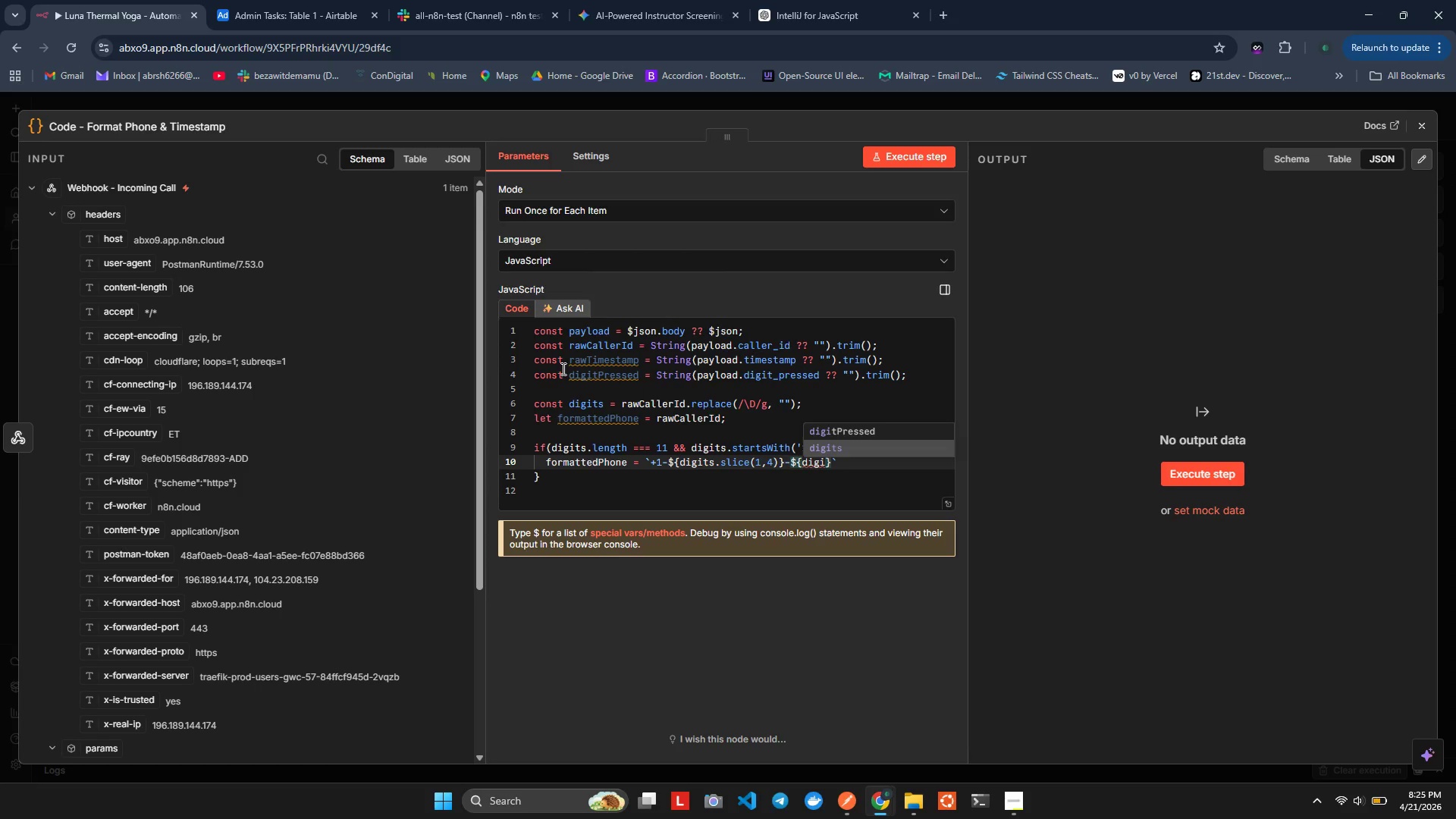 
key(Enter)
 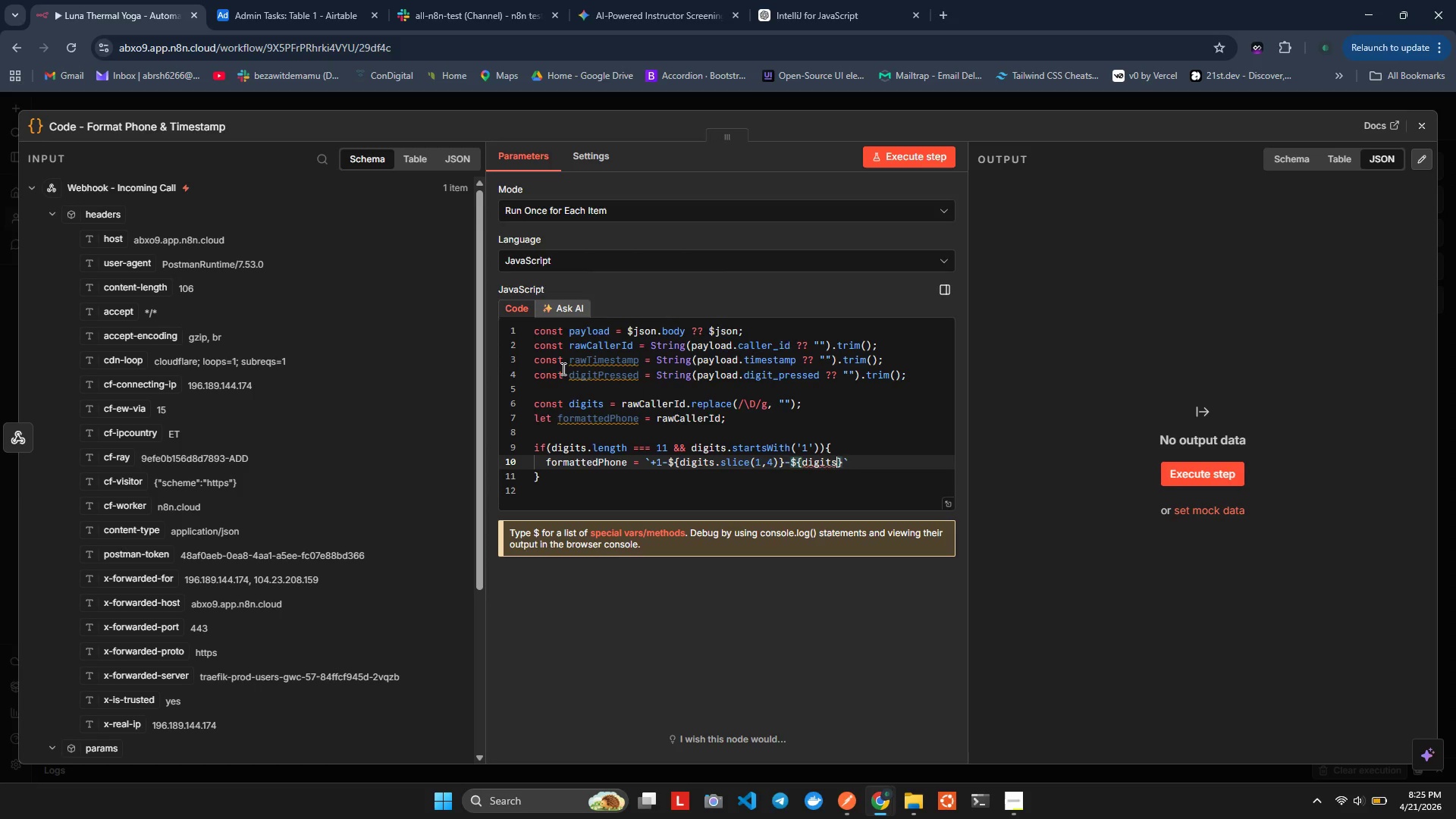 
type(.sl)
 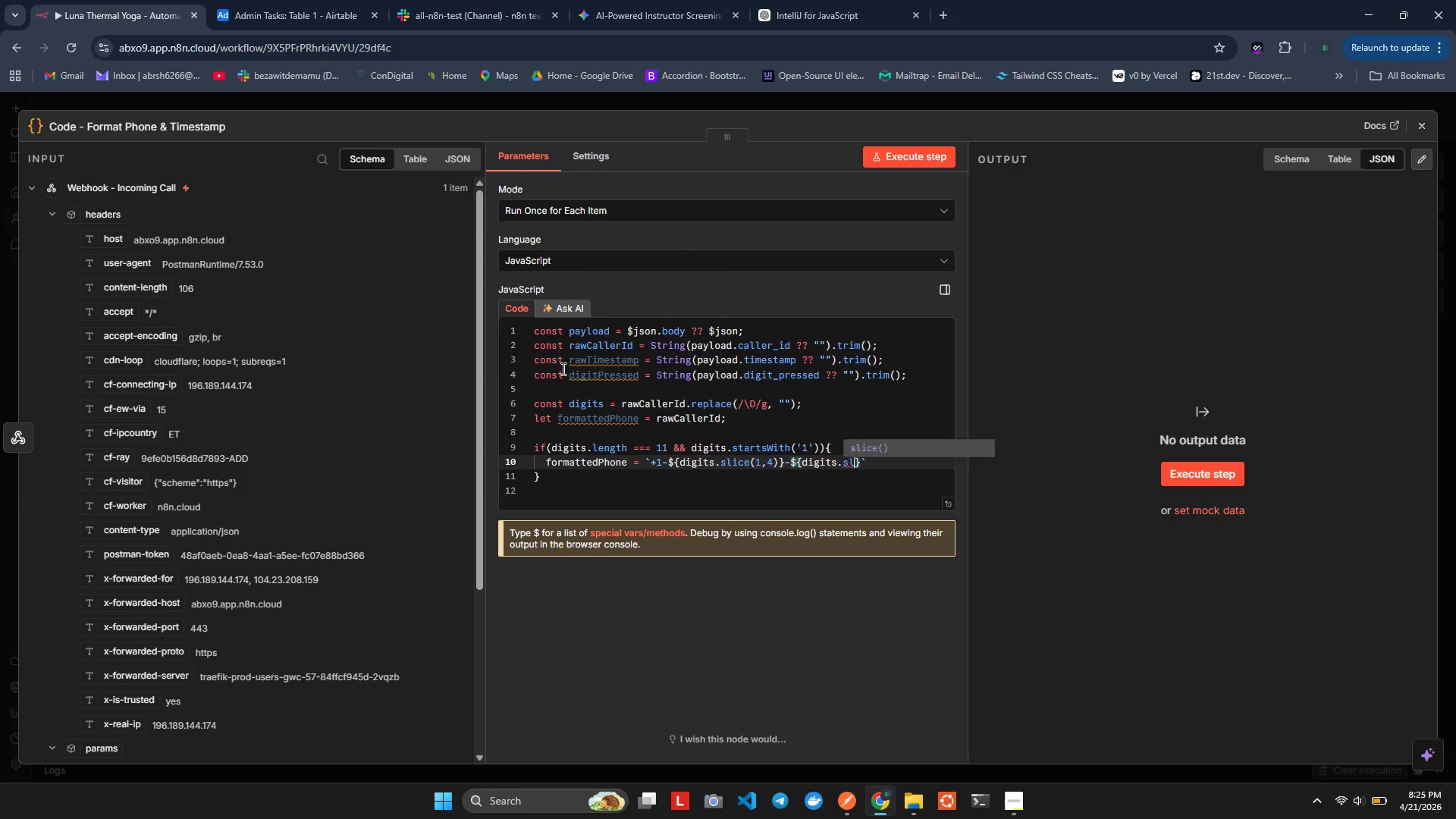 
key(Enter)
 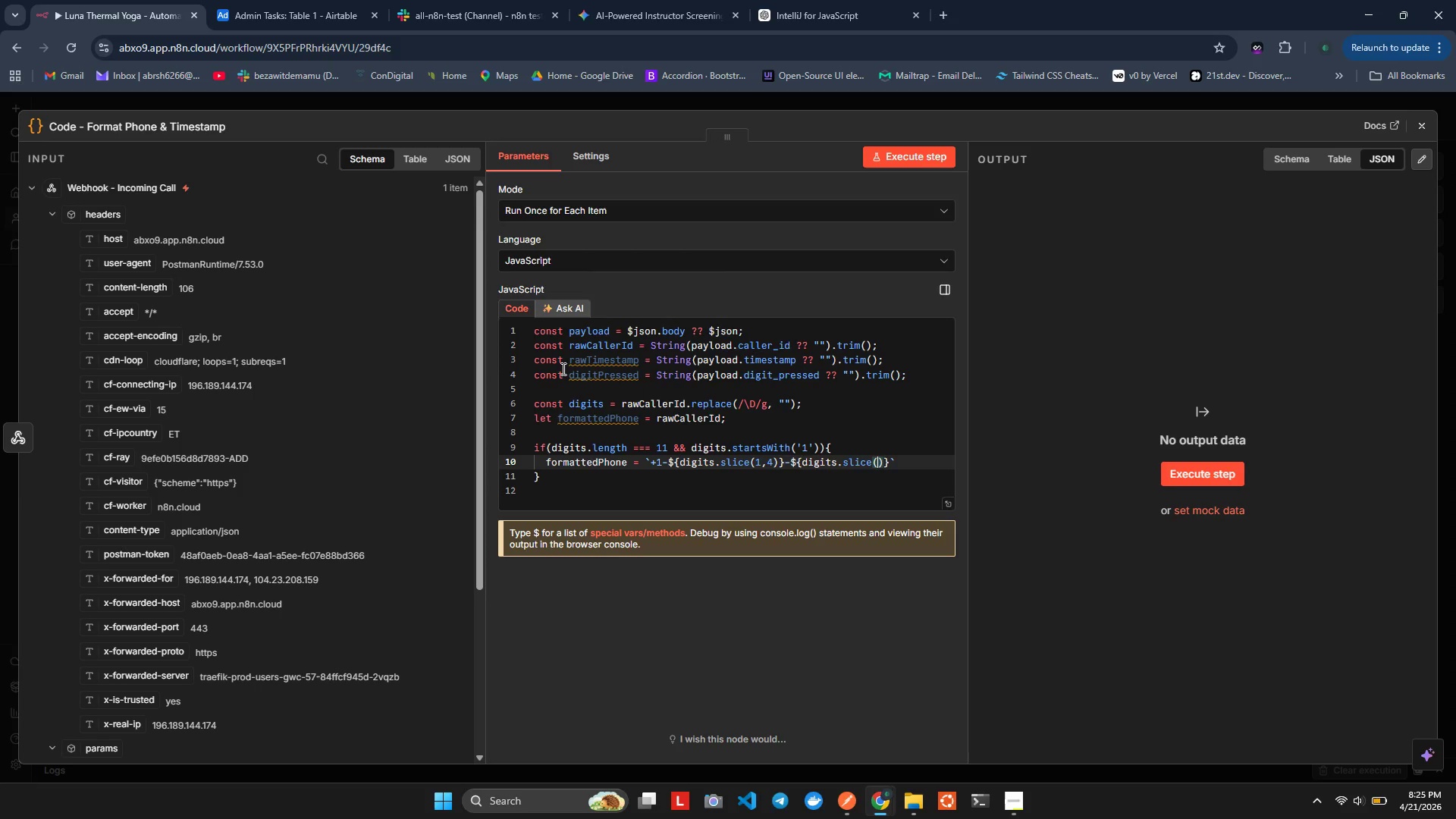 
key(4)
 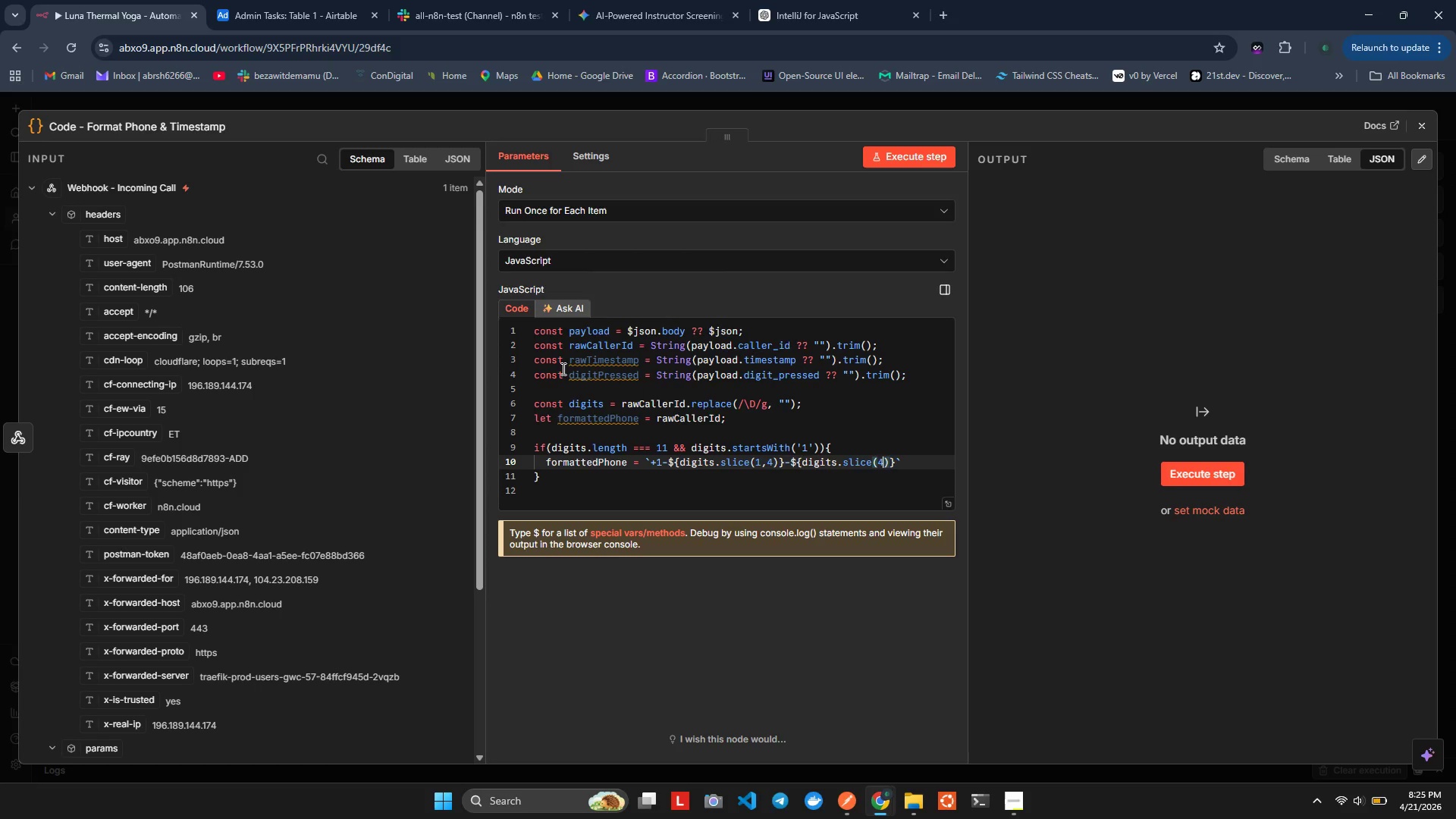 
key(Comma)
 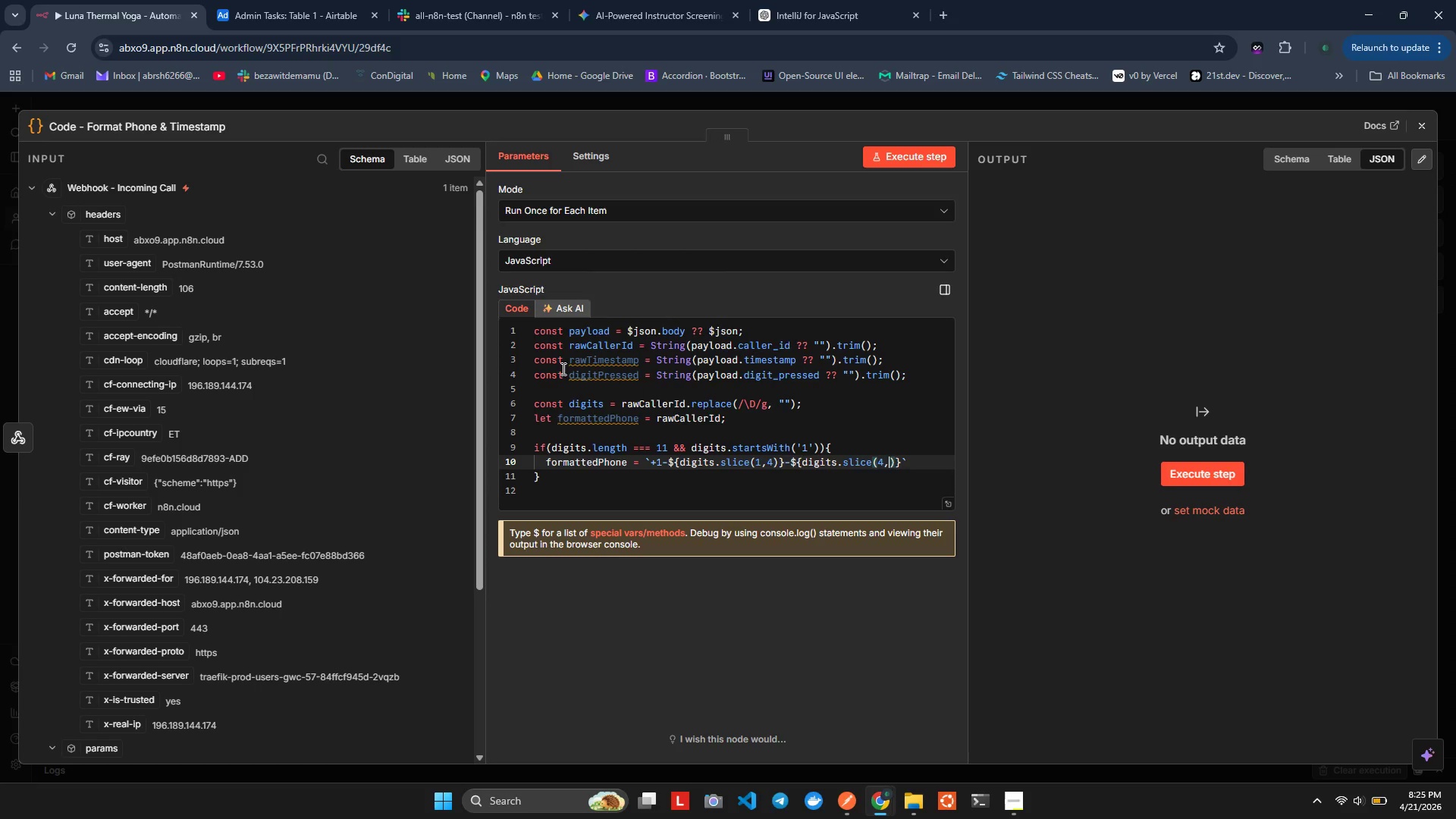 
key(7)
 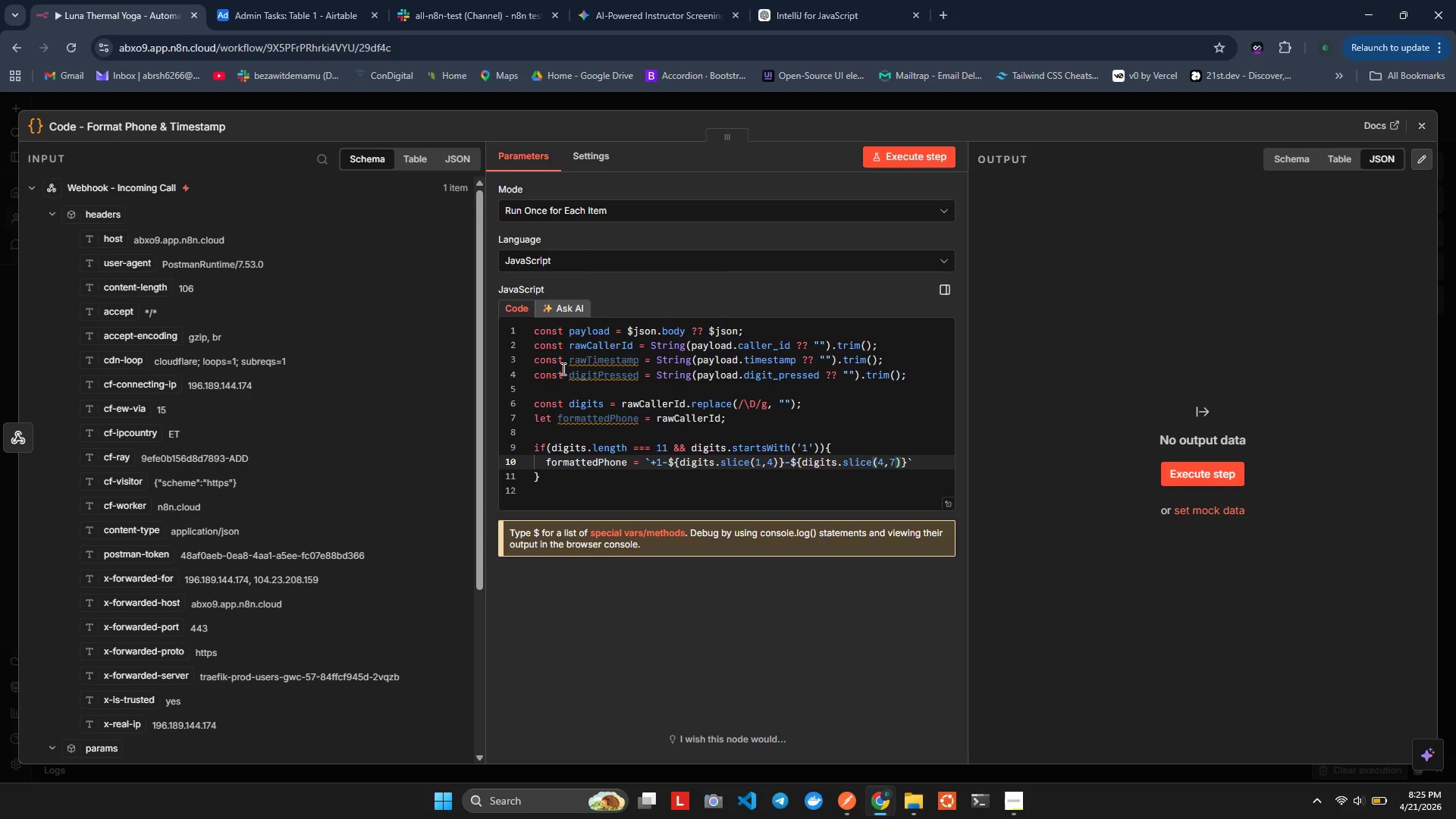 
key(ArrowRight)
 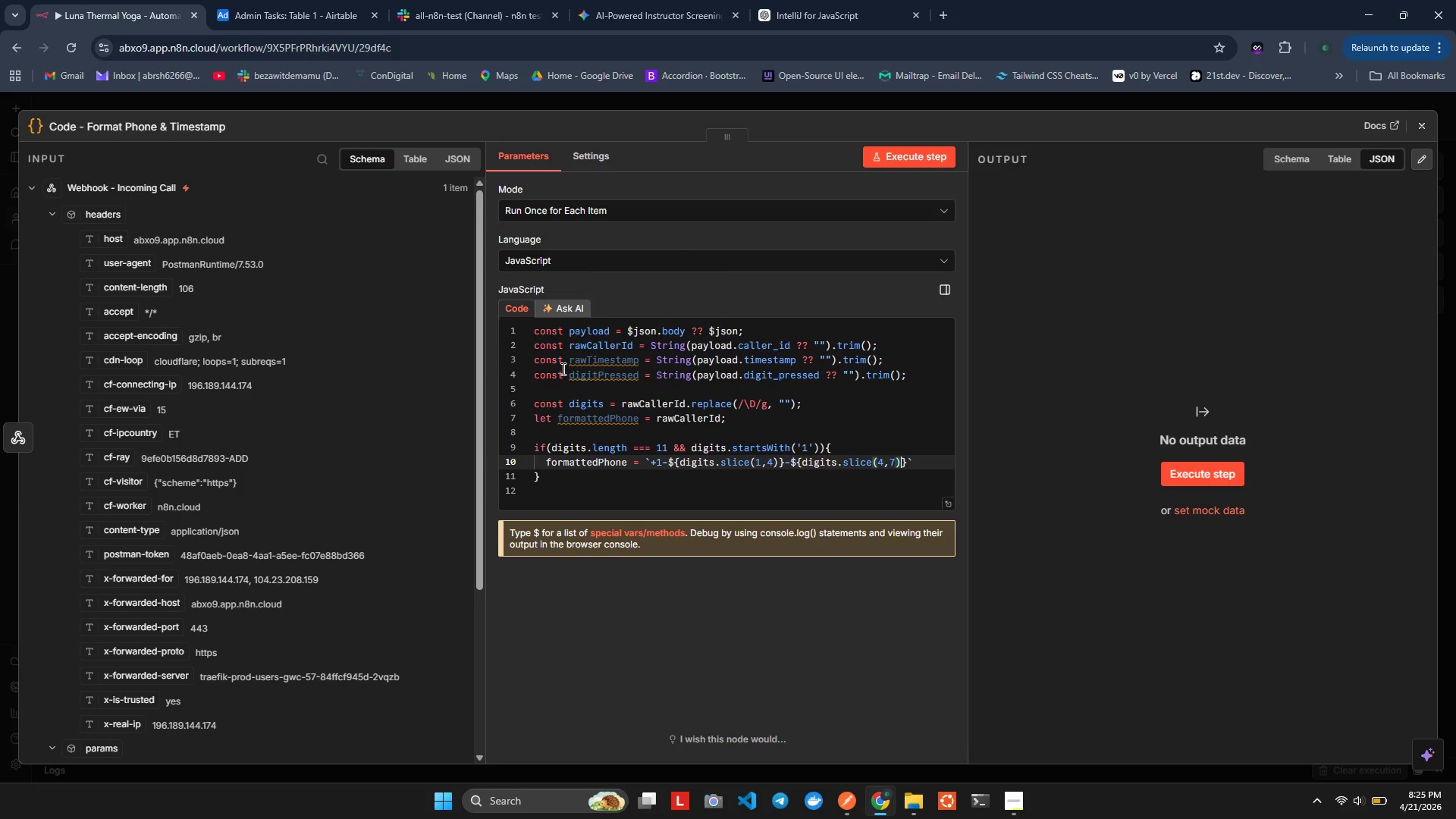 
key(ArrowRight)
 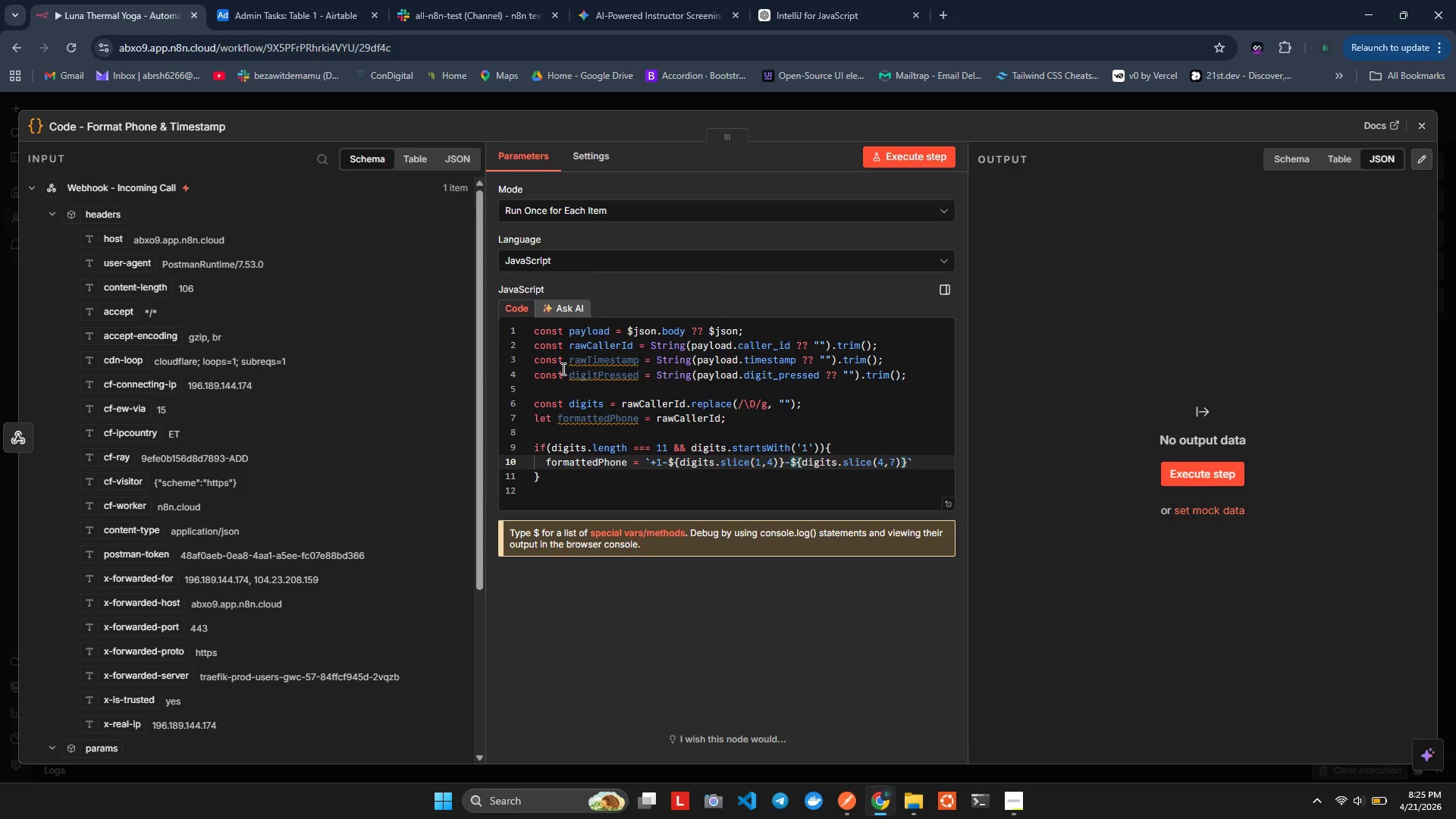 
type(-dig)
key(Backspace)
key(Backspace)
key(Backspace)
type($P)
key(Backspace)
type({})
 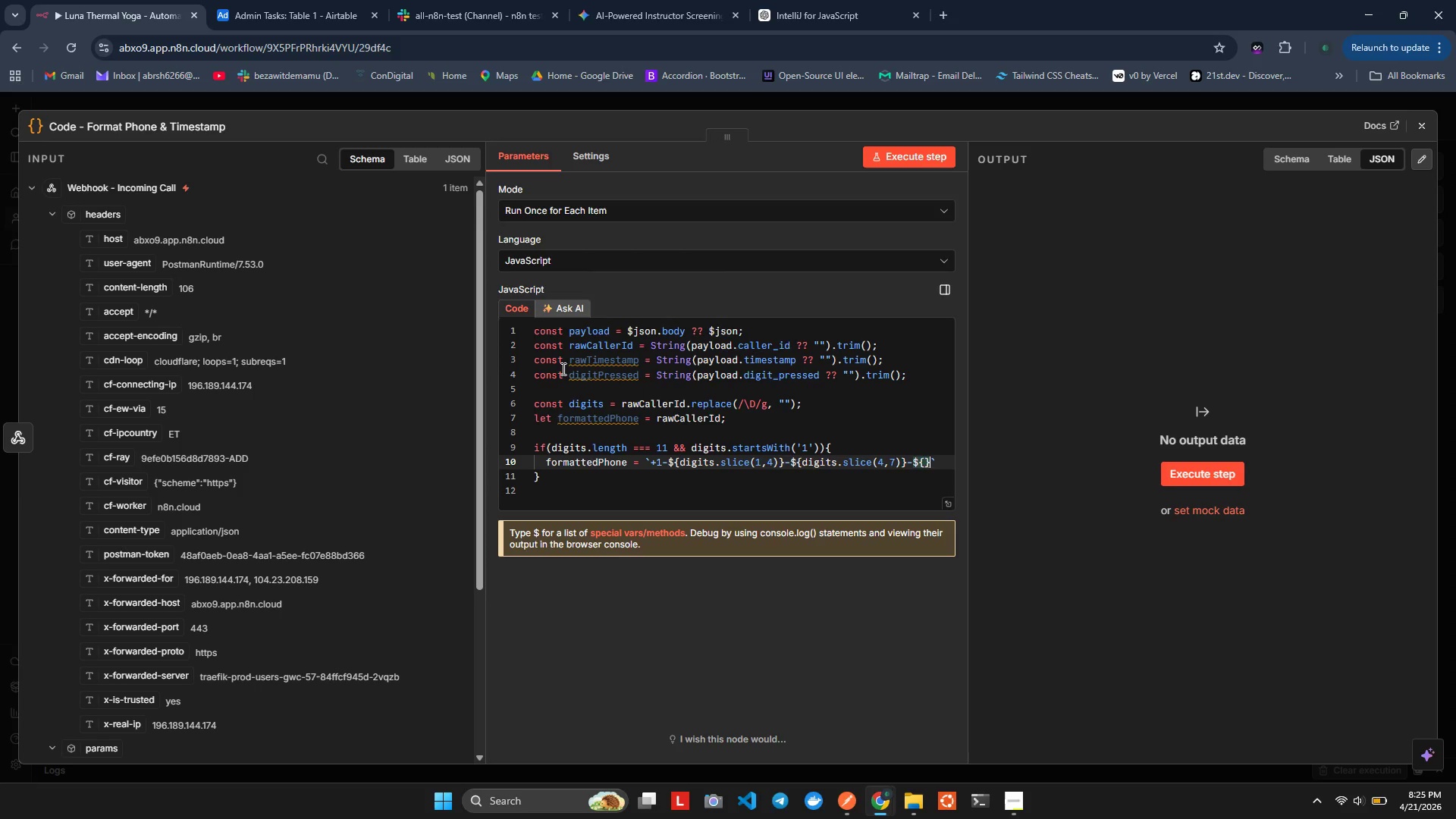 
key(ArrowLeft)
 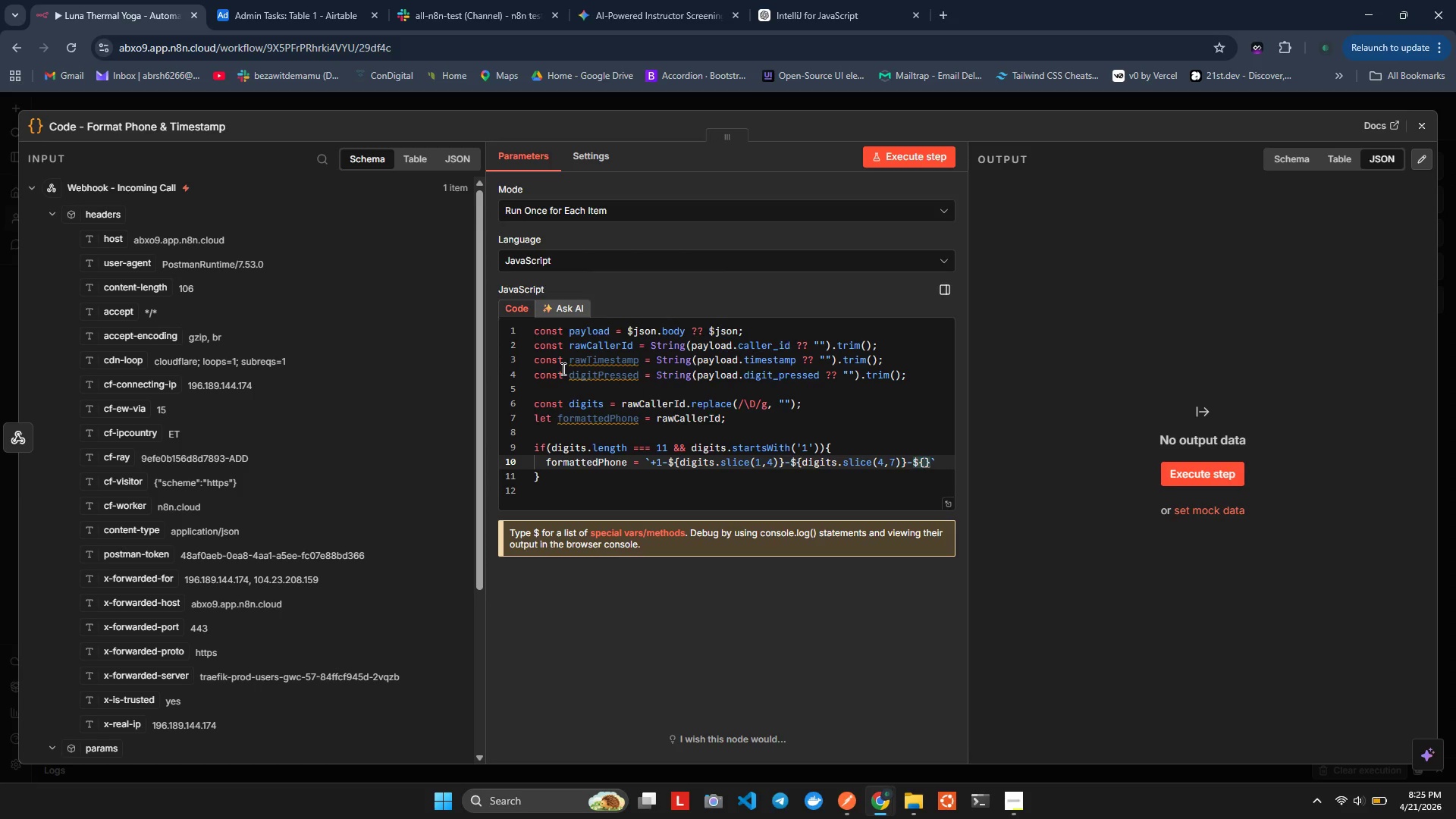 
type(di)
 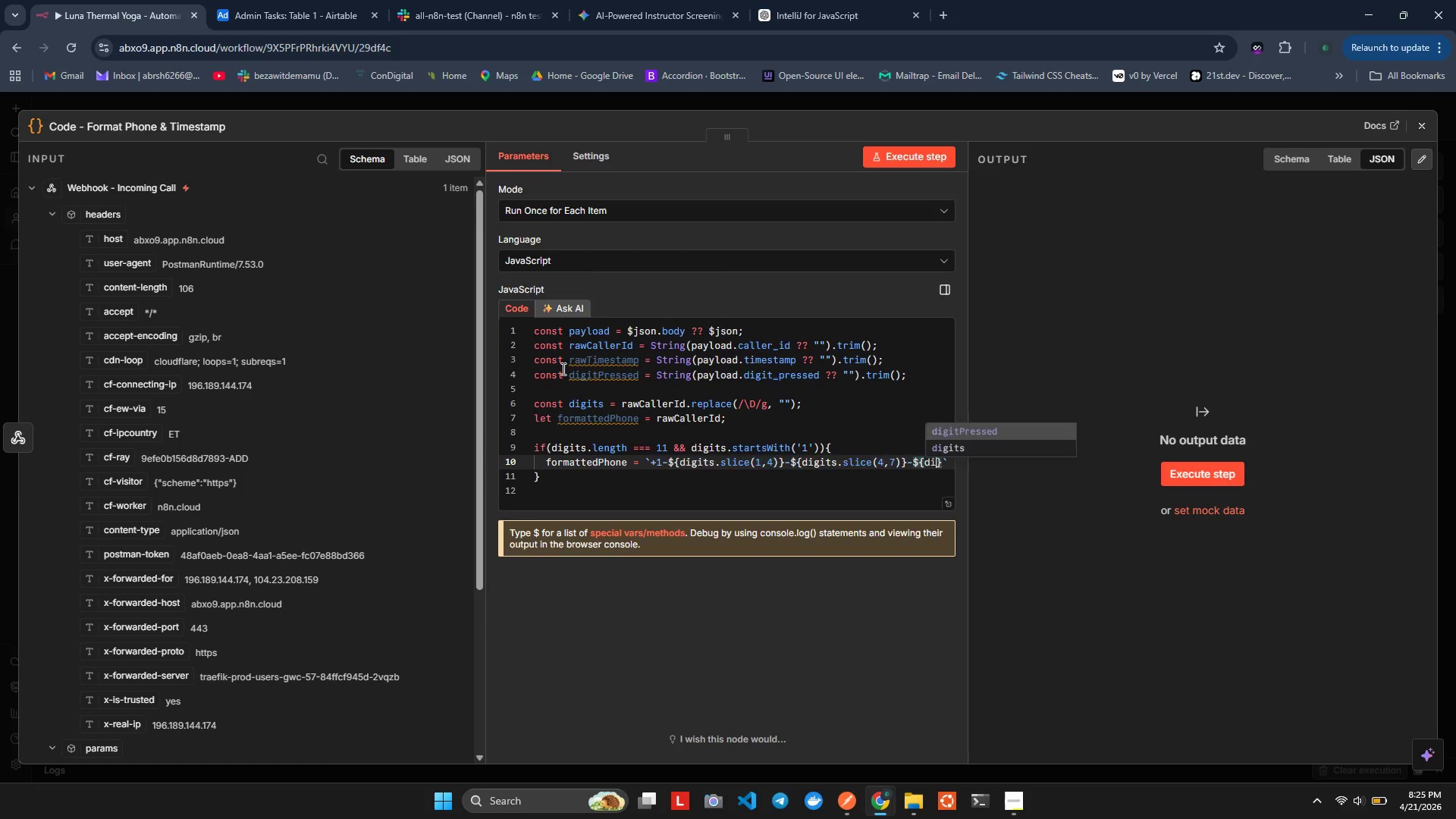 
key(Enter)
 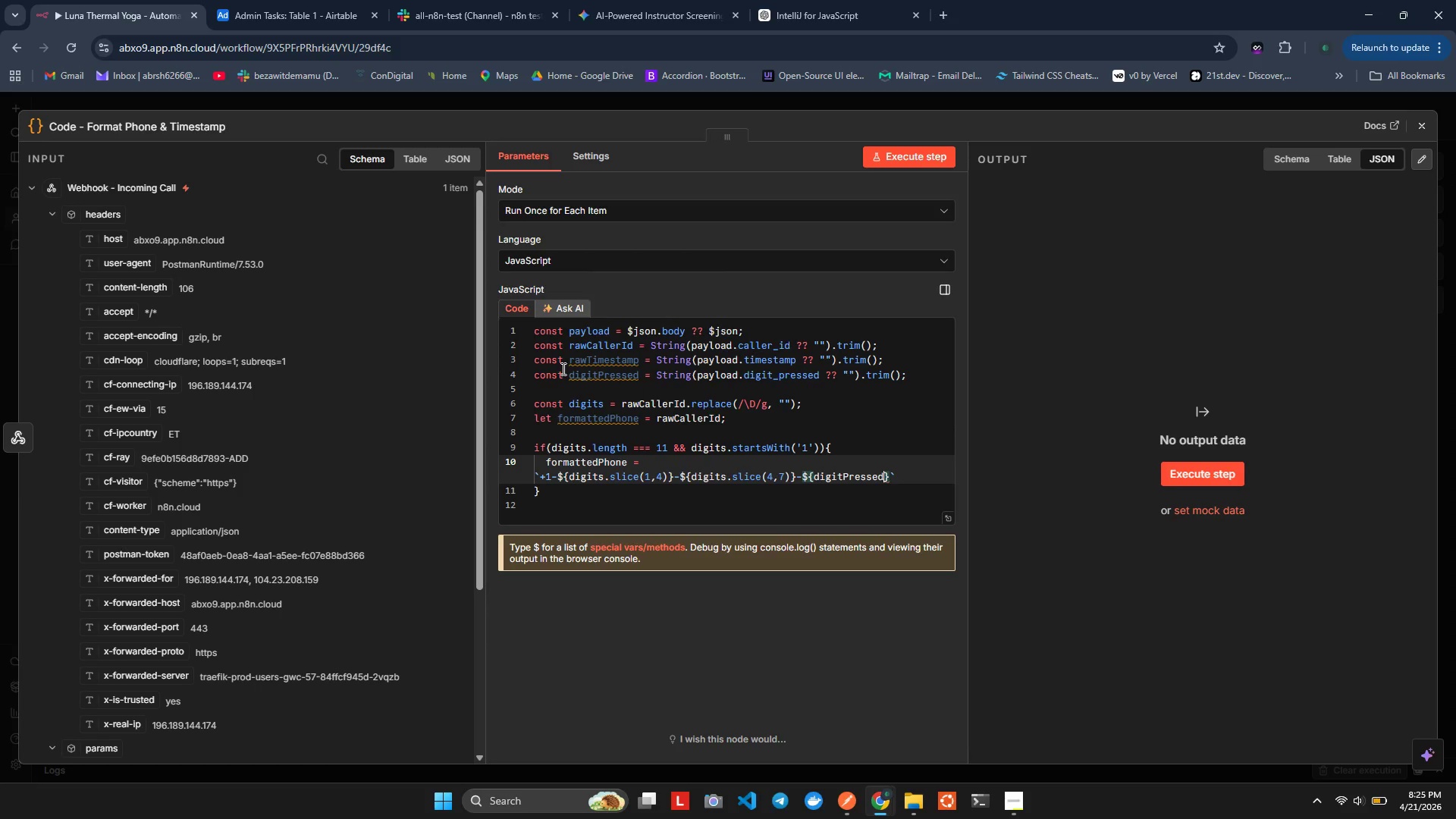 
key(Control+ControlLeft)
 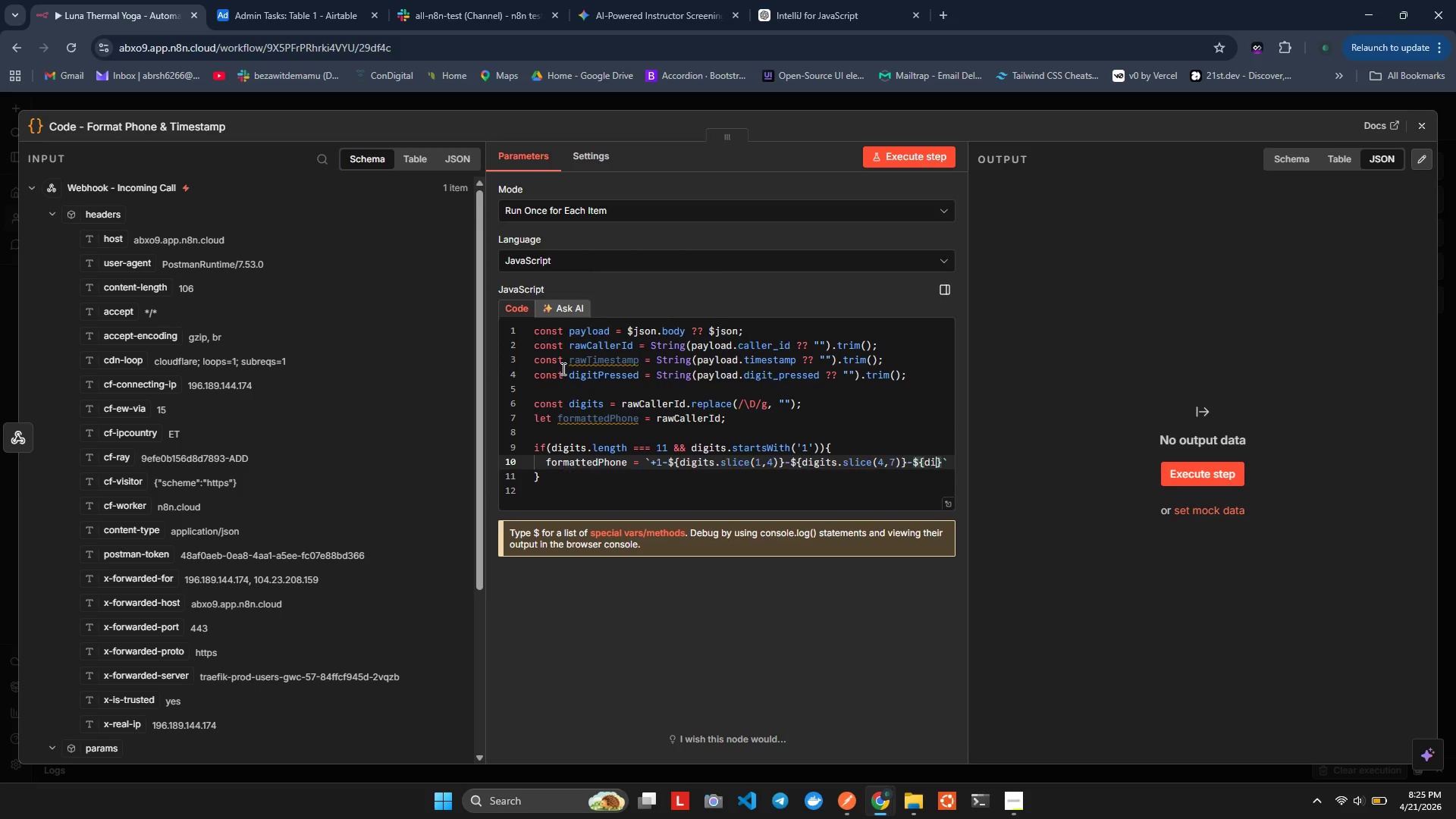 
key(Control+Z)
 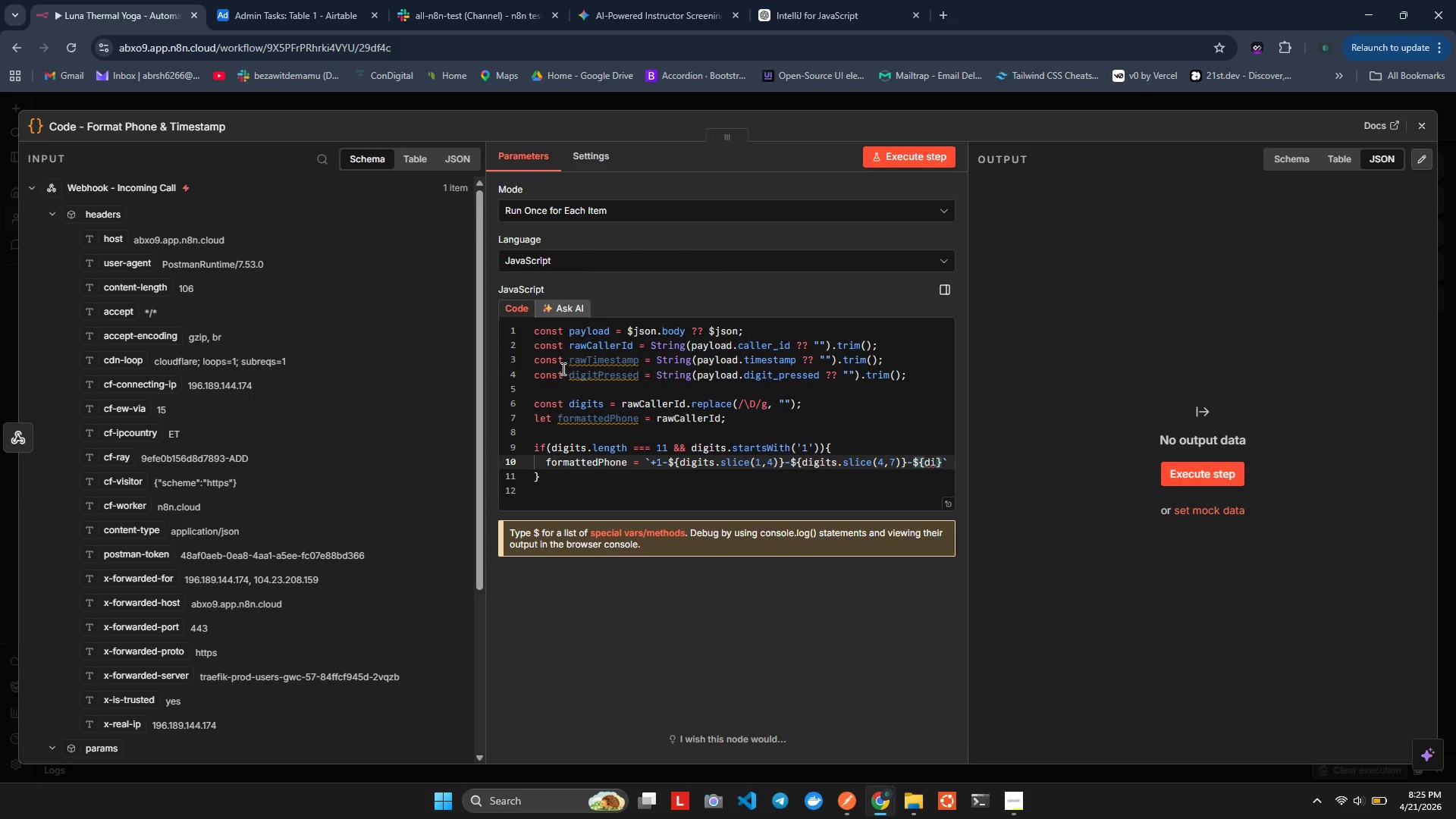 
key(G)
 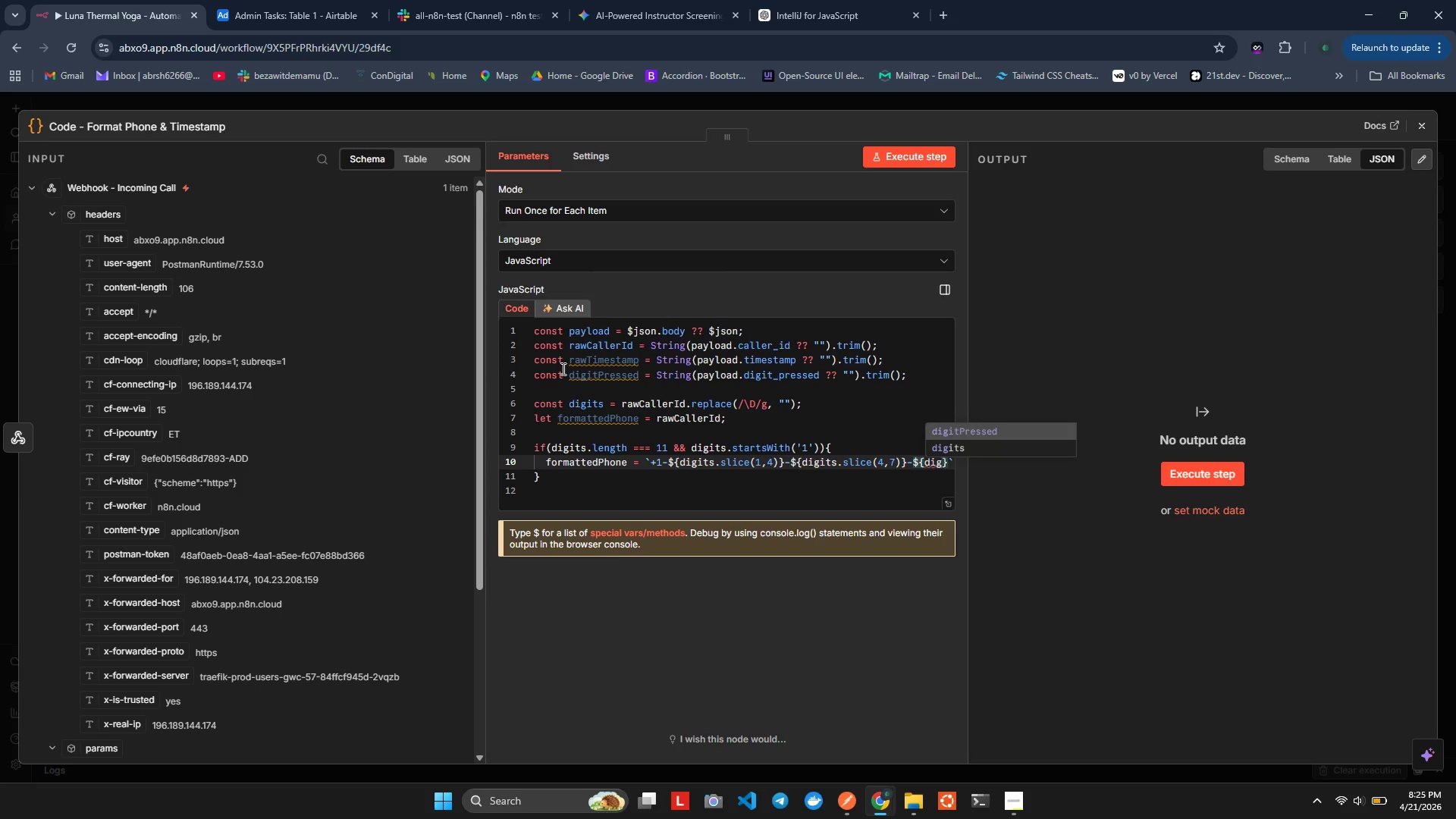 
key(ArrowUp)
 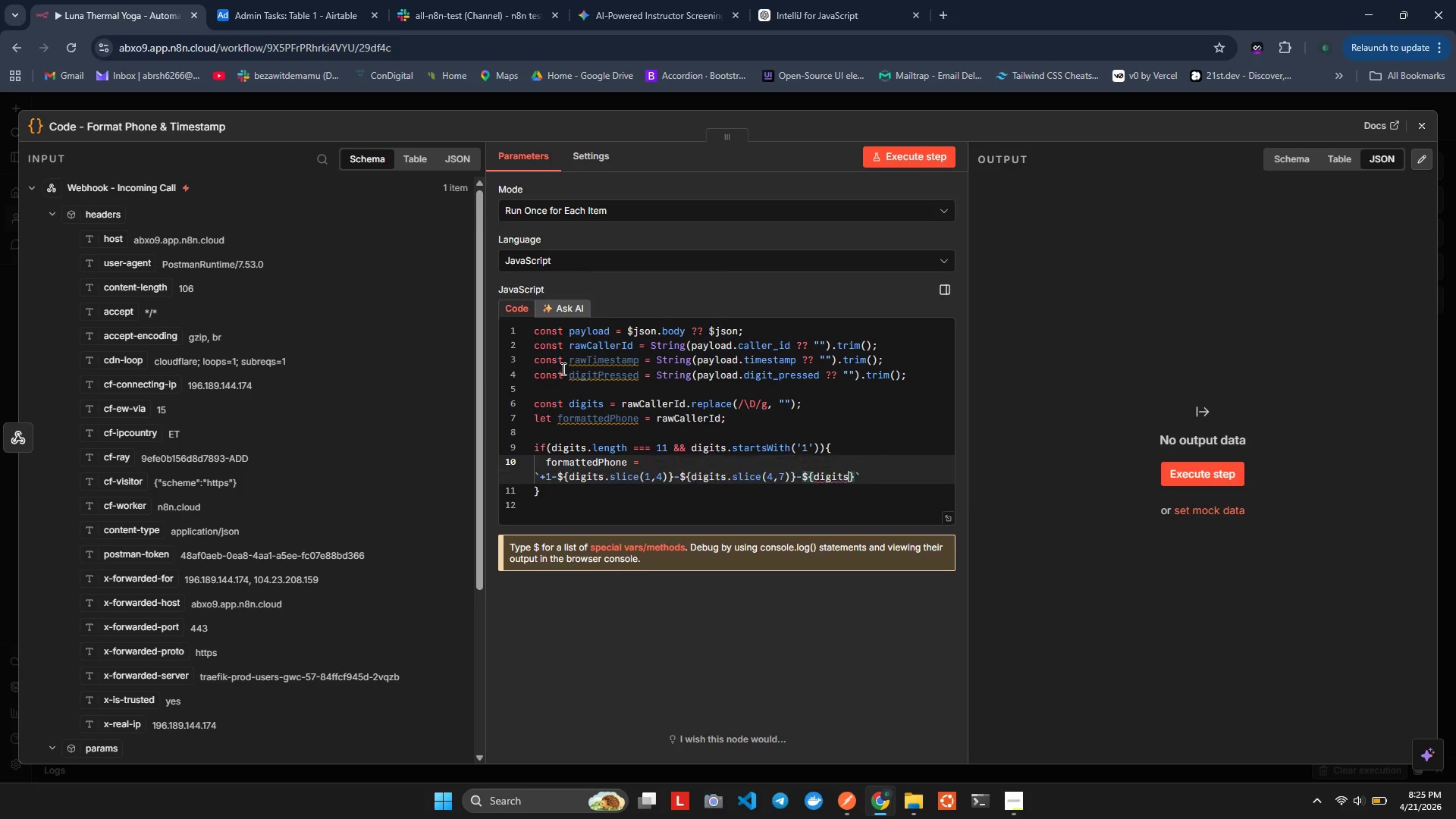 
key(Enter)
 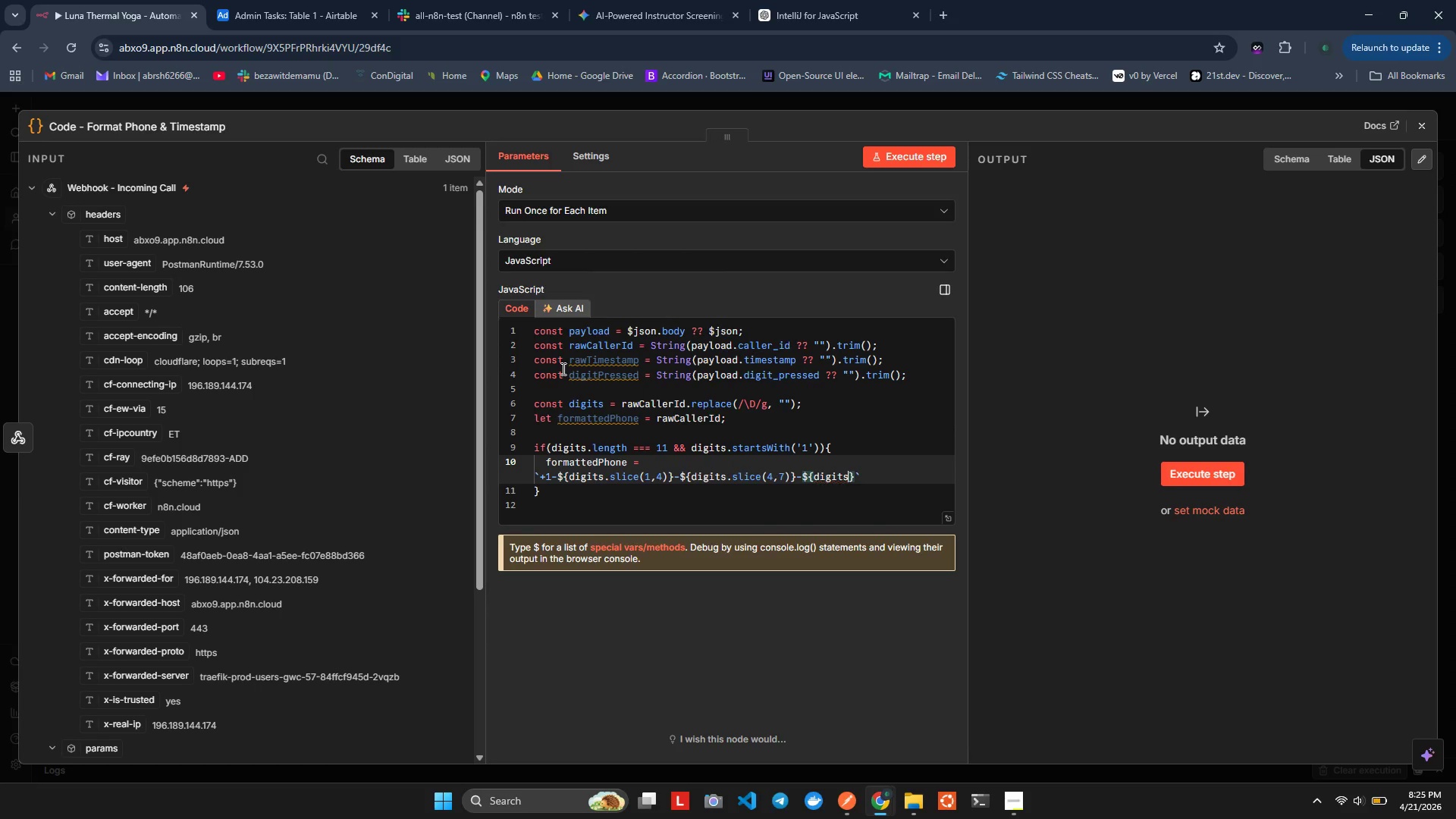 
hold_key(key=ShiftLeft, duration=0.52)
 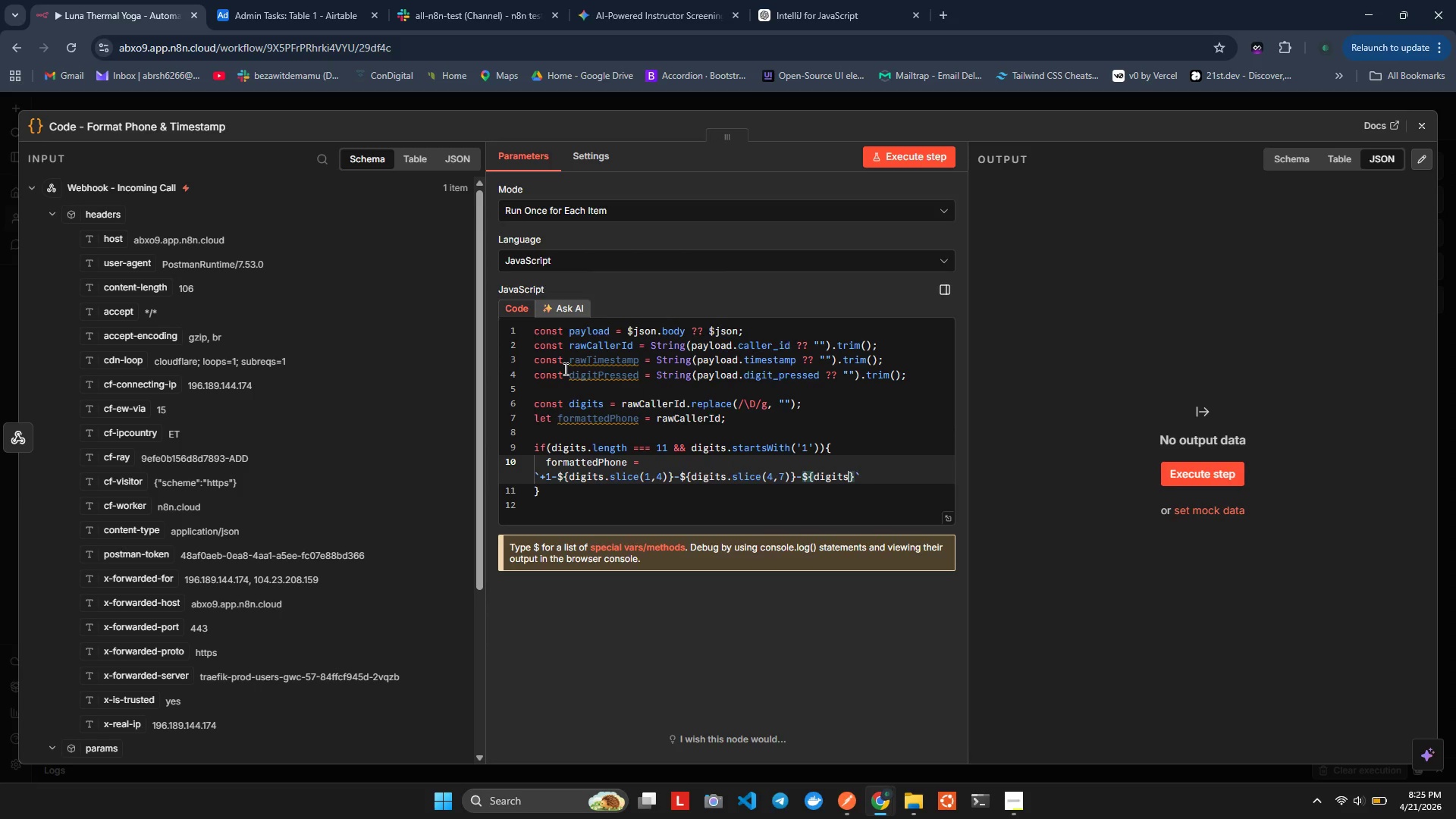 
type(.sl)
 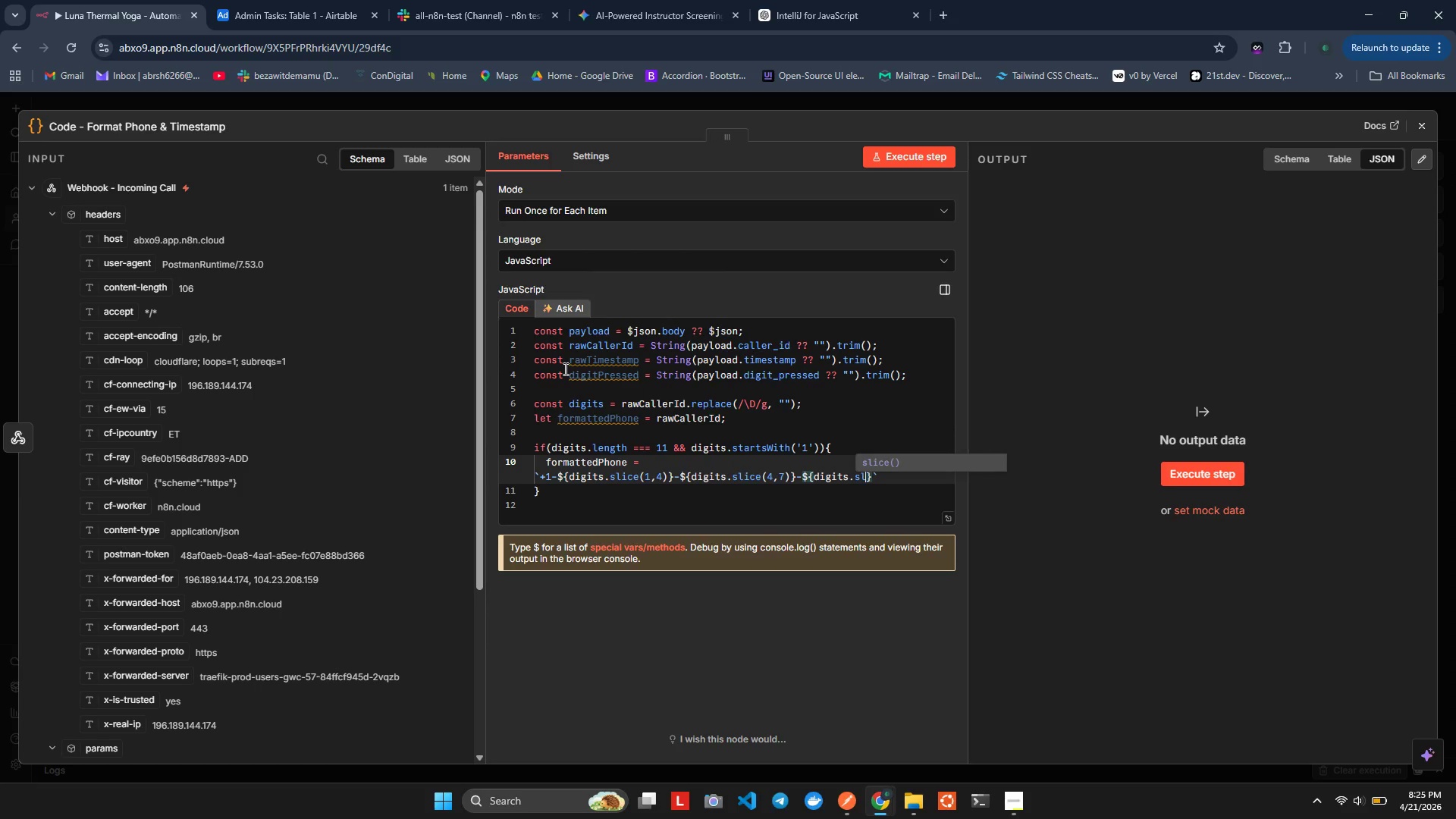 
key(Enter)
 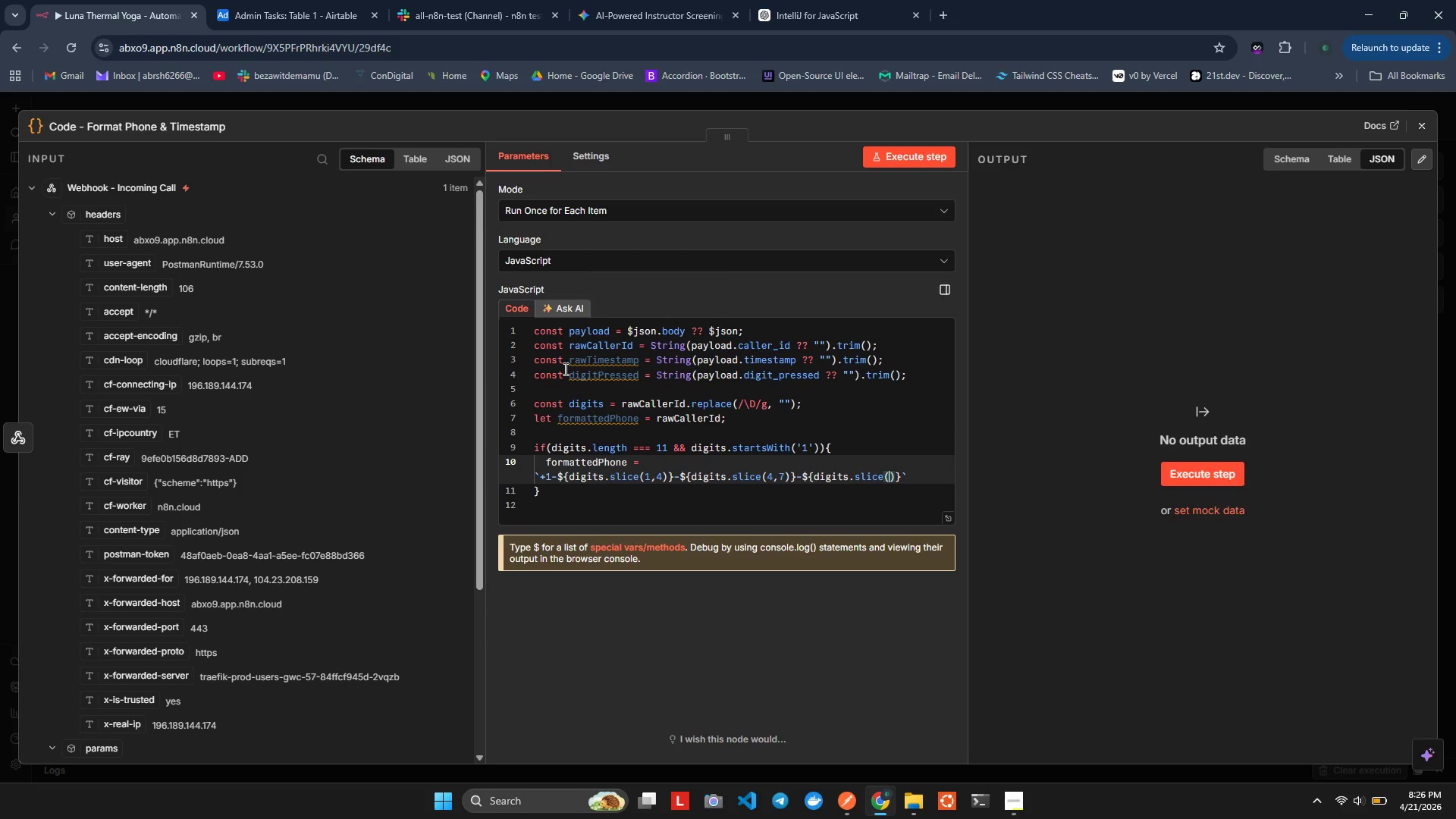 
hold_key(key=ShiftLeft, duration=0.39)
 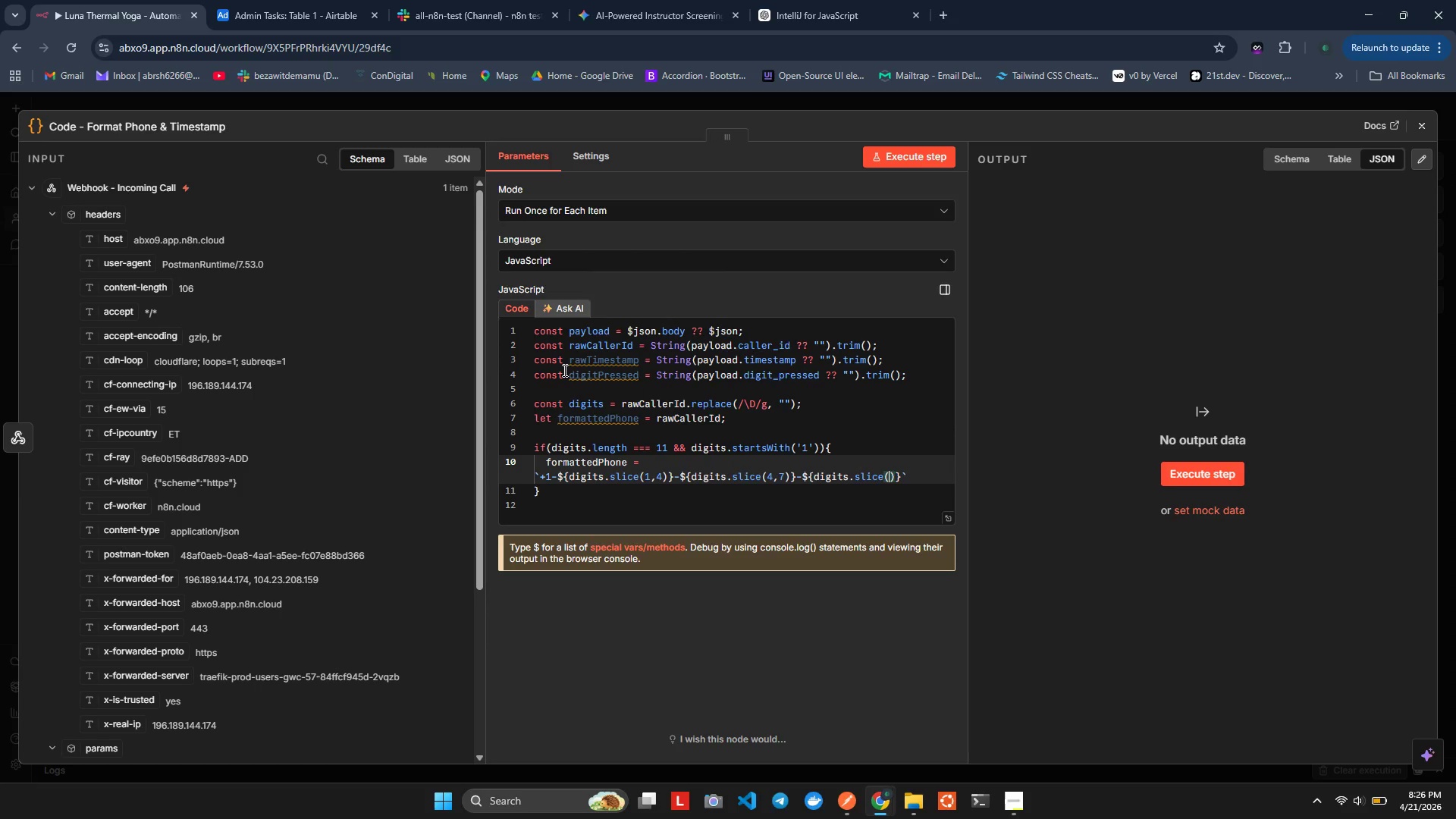 
type(7,11)
 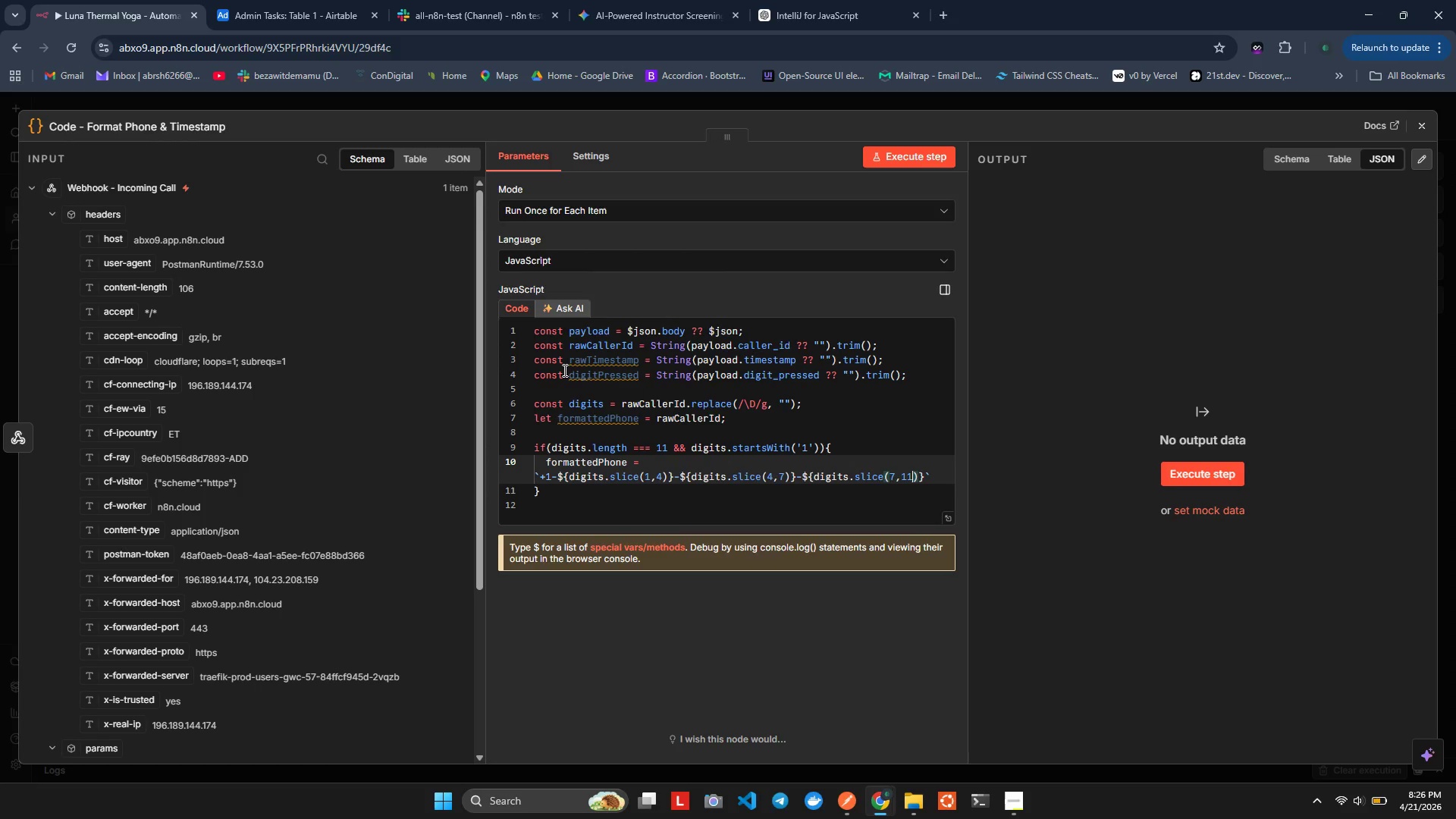 
key(Alt+Shift+AltLeft)
 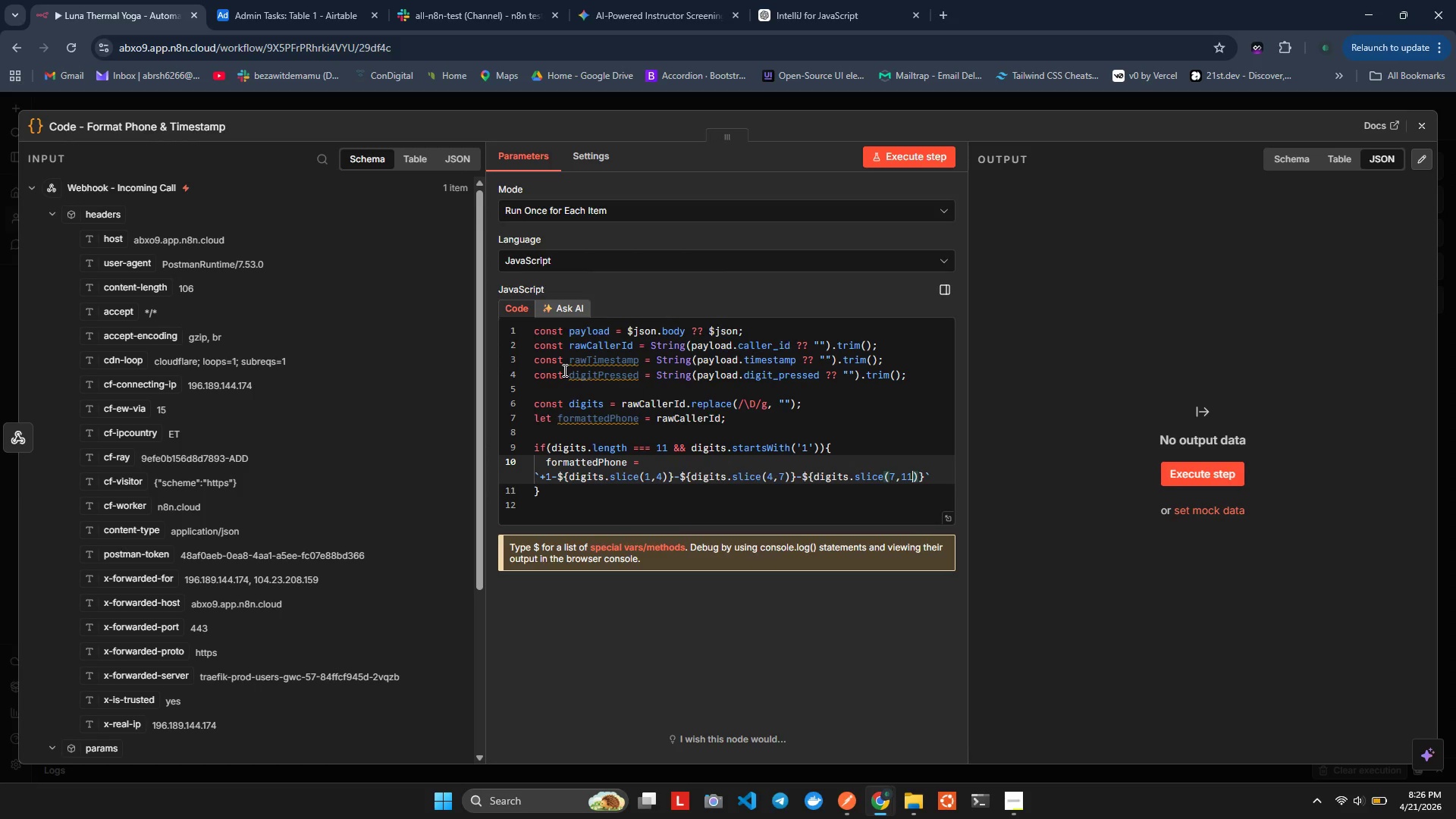 
key(Alt+Shift+F)
 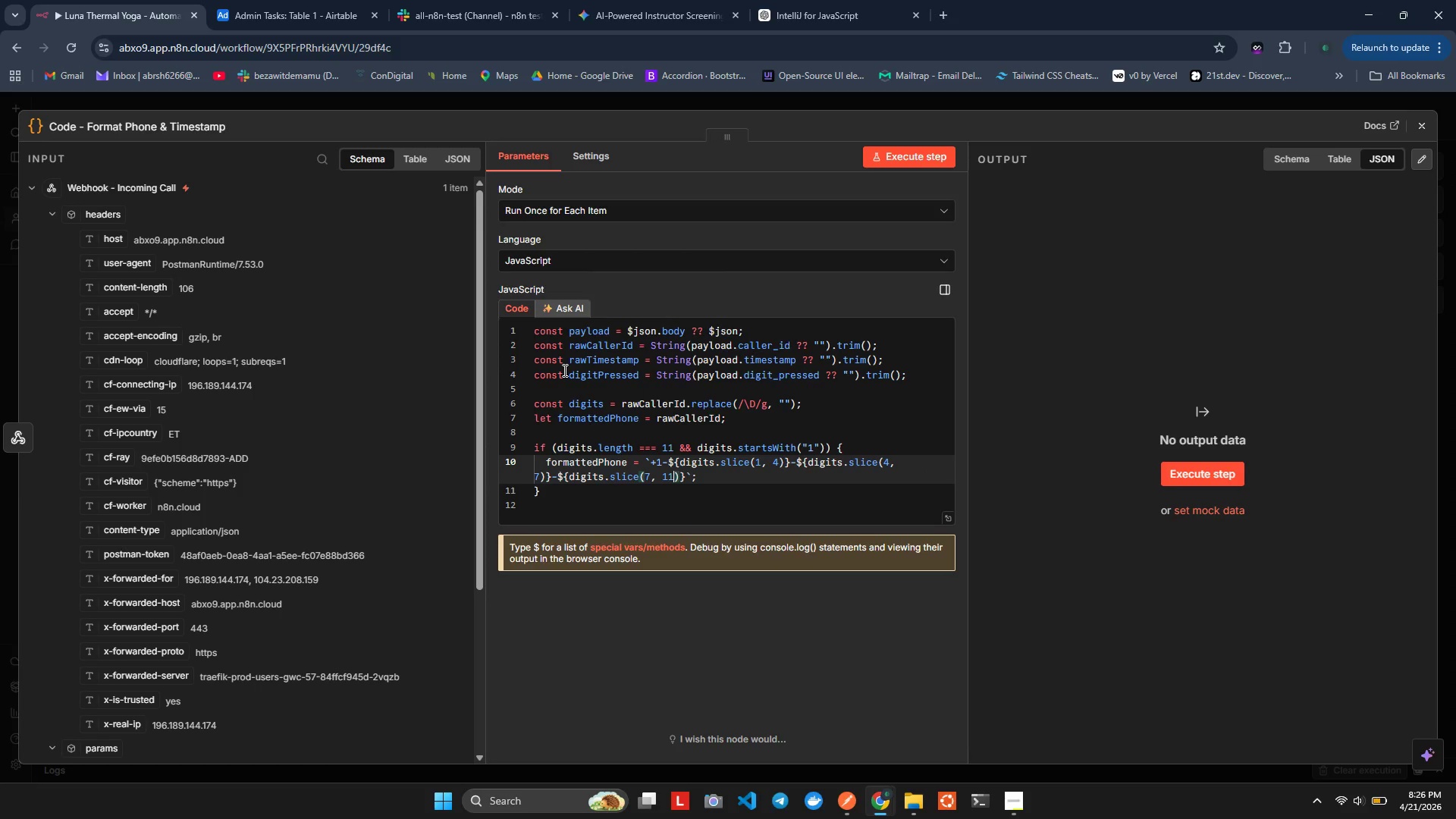 
key(ArrowRight)
 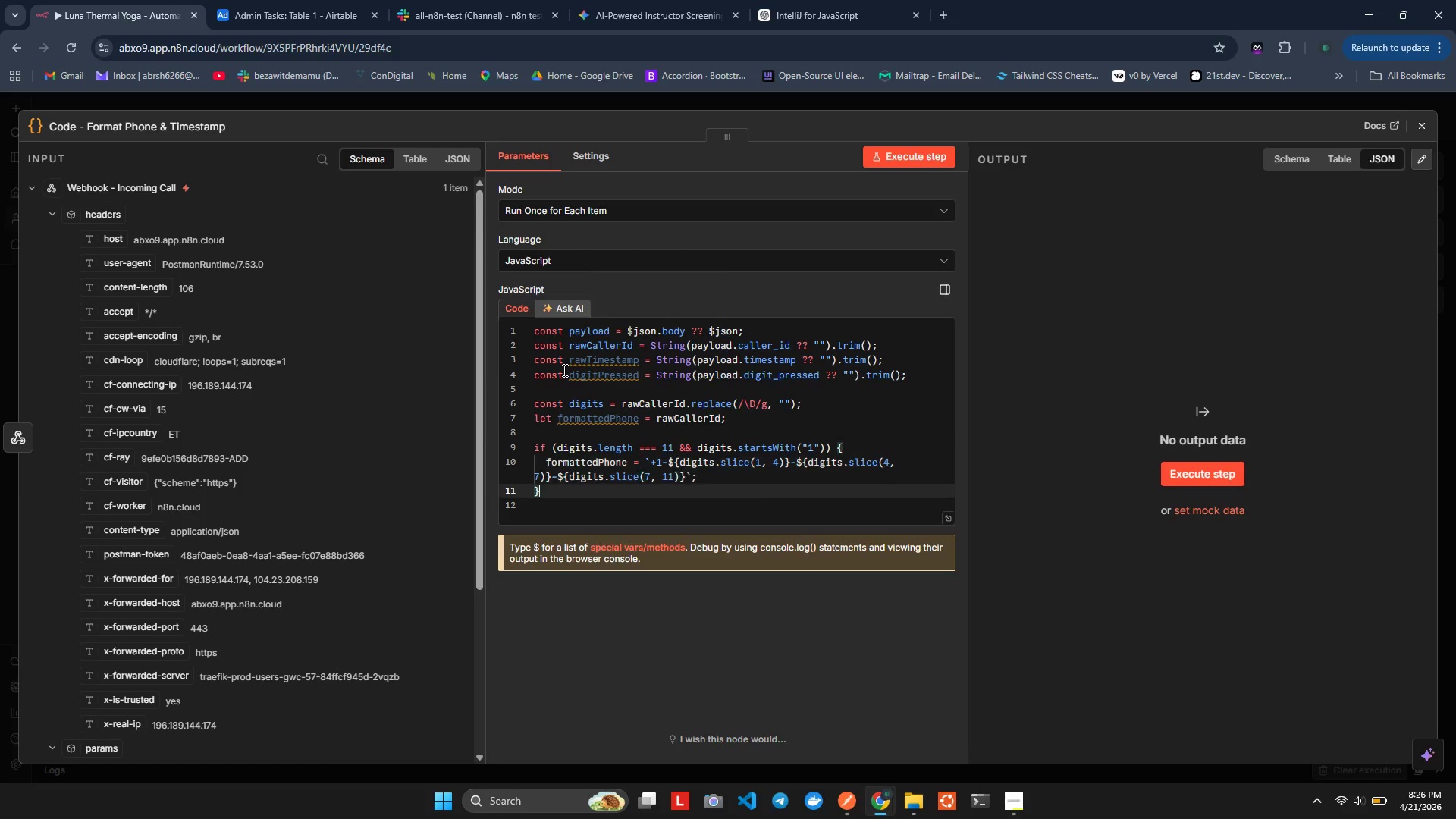 
key(ArrowDown)
 